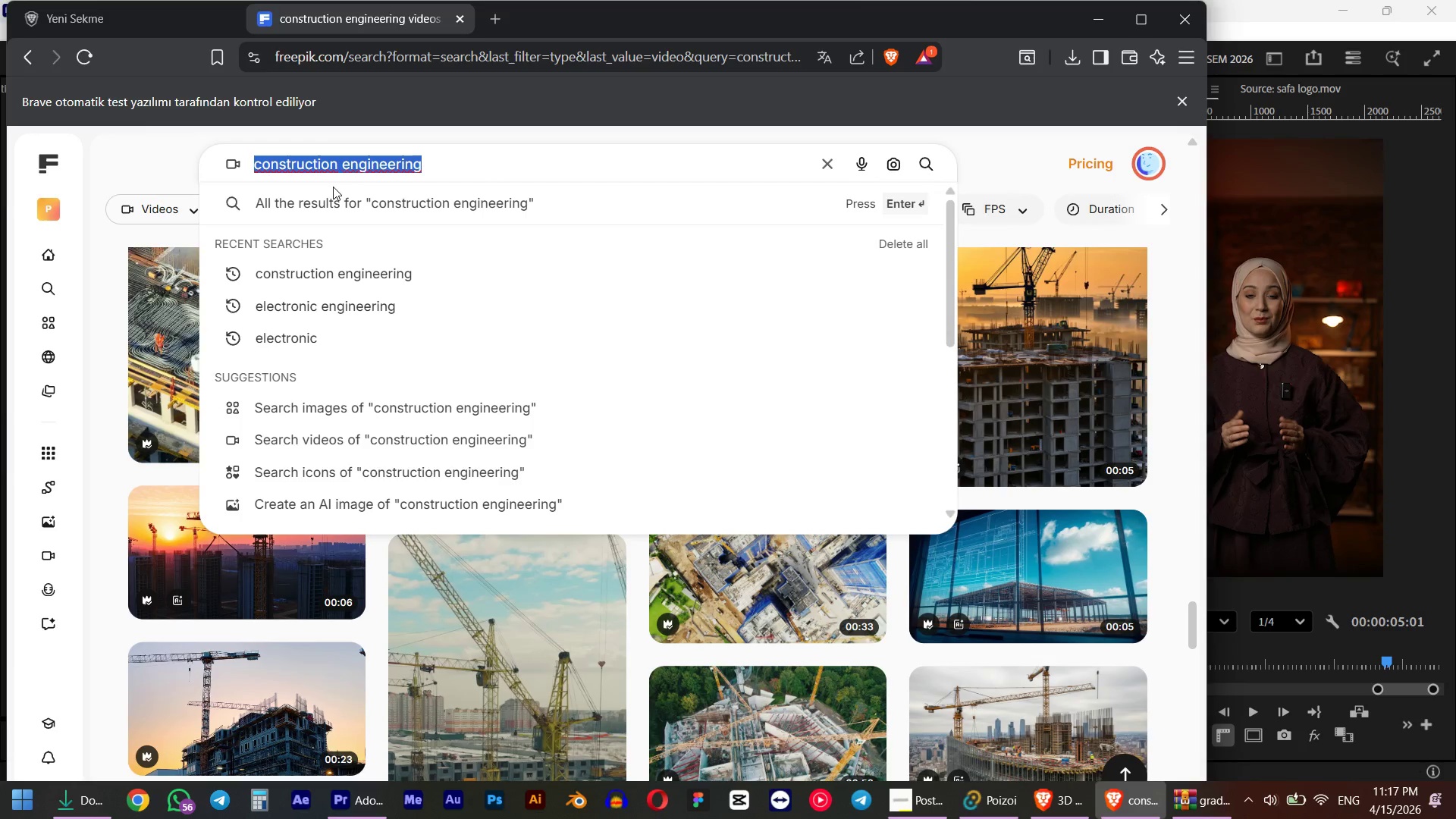 
double_click([318, 165])
 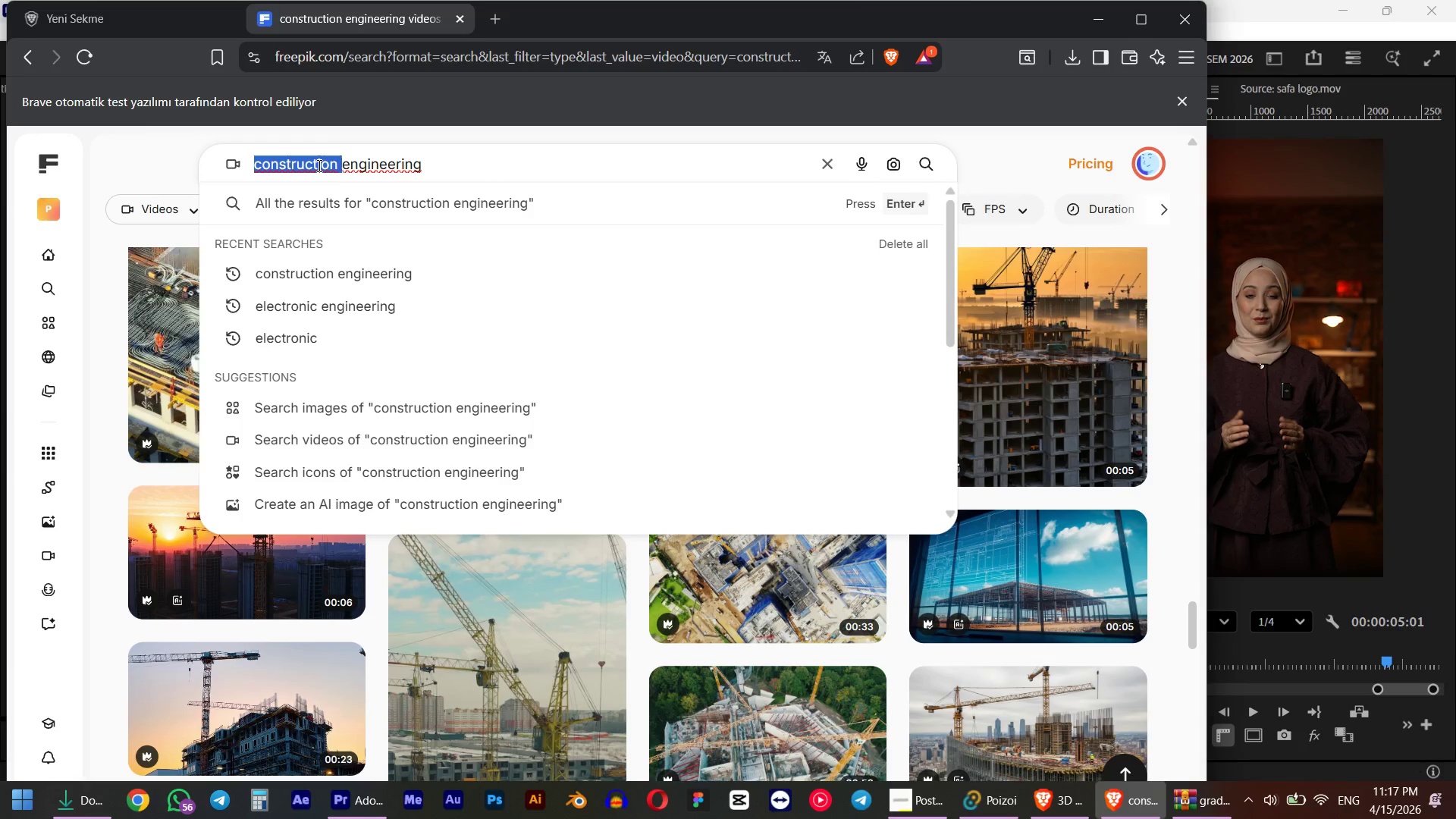 
type(aerospace )
 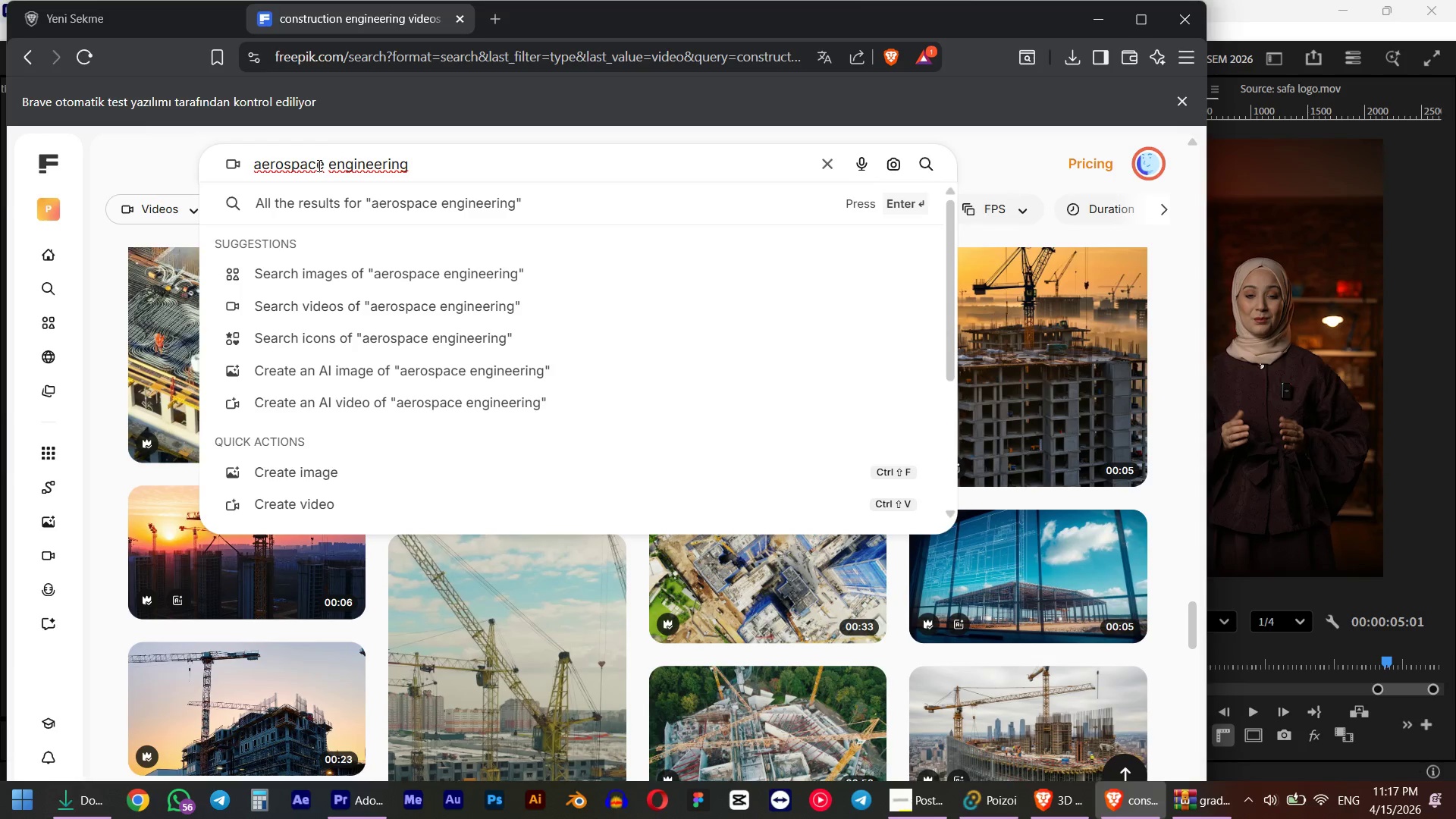 
key(Enter)
 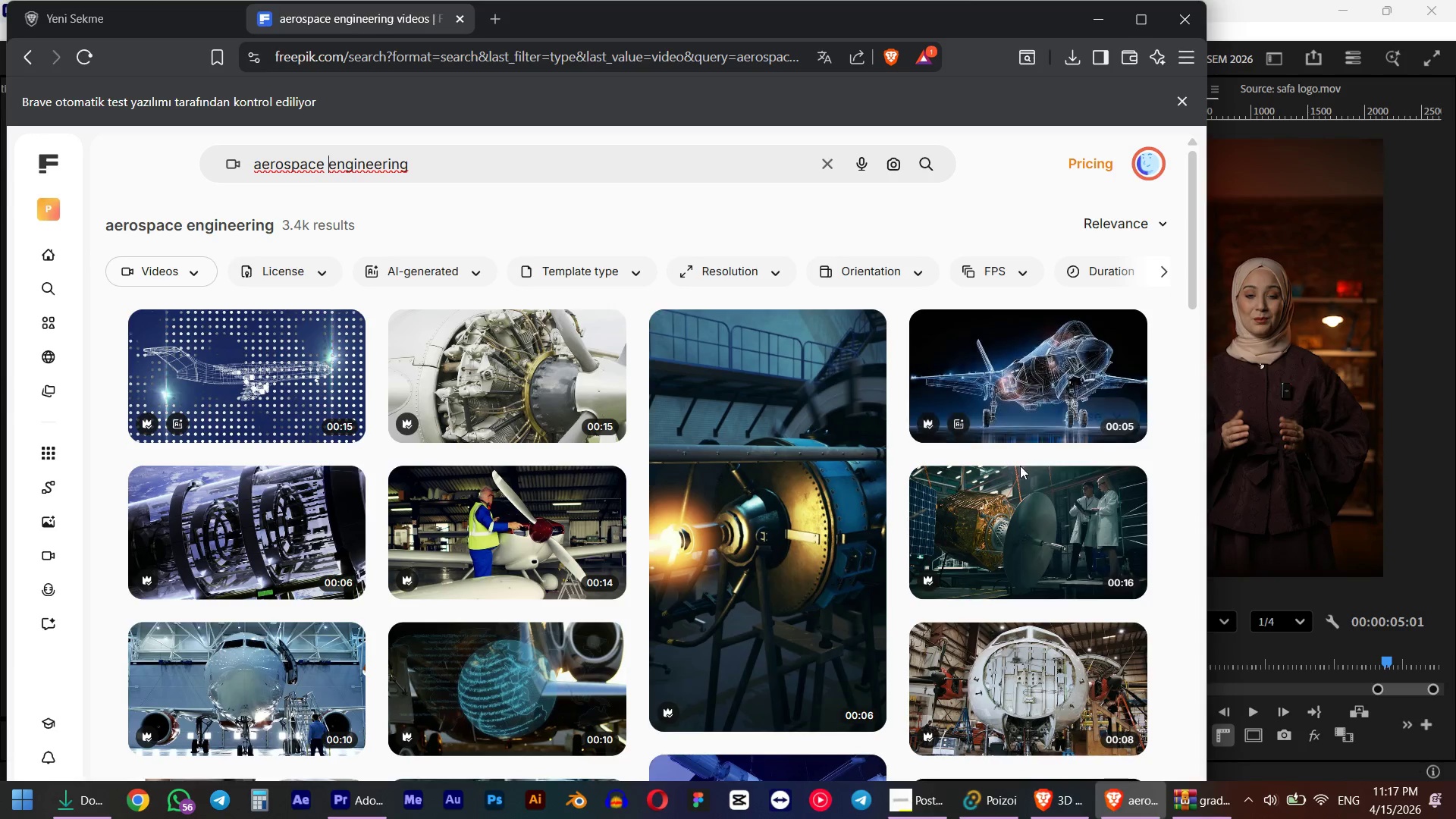 
wait(7.62)
 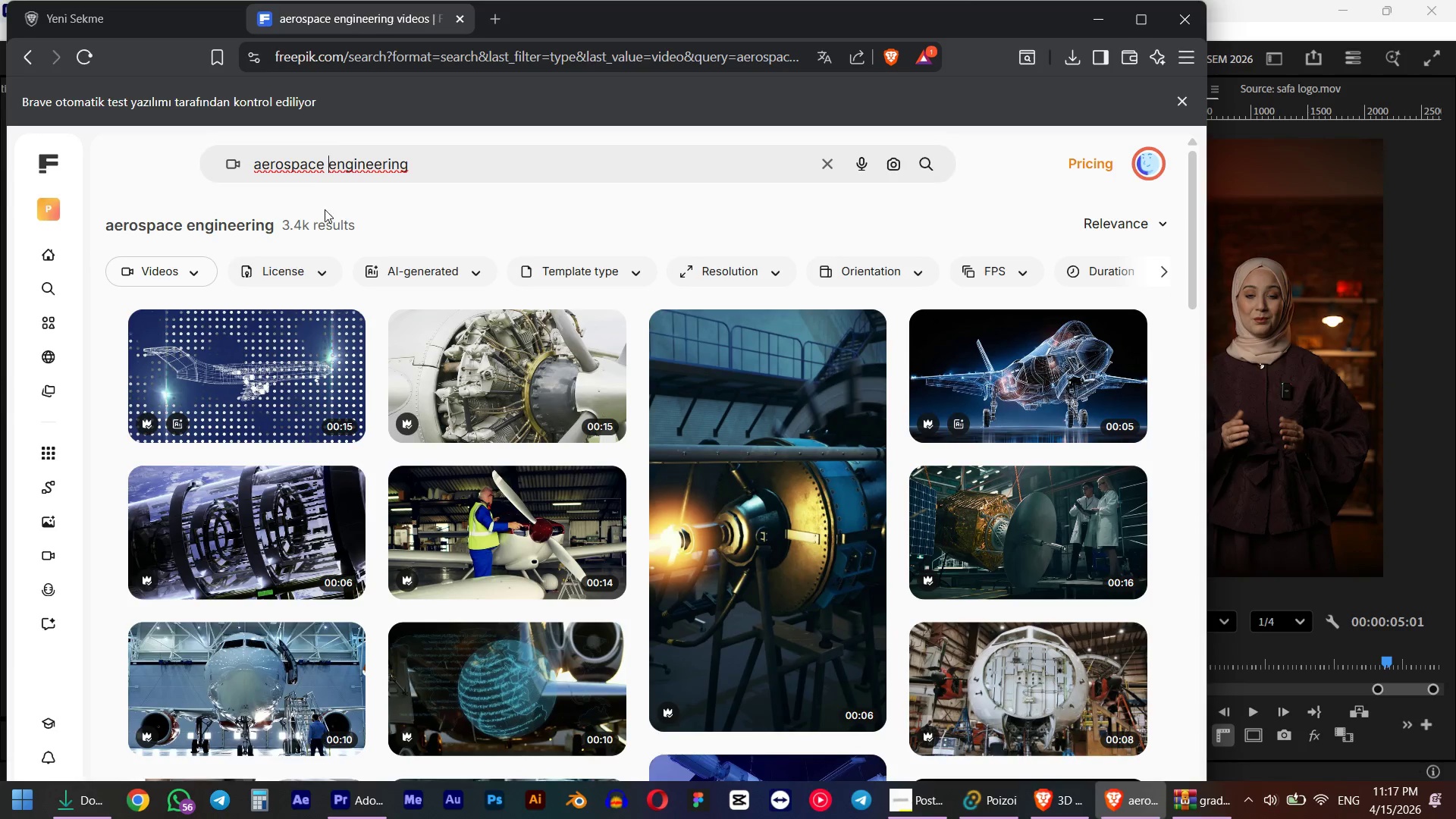 
left_click([1119, 490])
 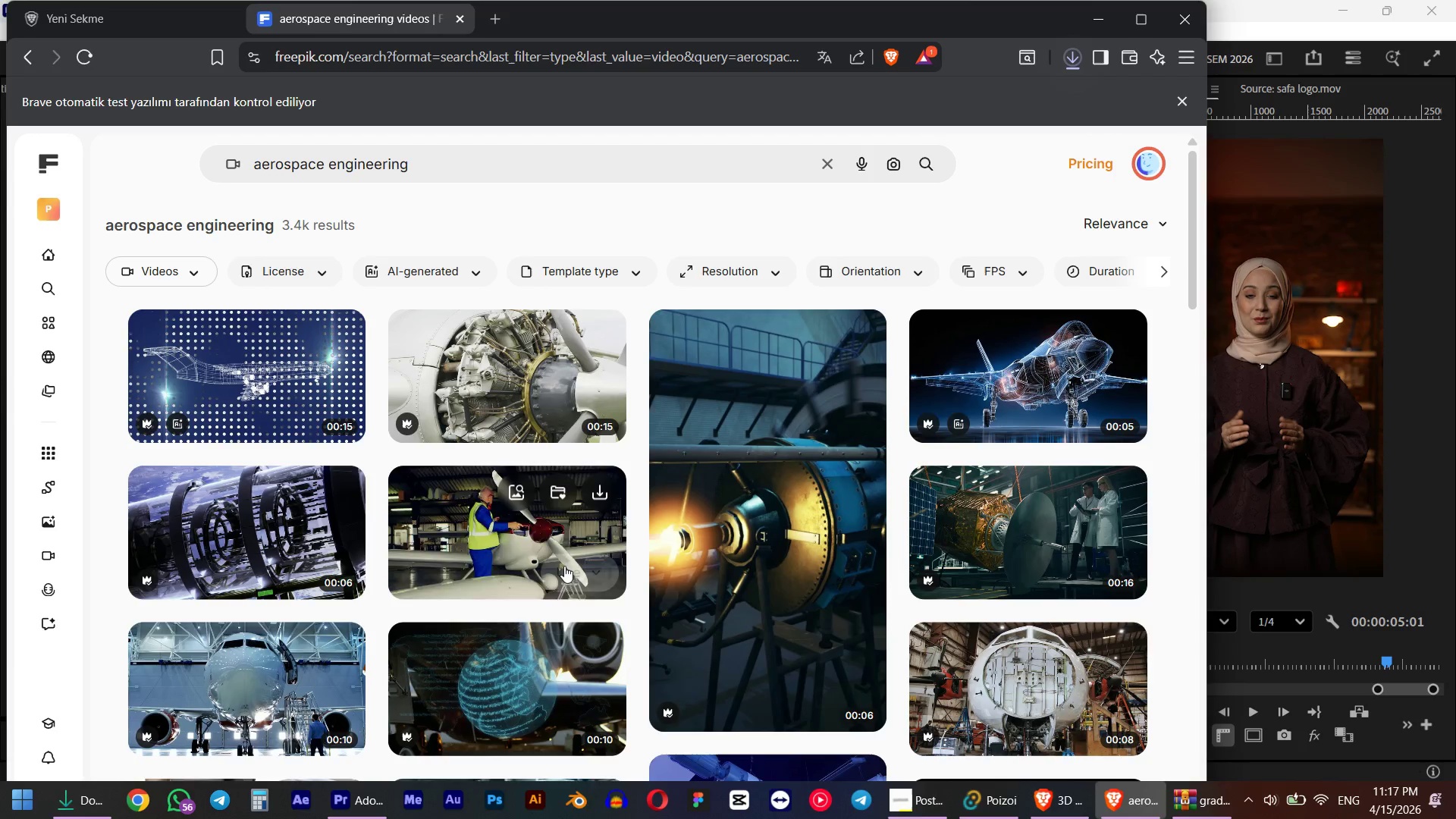 
wait(5.87)
 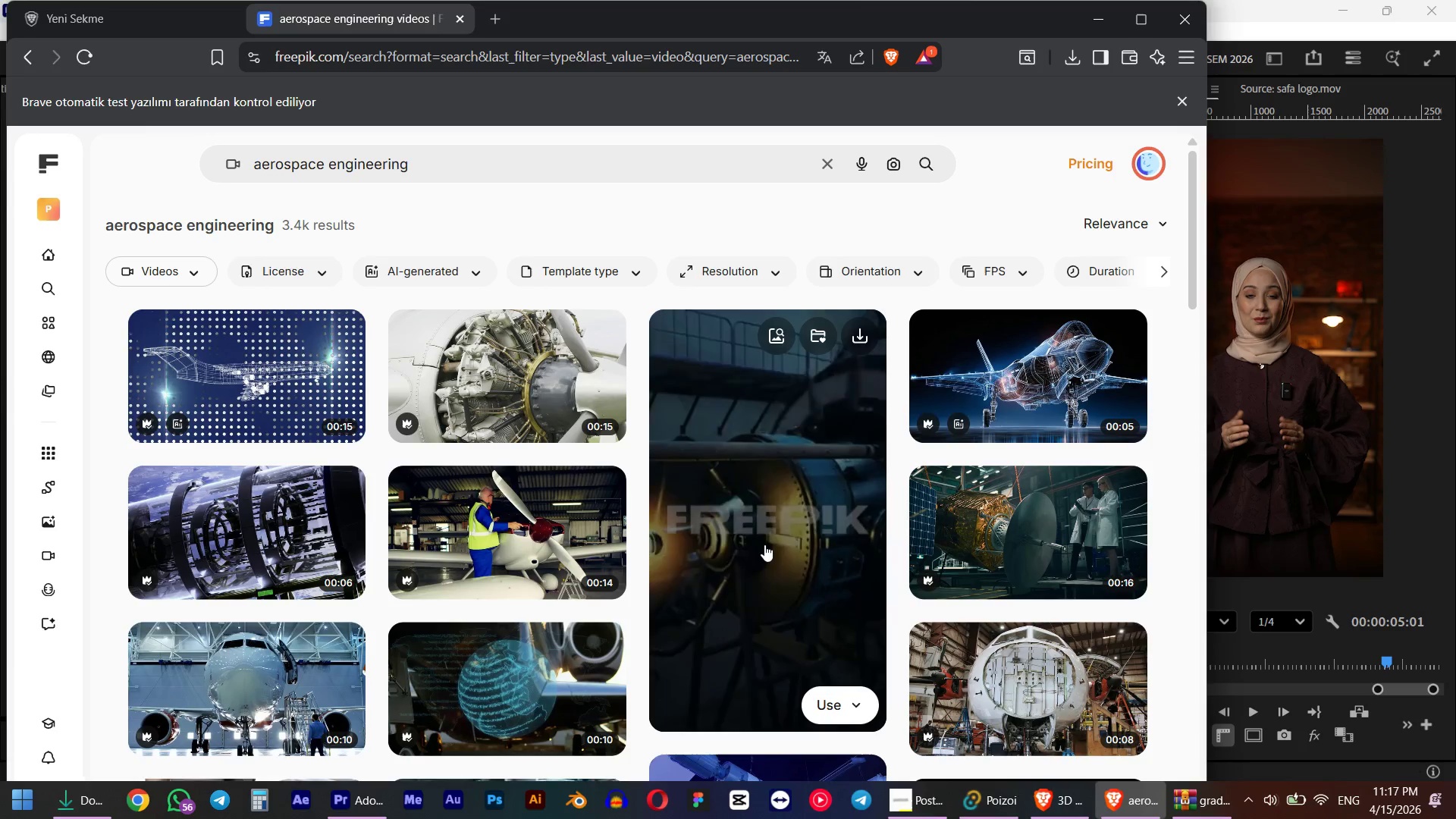 
mouse_move([586, 500])
 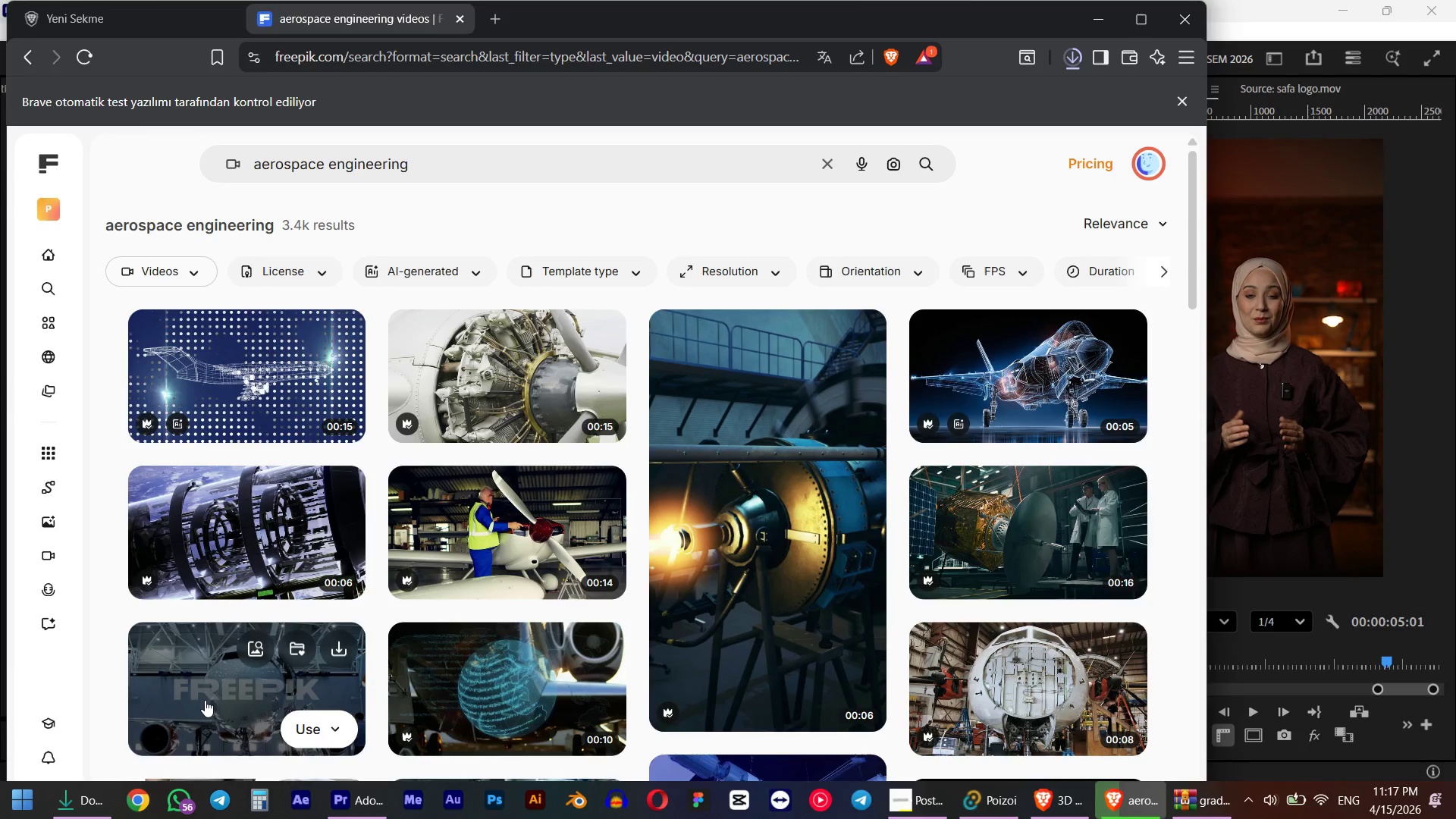 
wait(6.88)
 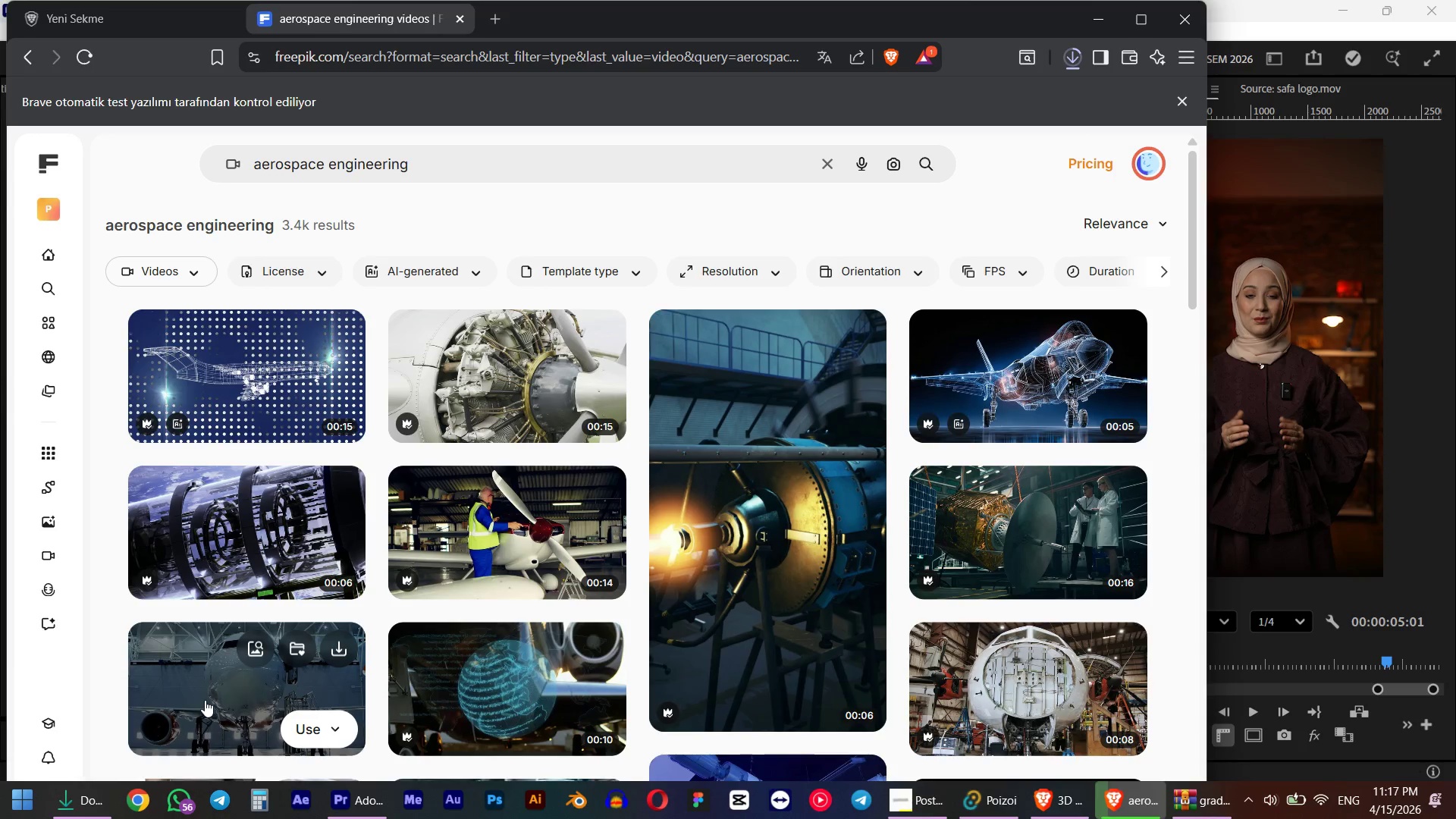 
left_click([339, 640])
 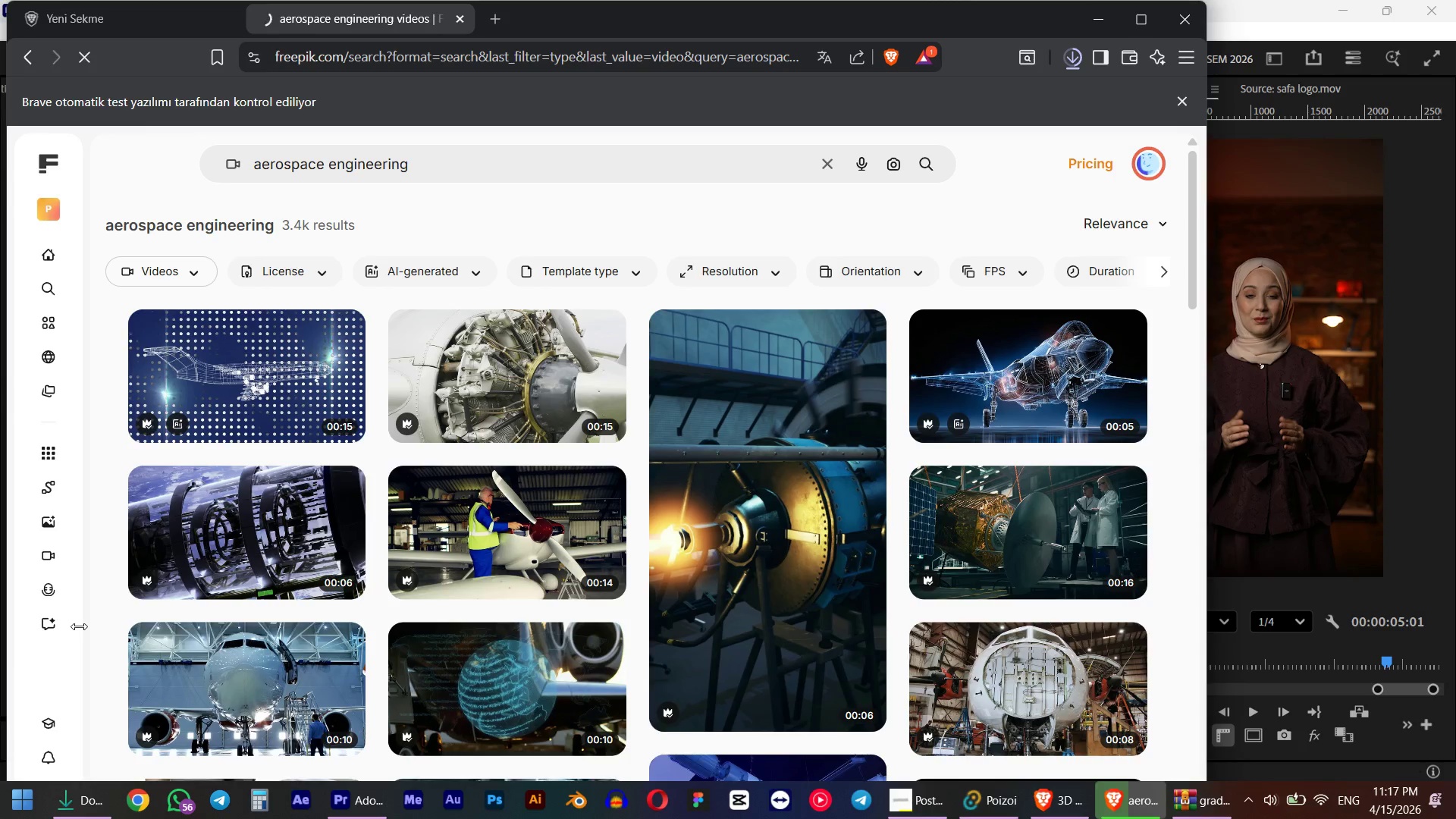 
scroll: coordinate [208, 610], scroll_direction: down, amount: 3.0
 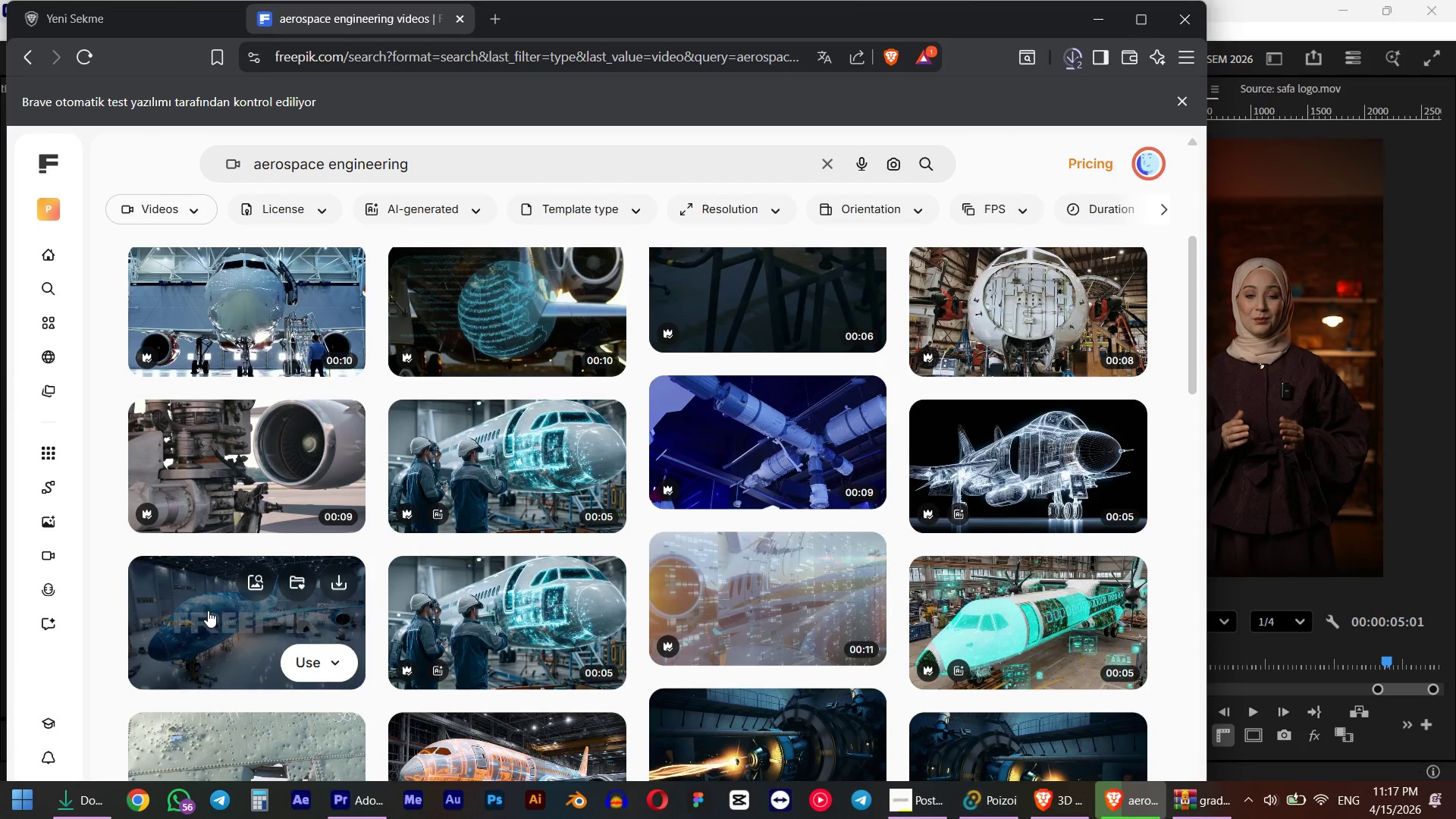 
mouse_move([479, 656])
 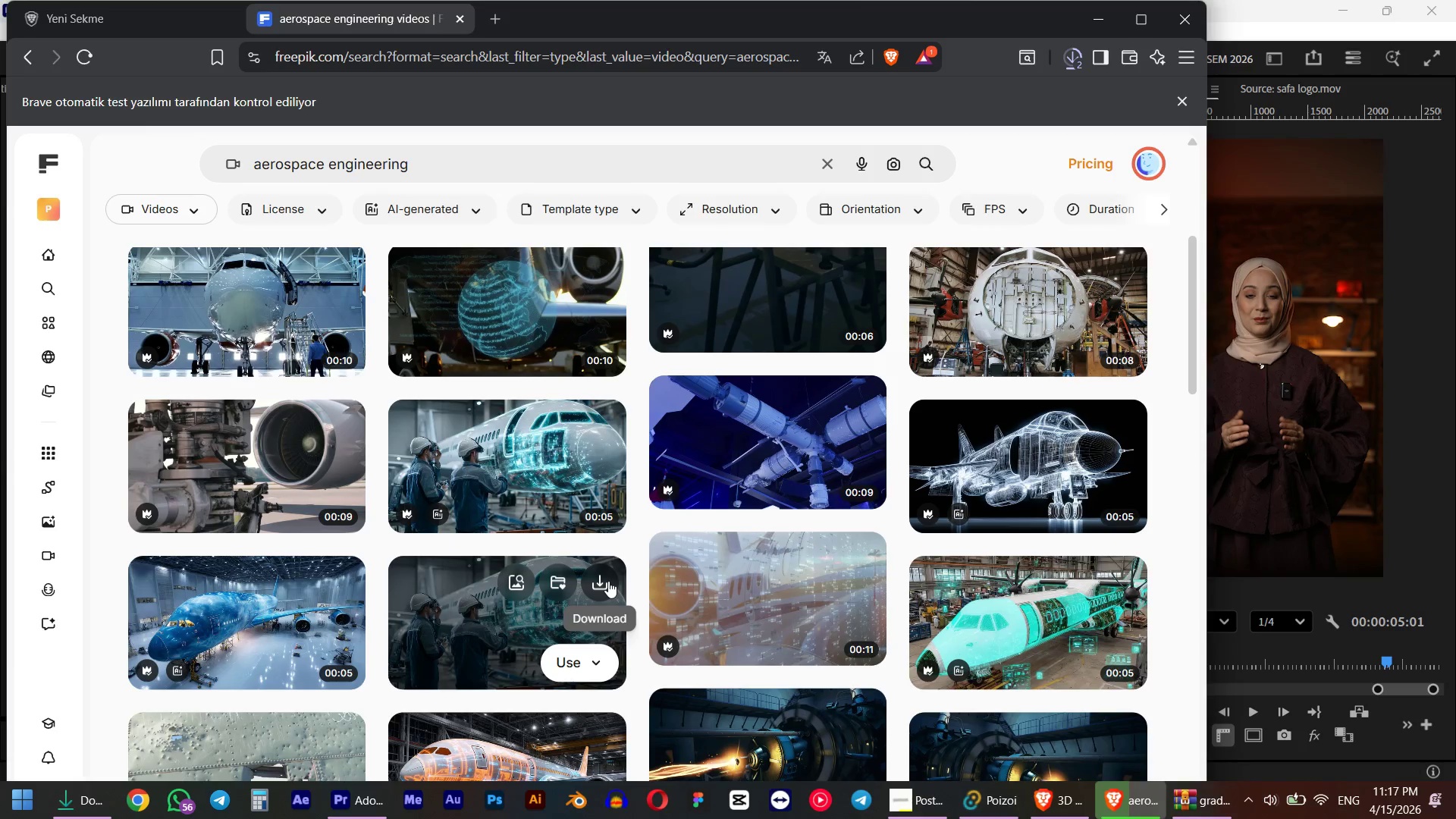 
left_click([608, 581])
 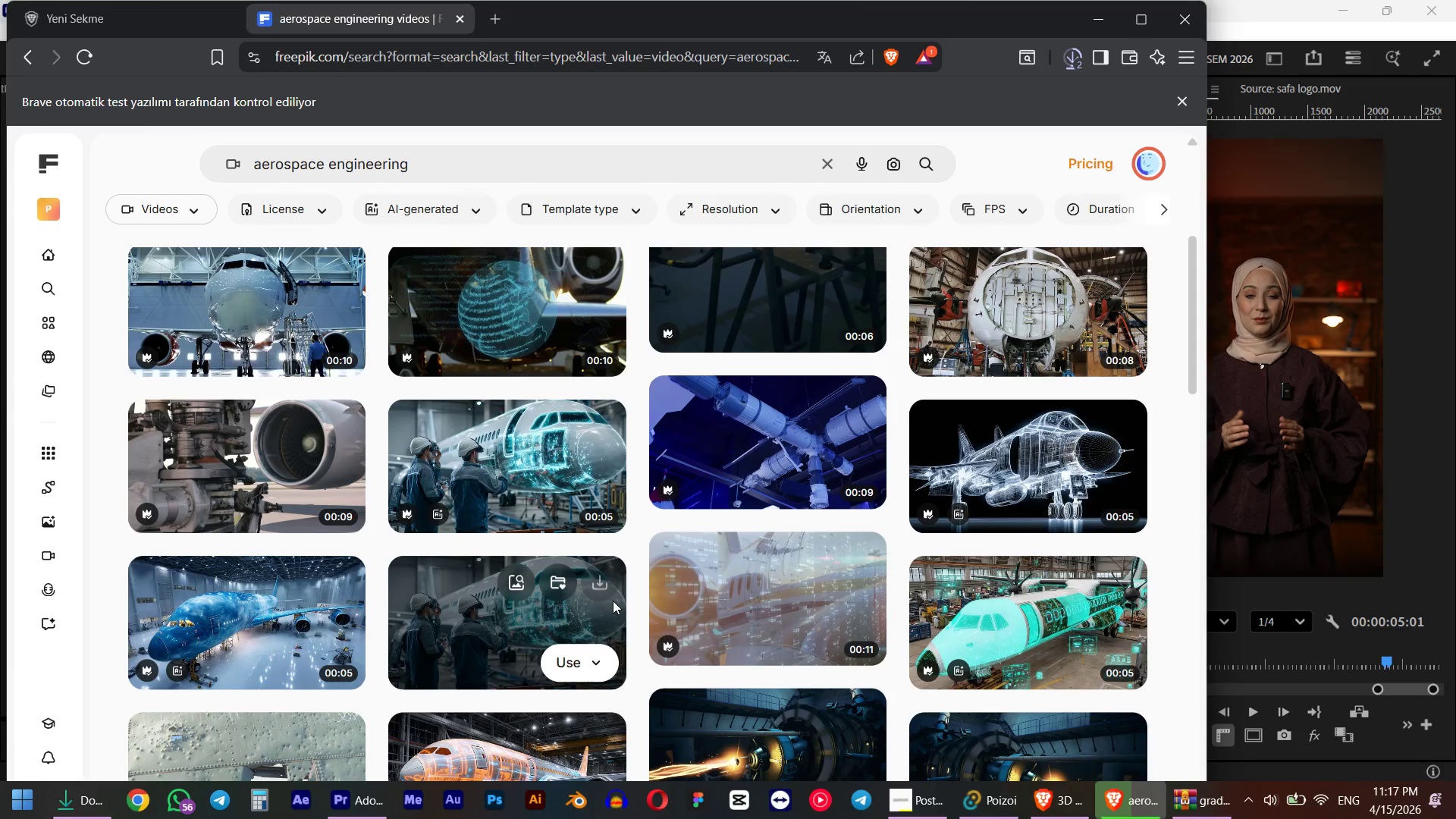 
scroll: coordinate [507, 495], scroll_direction: down, amount: 7.0
 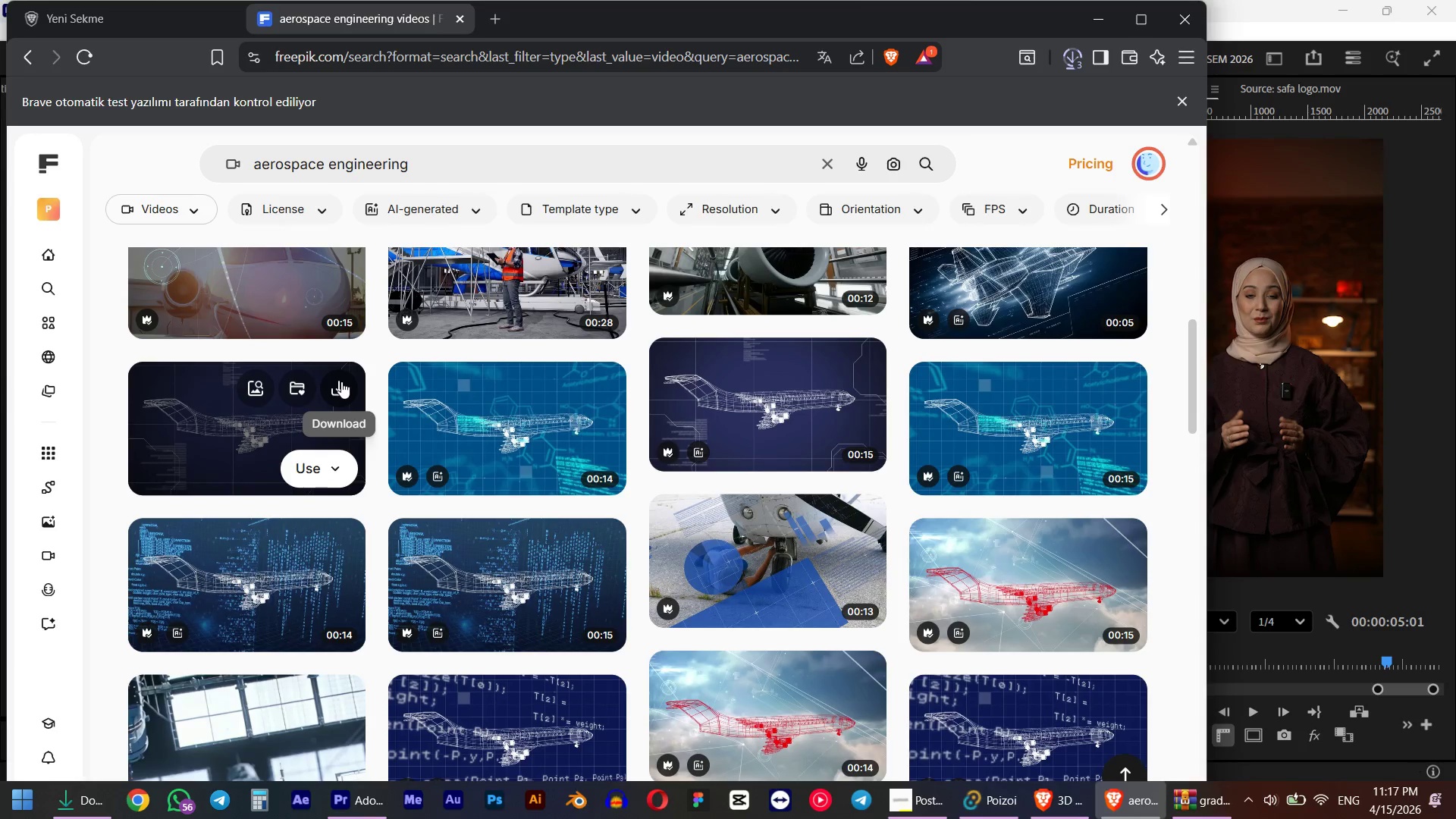 
mouse_move([413, 532])
 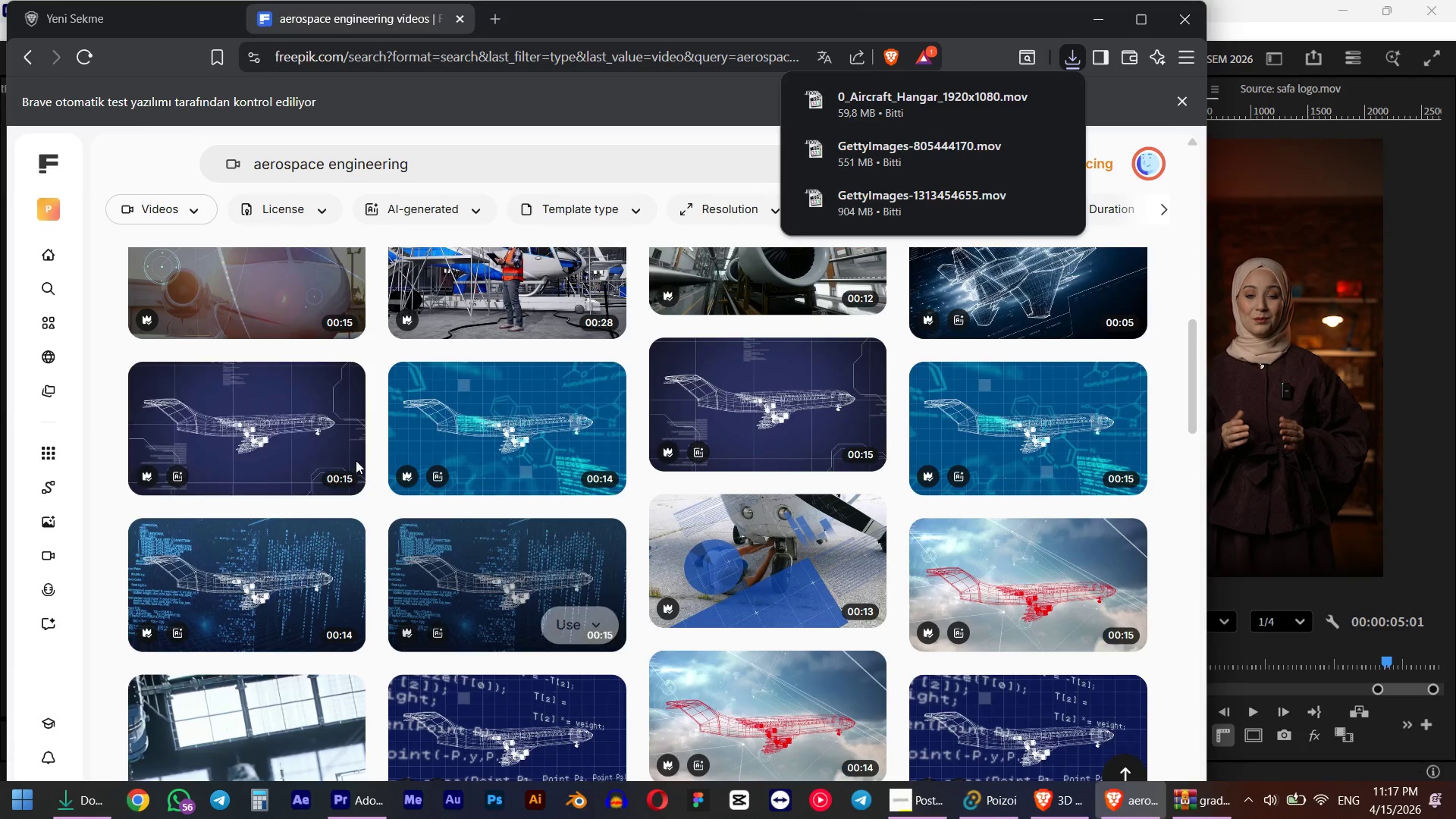 
mouse_move([331, 419])
 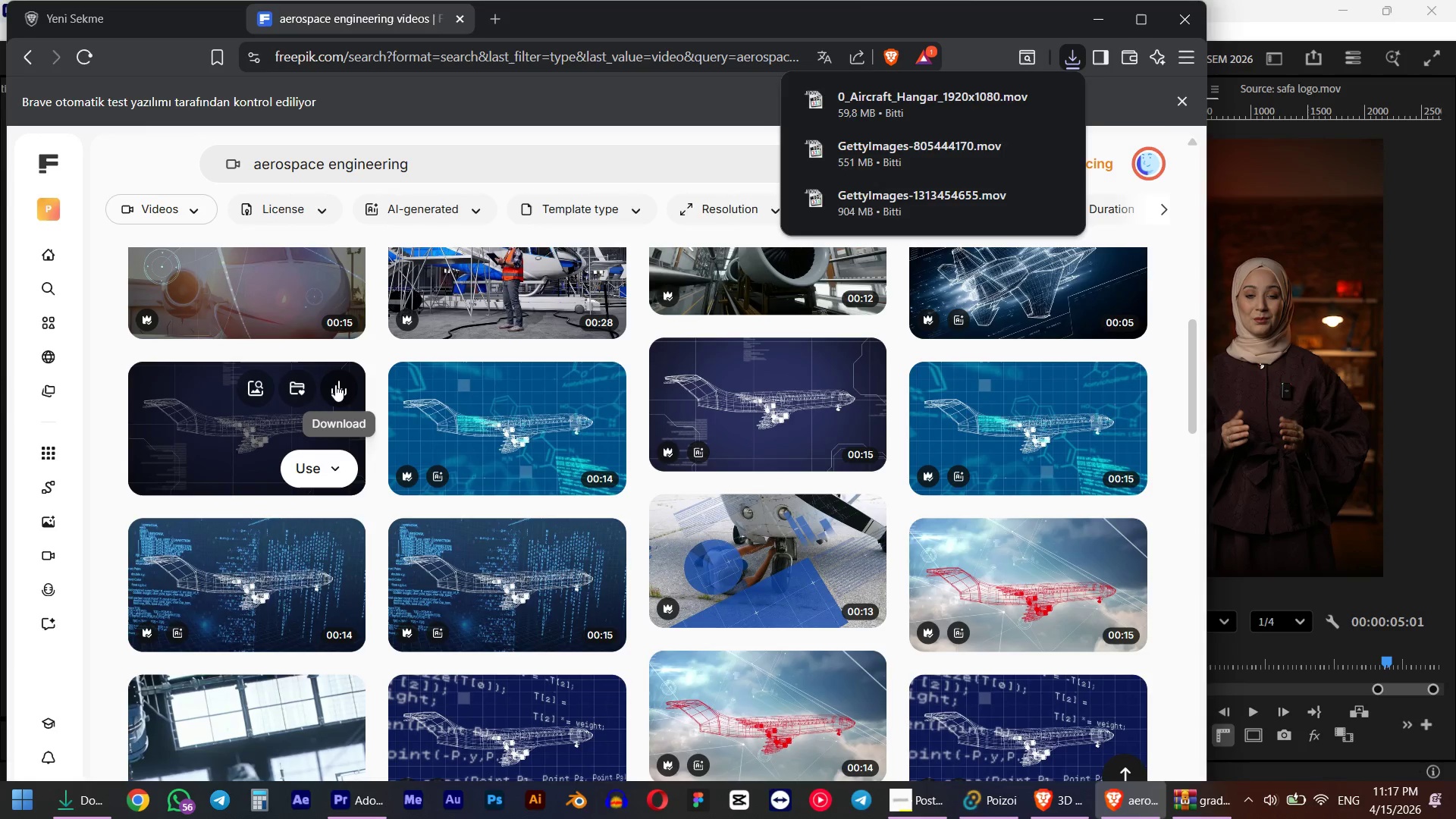 
left_click([335, 384])
 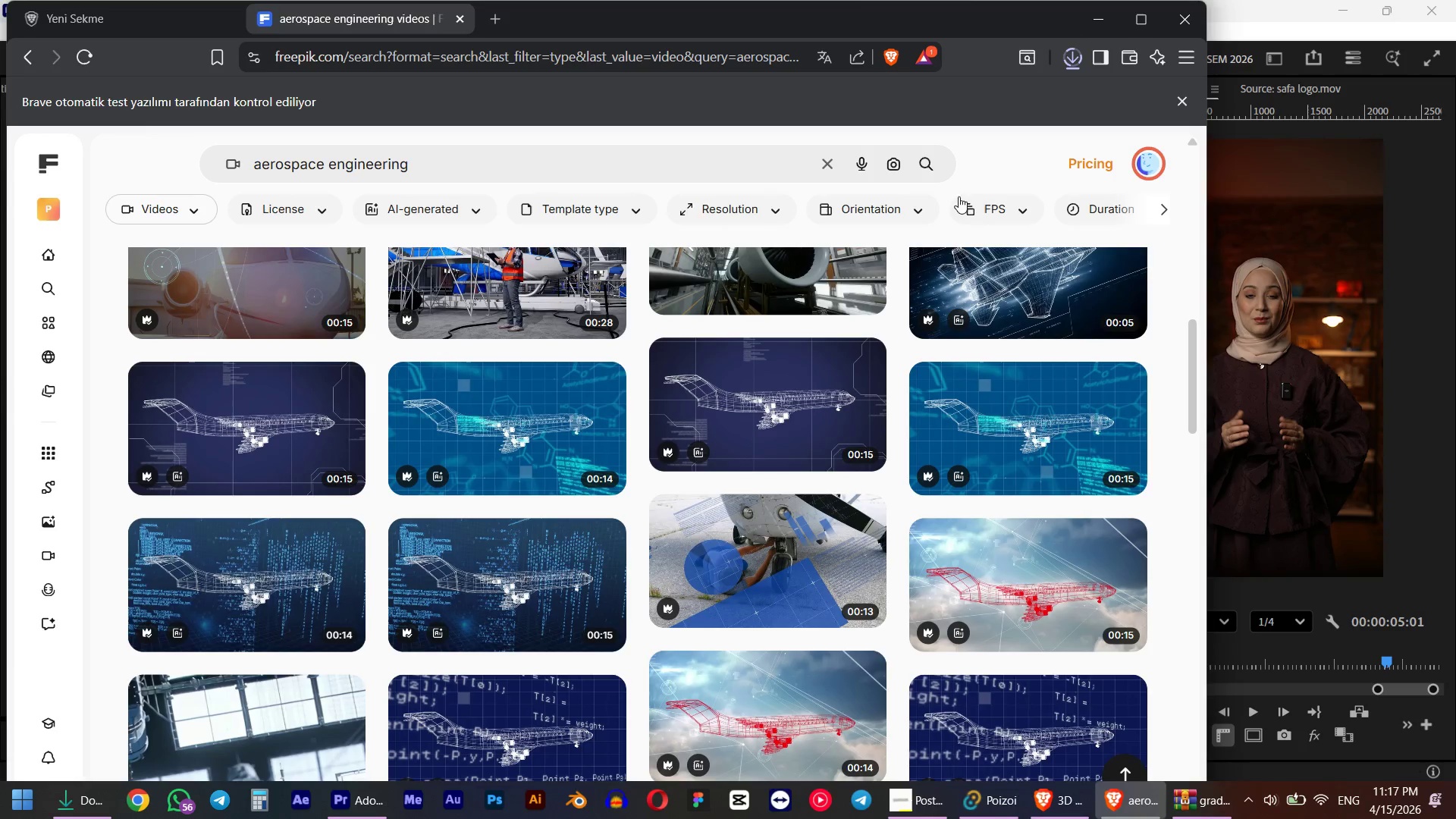 
left_click([1069, 66])
 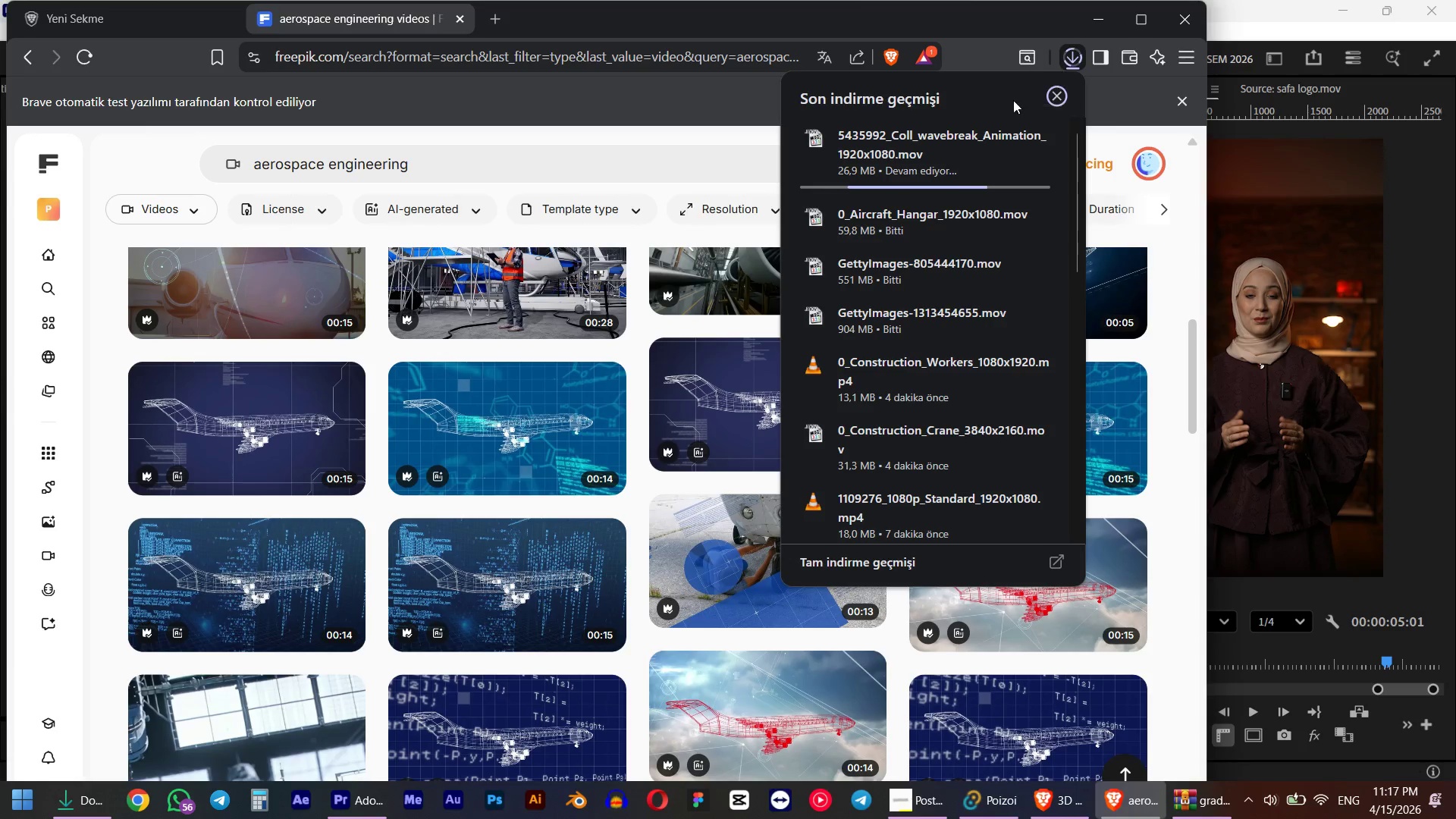 
left_click([60, 810])
 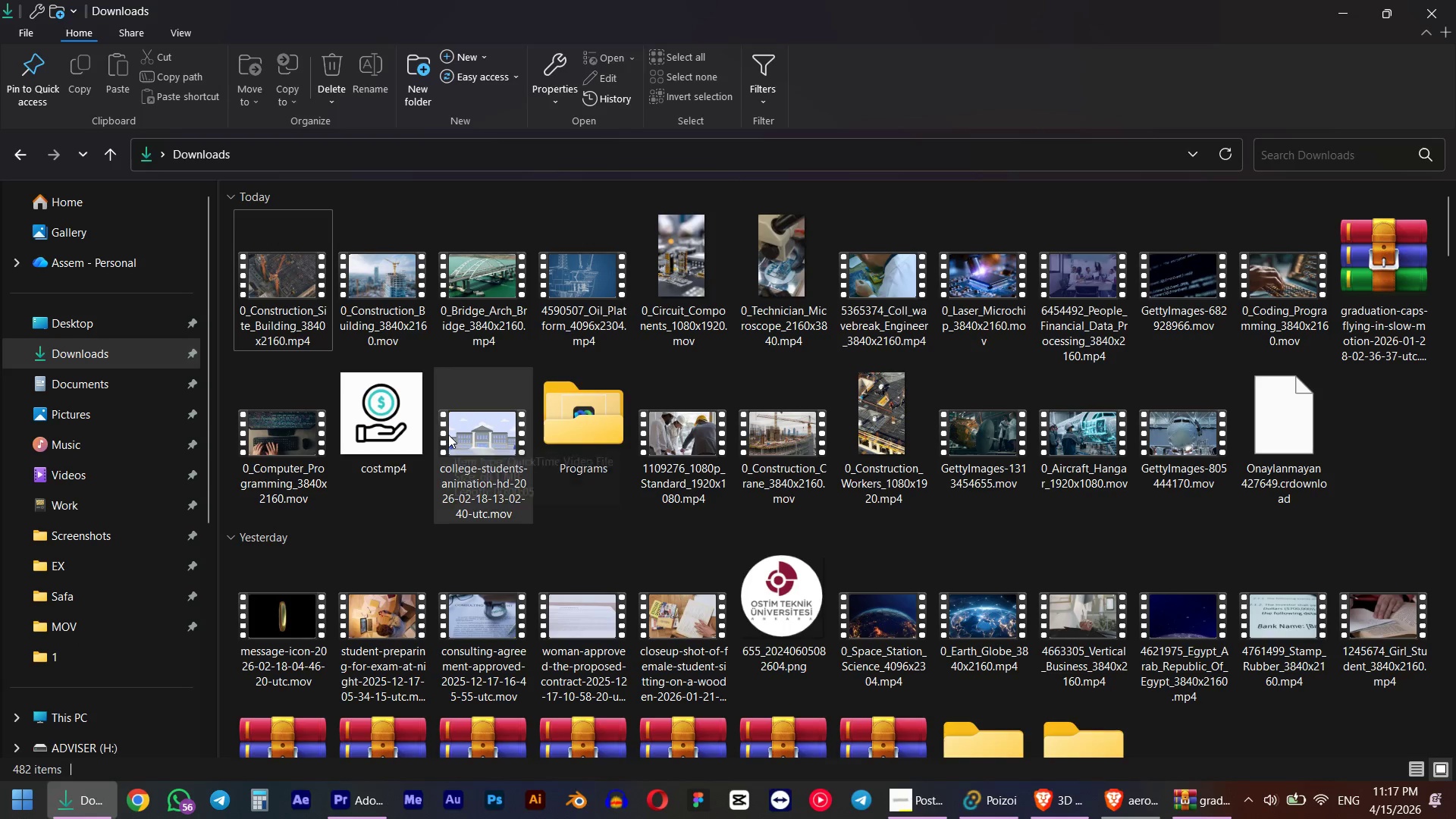 
key(F5)
 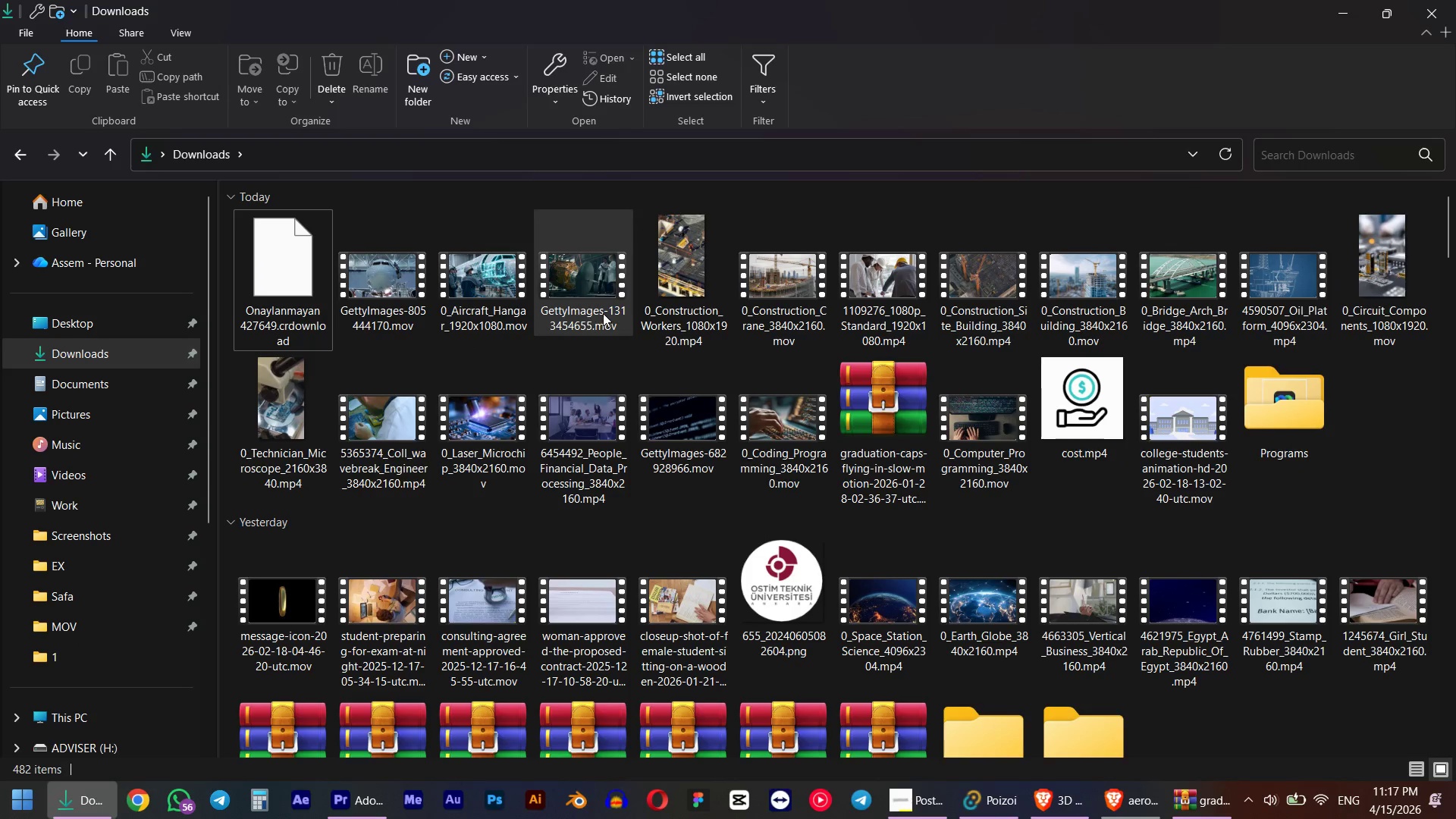 
left_click([603, 313])
 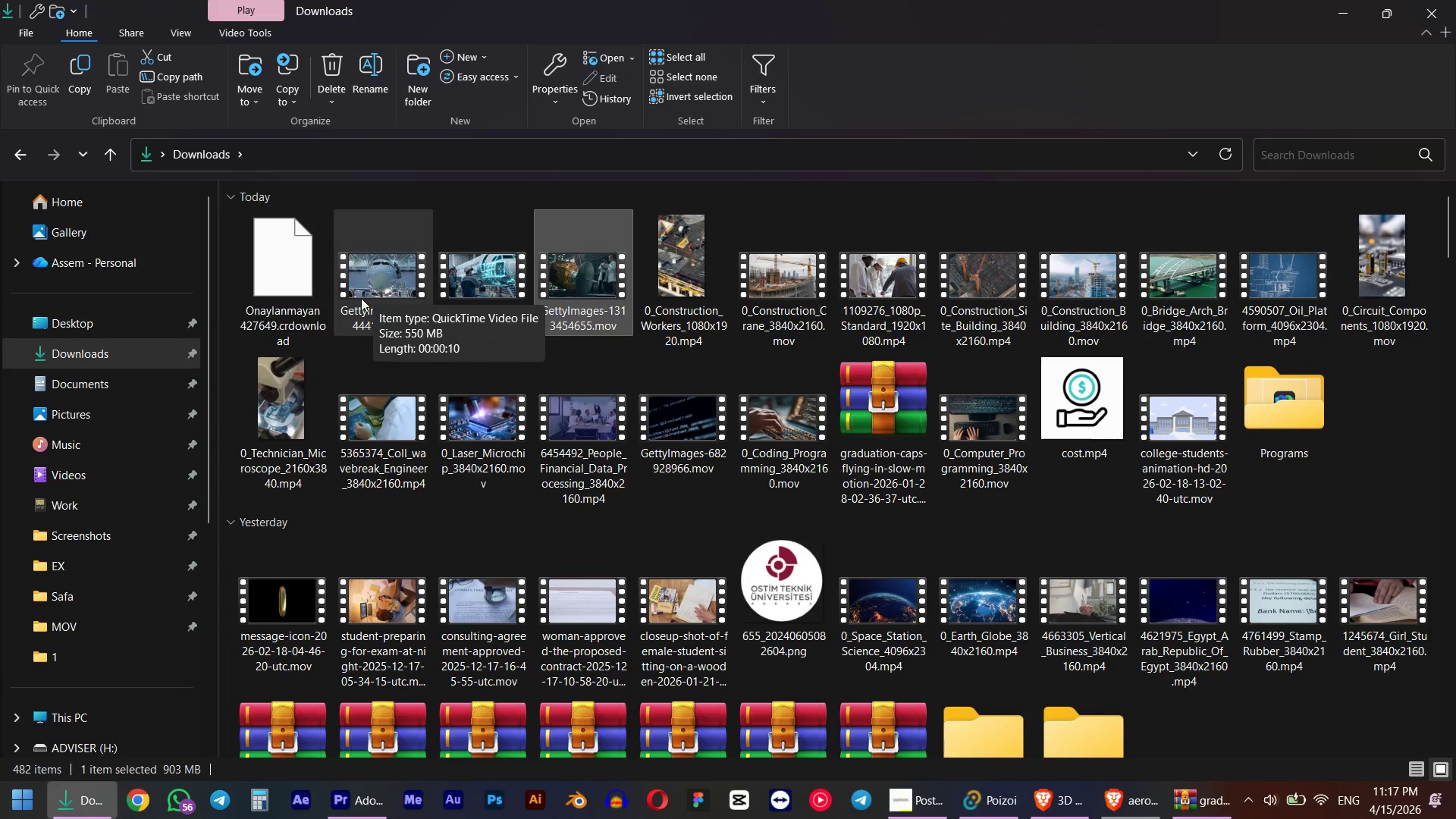 
left_click([284, 275])
 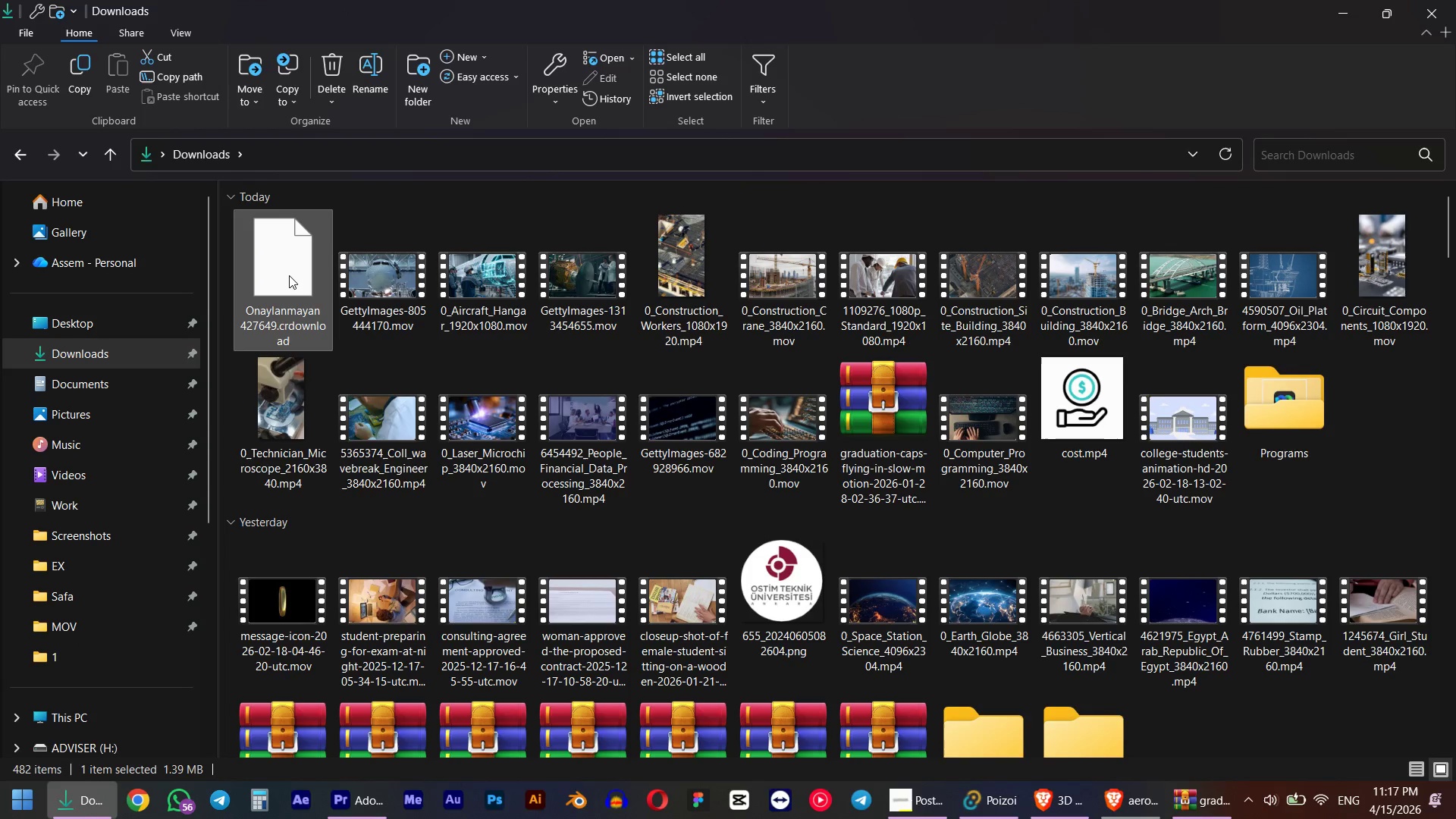 
key(Alt+AltLeft)
 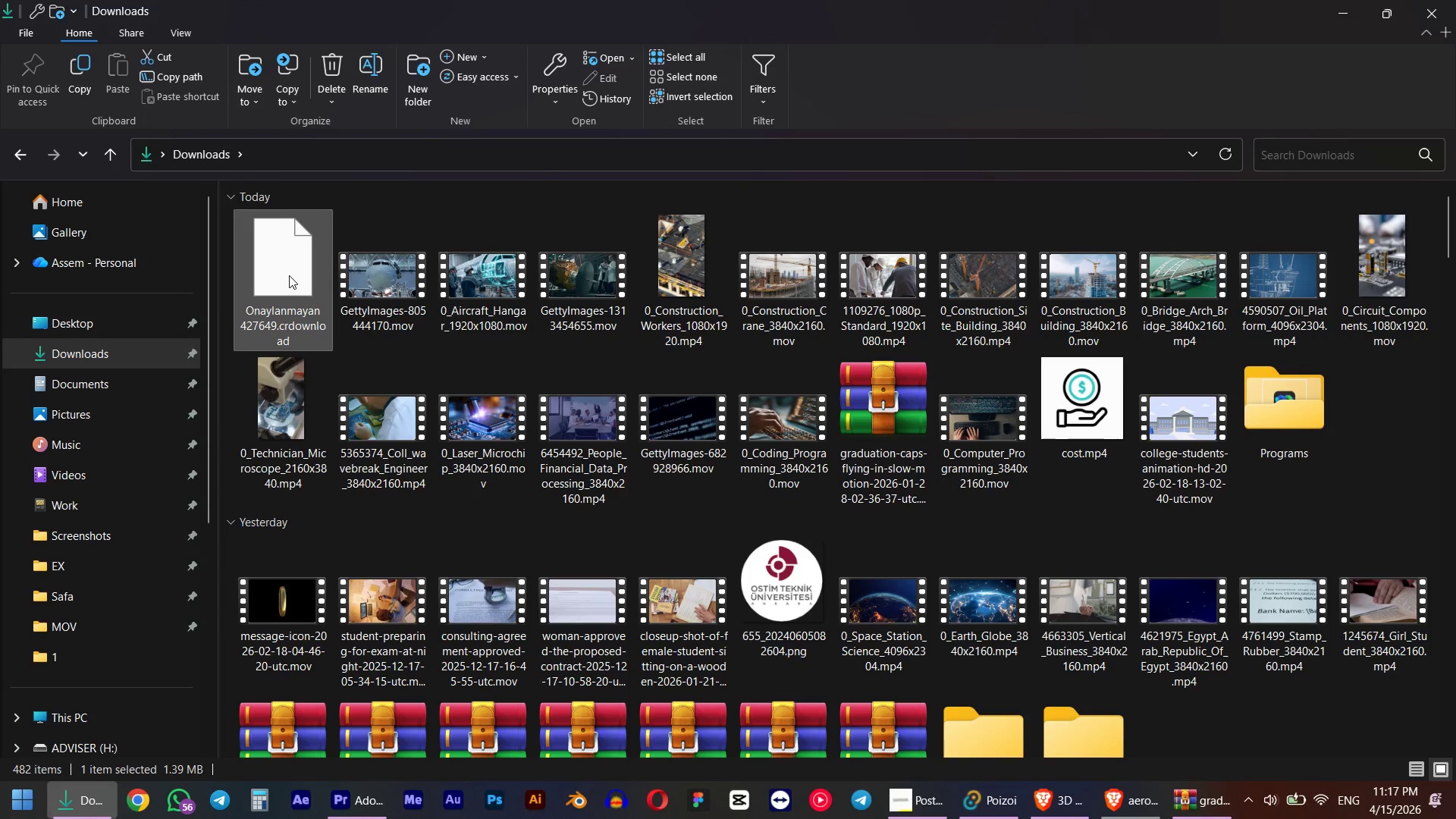 
hold_key(key=Tab, duration=6.42)
 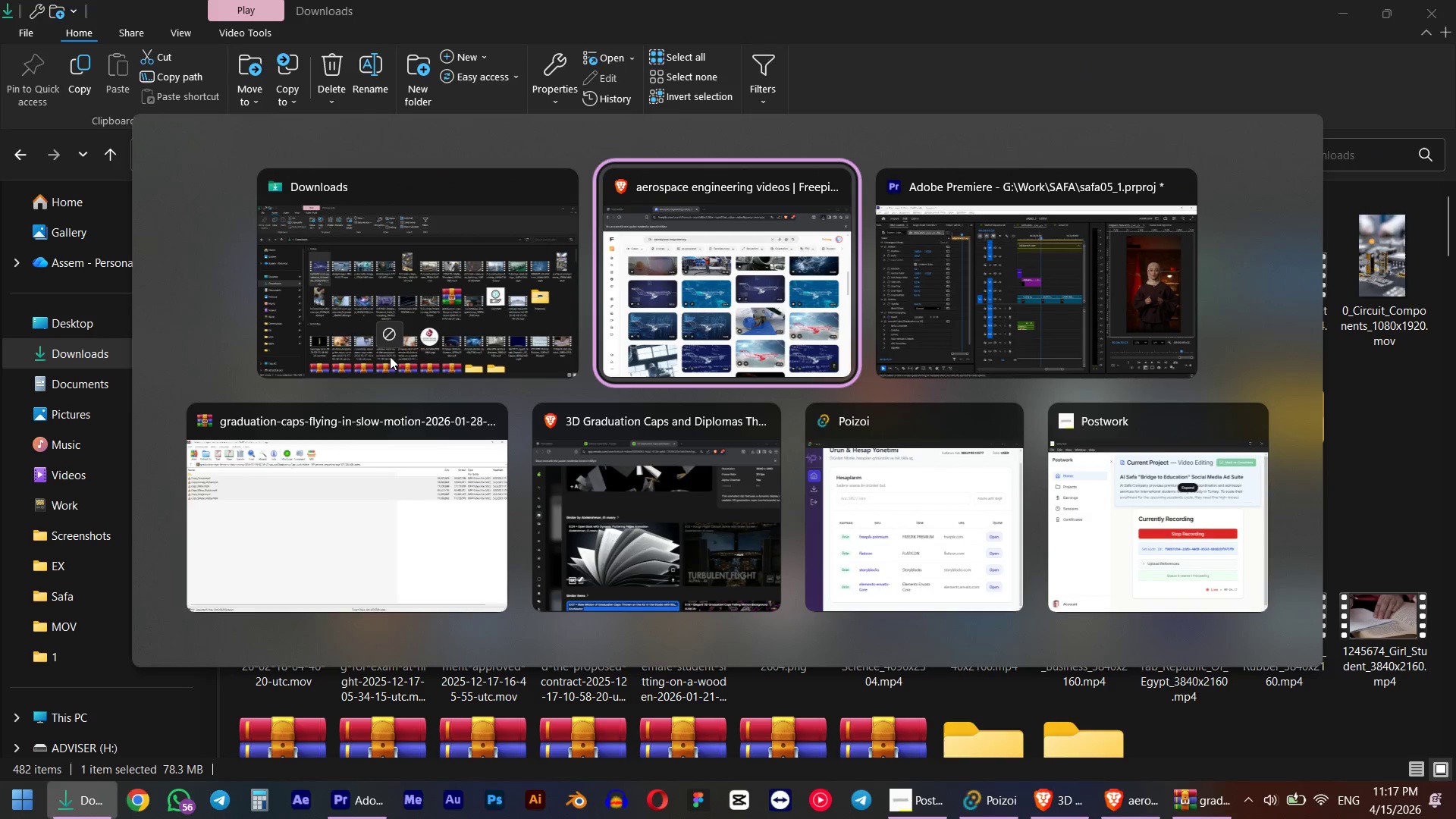 
hold_key(key=AltLeft, duration=1.09)
 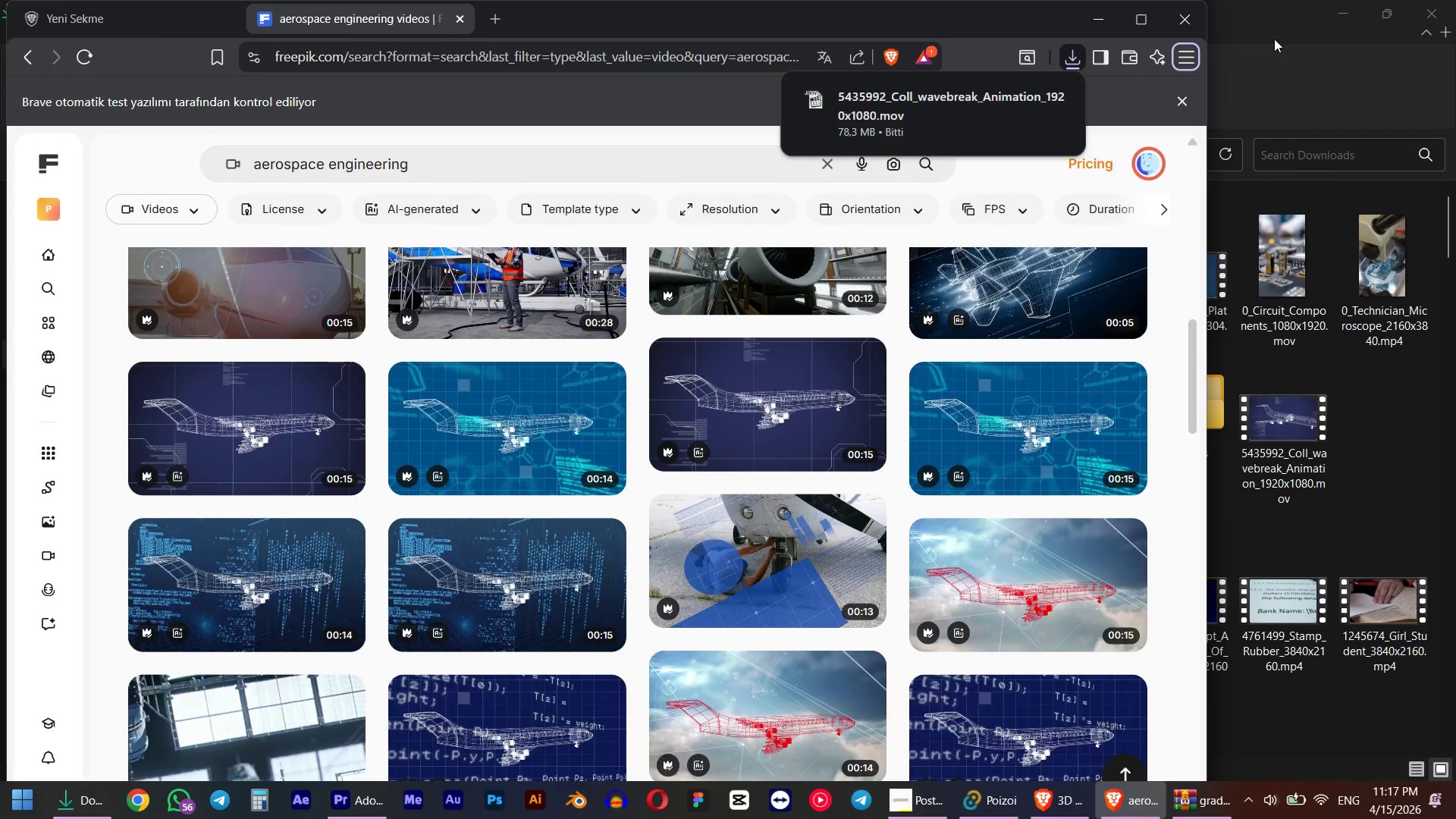 
left_click([1274, 39])
 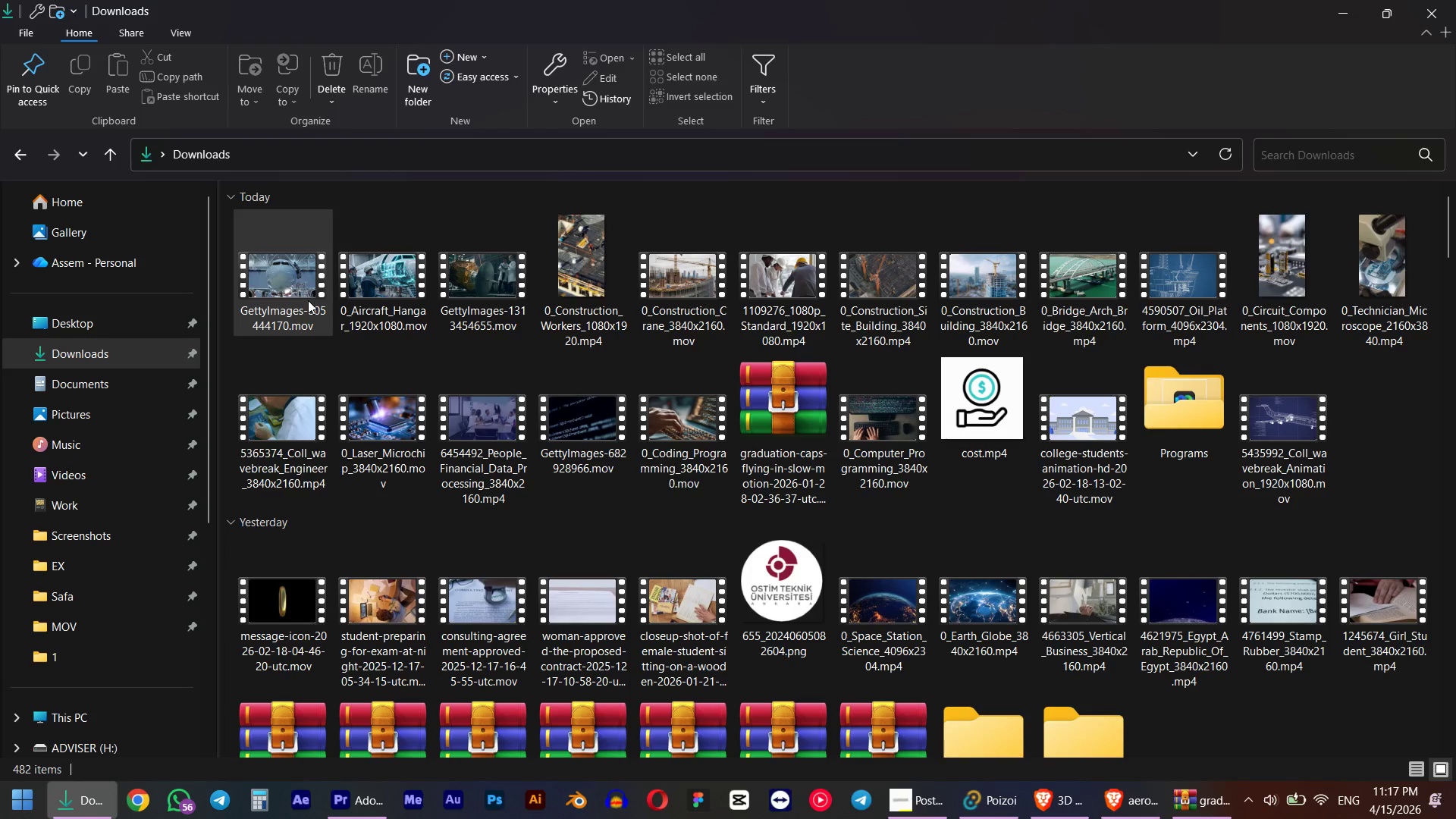 
left_click([308, 300])
 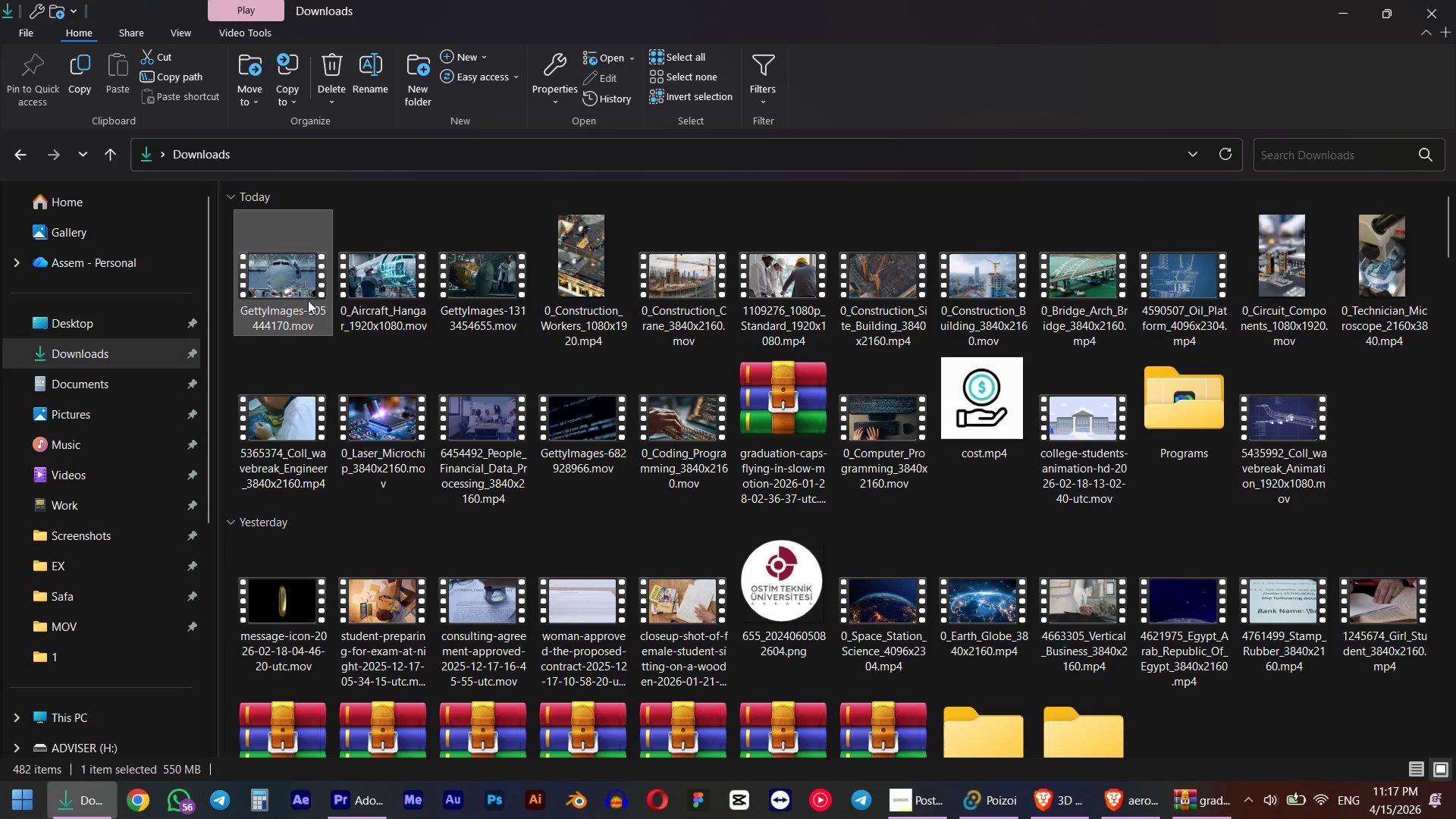 
key(F5)
 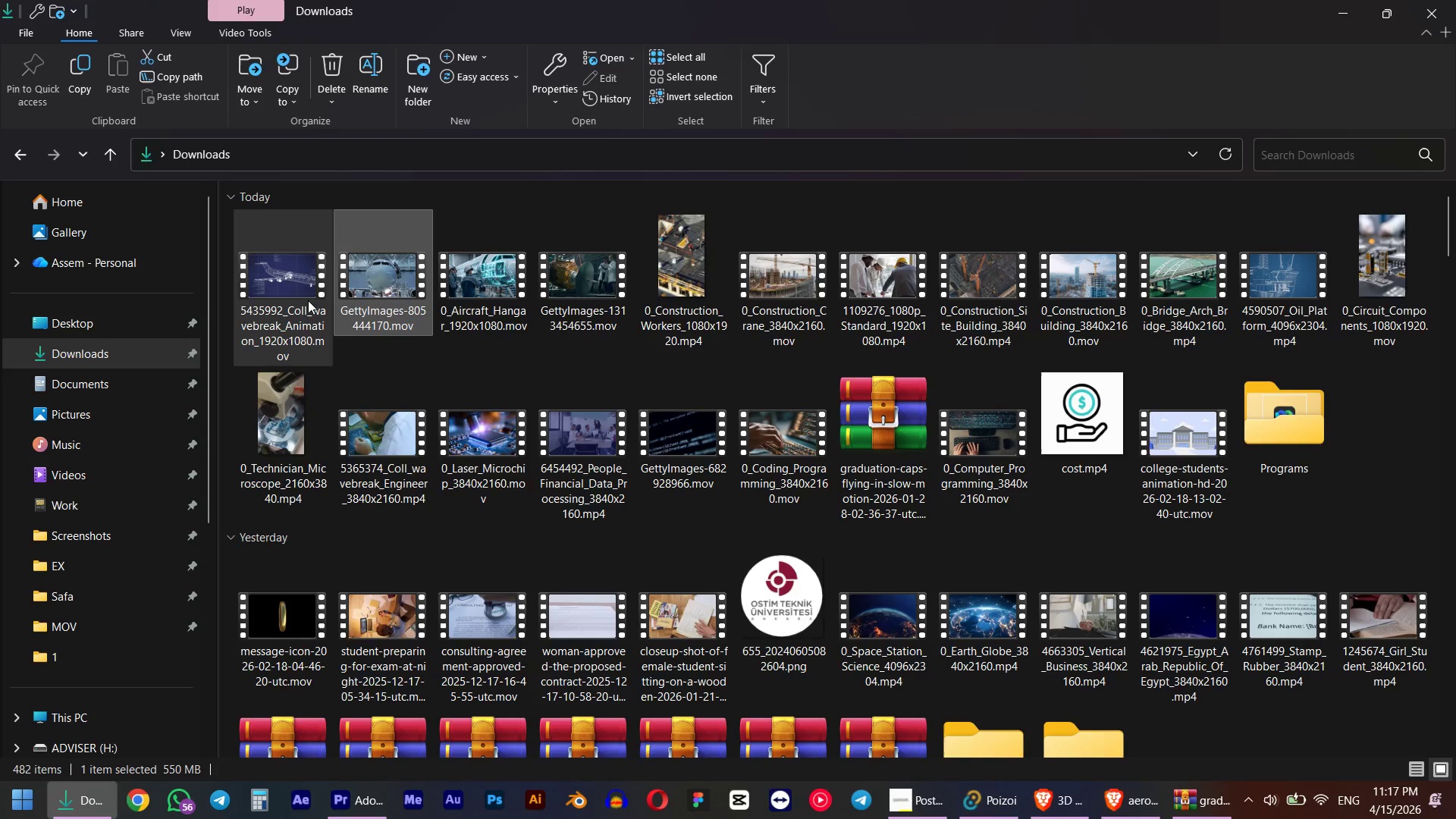 
left_click([303, 290])
 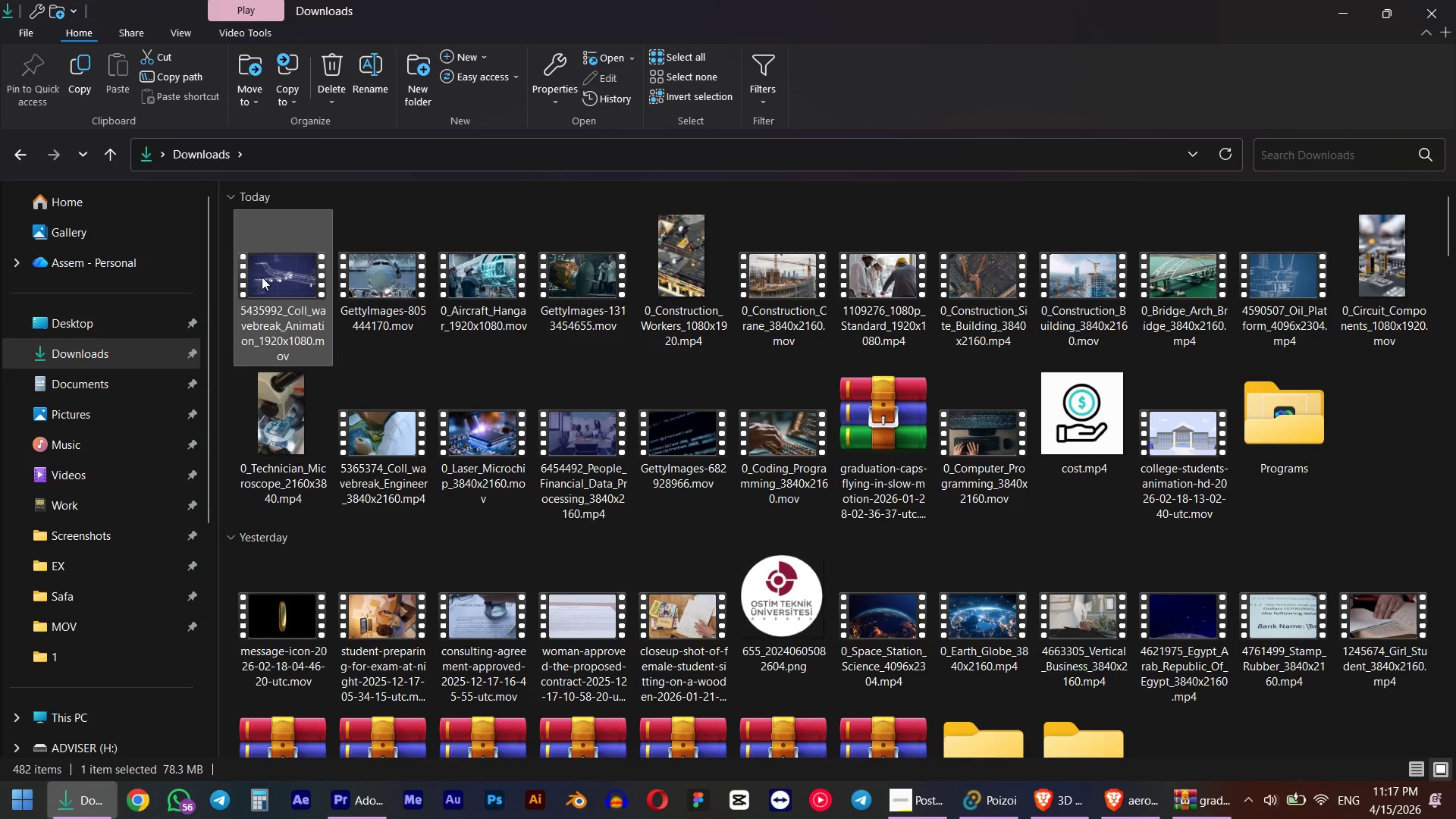 
left_click_drag(start_coordinate=[262, 277], to_coordinate=[739, 306])
 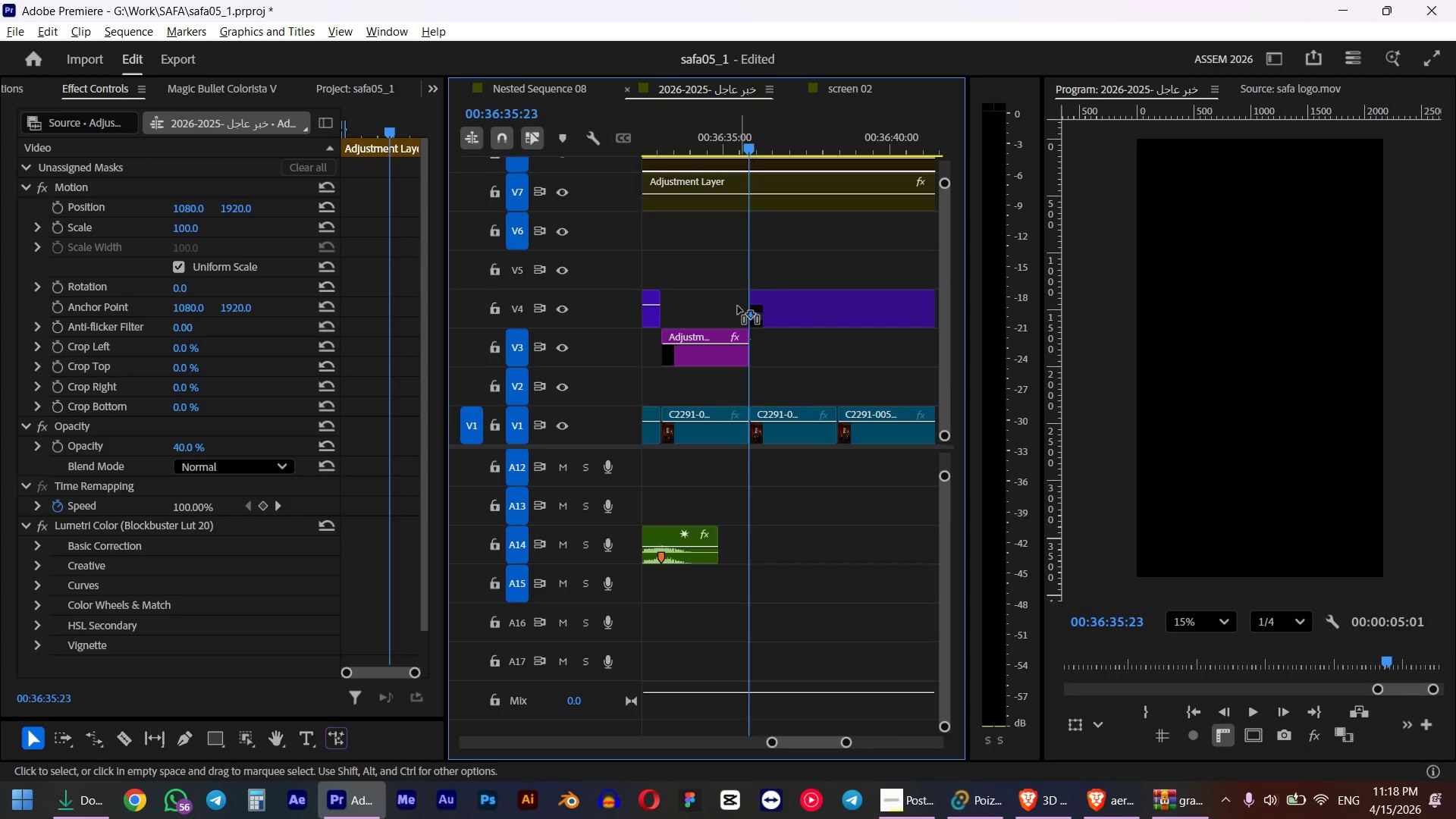 
key(Alt+Tab)
 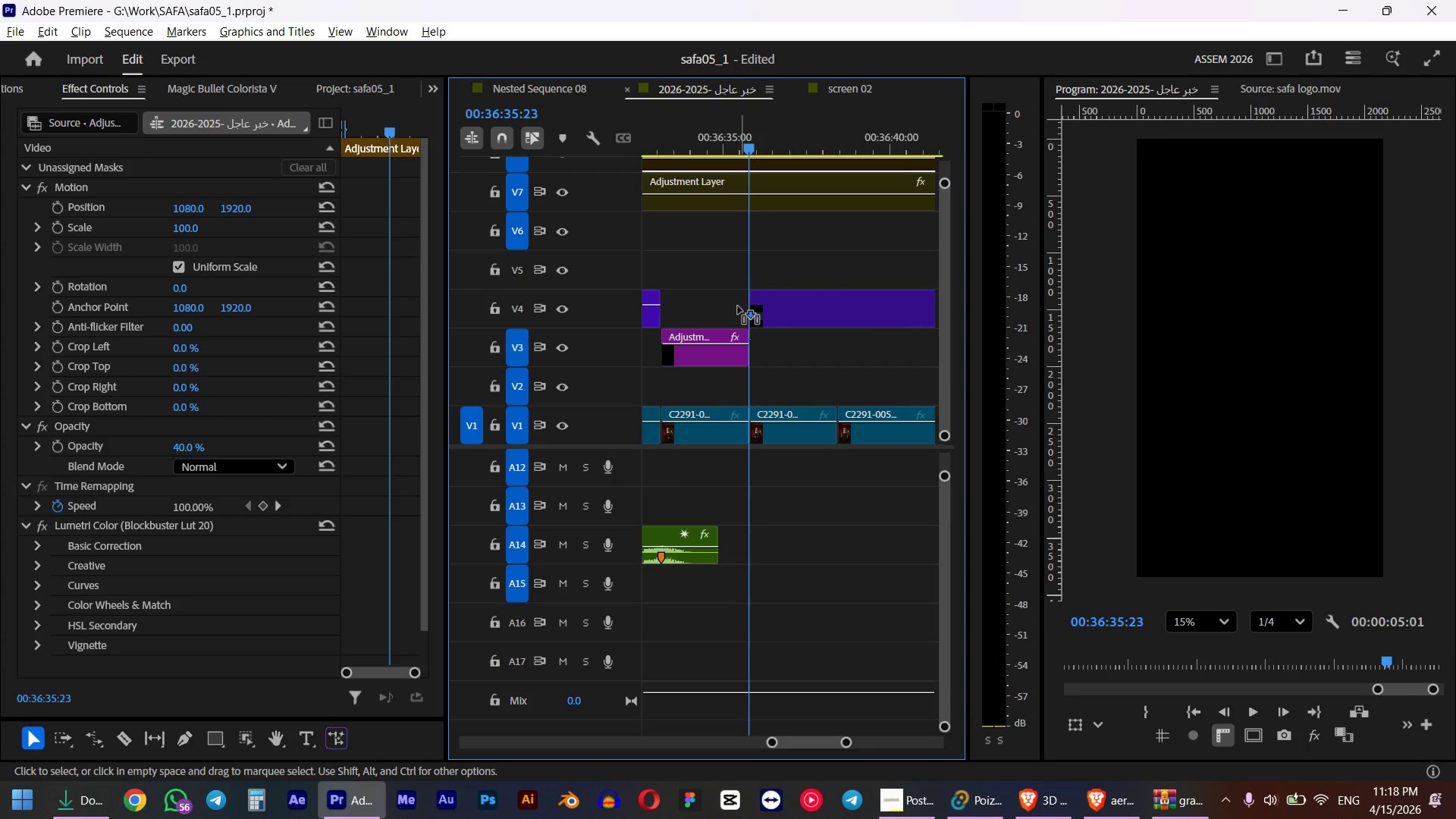 
hold_key(key=AltLeft, duration=0.38)
hold_key(key=AltLeft, duration=0.92)
scroll: coordinate [733, 321], scroll_direction: down, amount: 16.0
 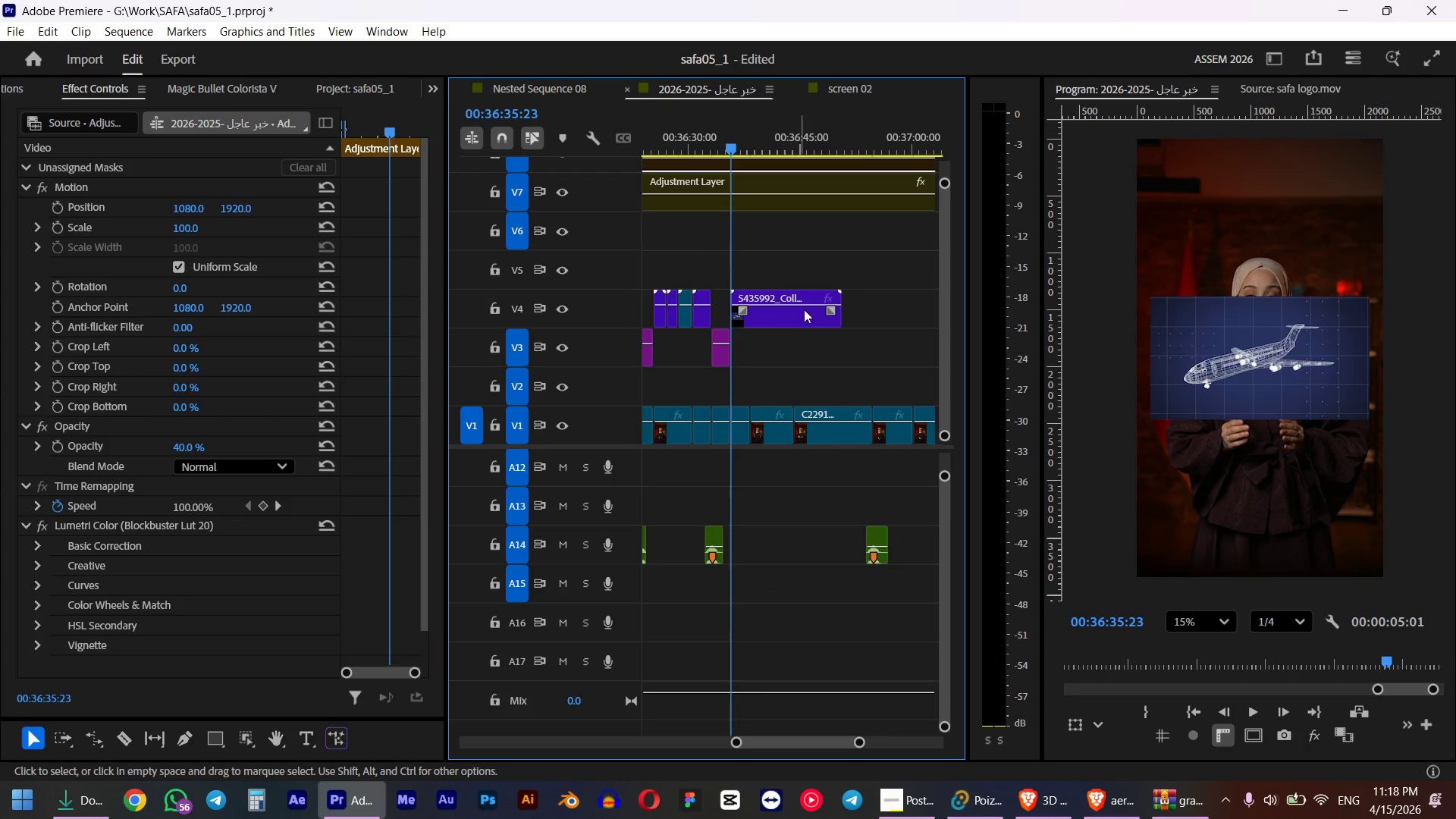 
left_click_drag(start_coordinate=[839, 319], to_coordinate=[750, 325])
 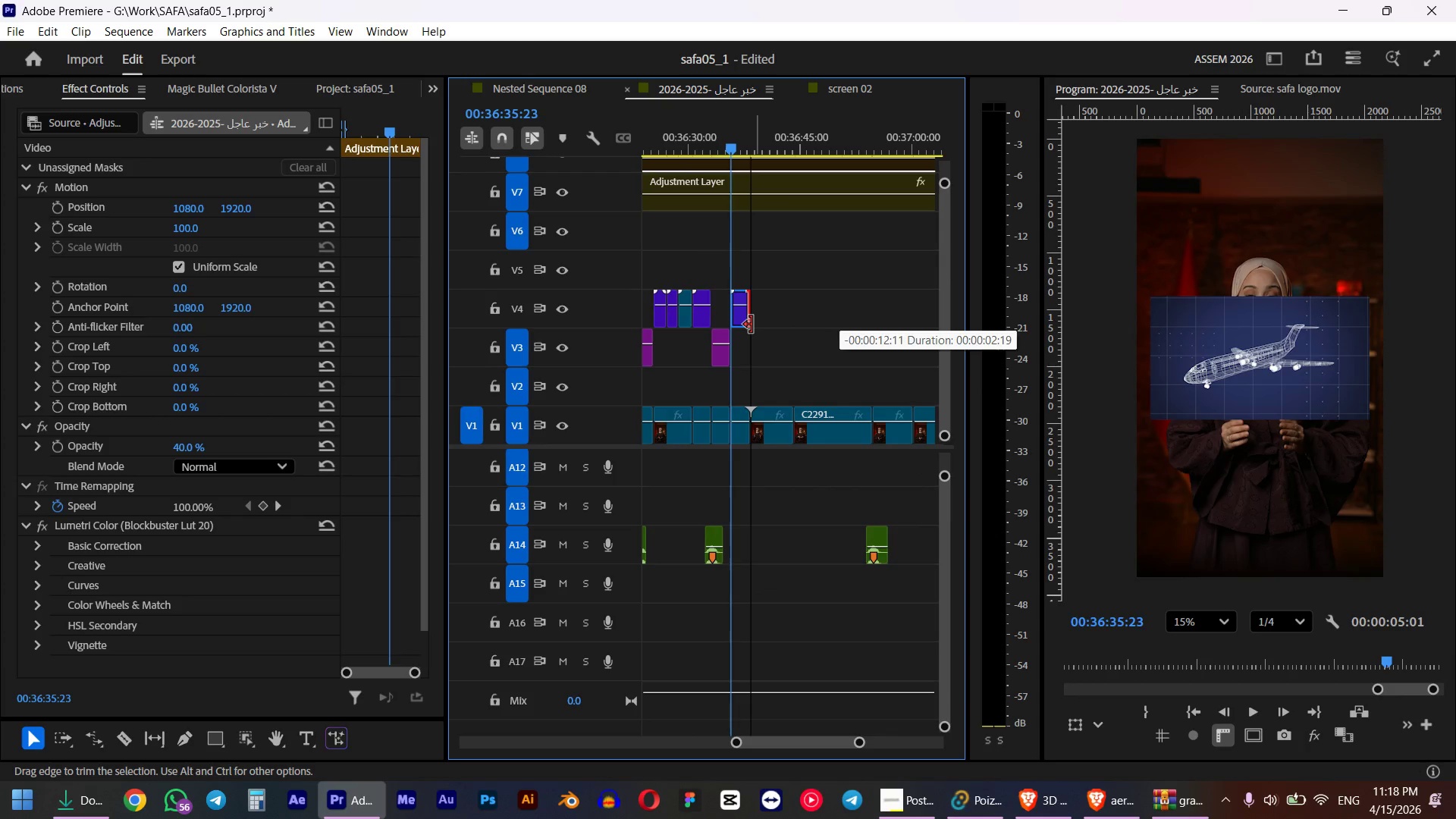 
hold_key(key=AltLeft, duration=0.78)
scroll: coordinate [733, 339], scroll_direction: up, amount: 8.0
 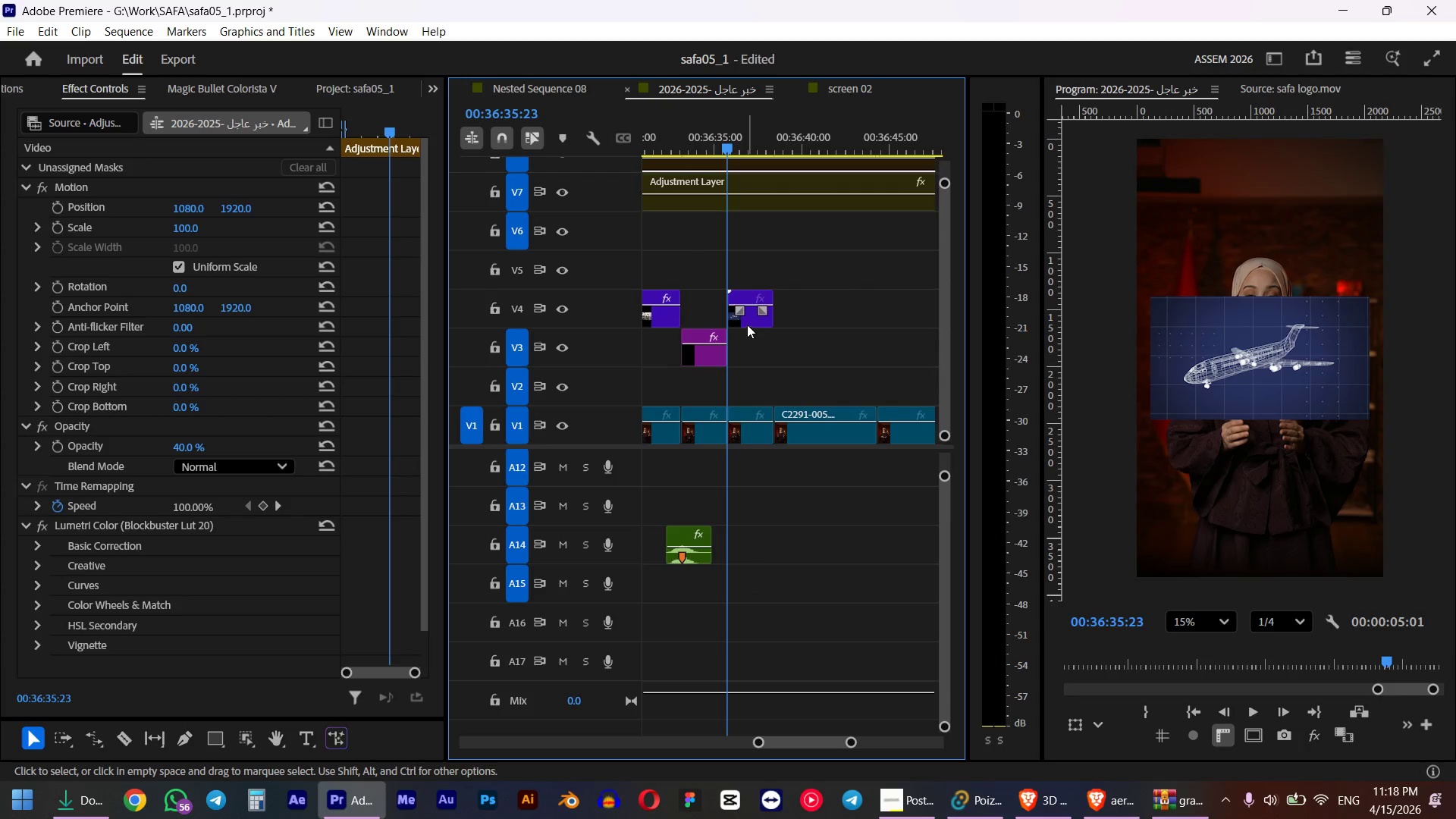 
left_click([747, 322])
 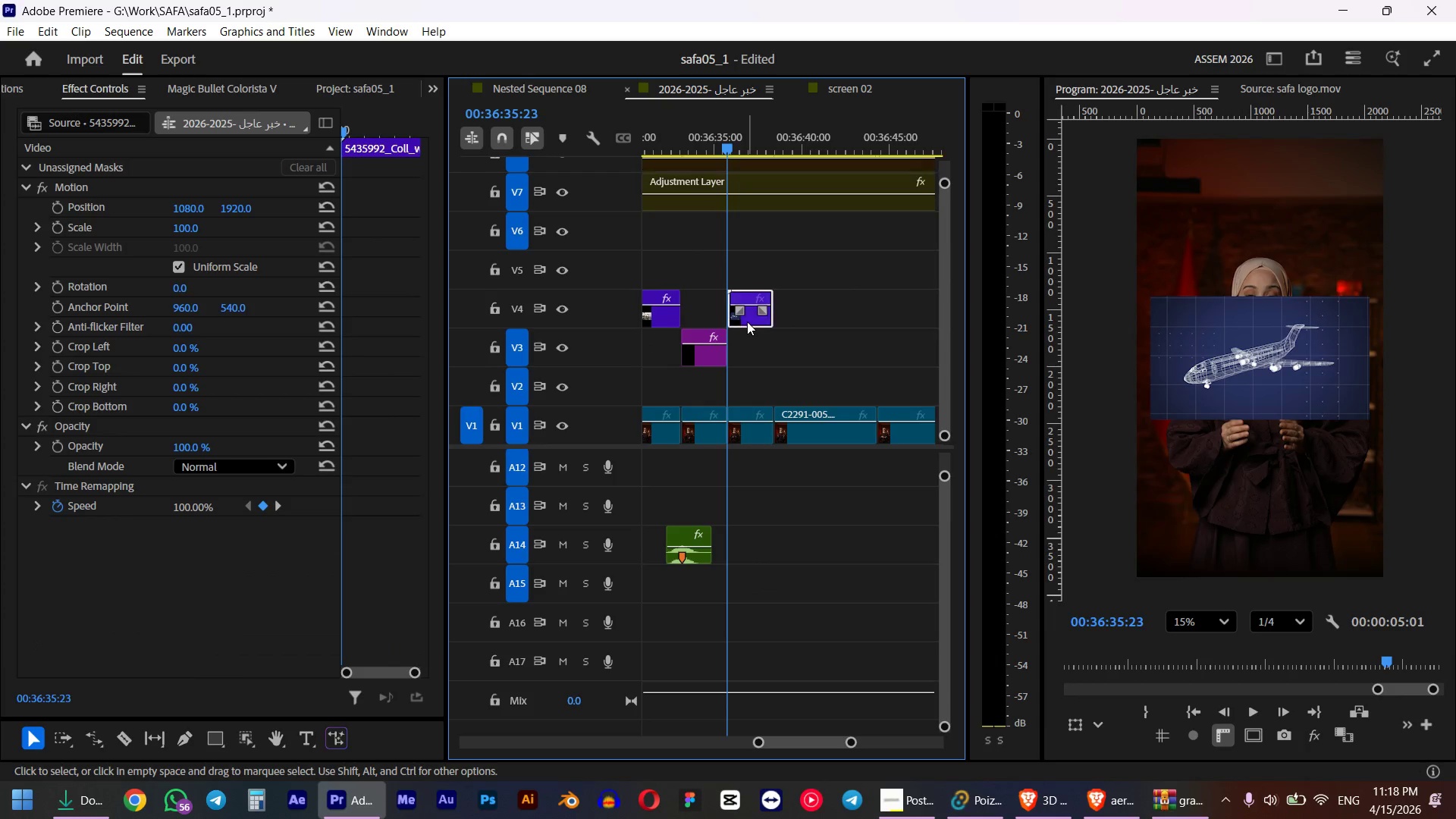 
key(Shift+F)
 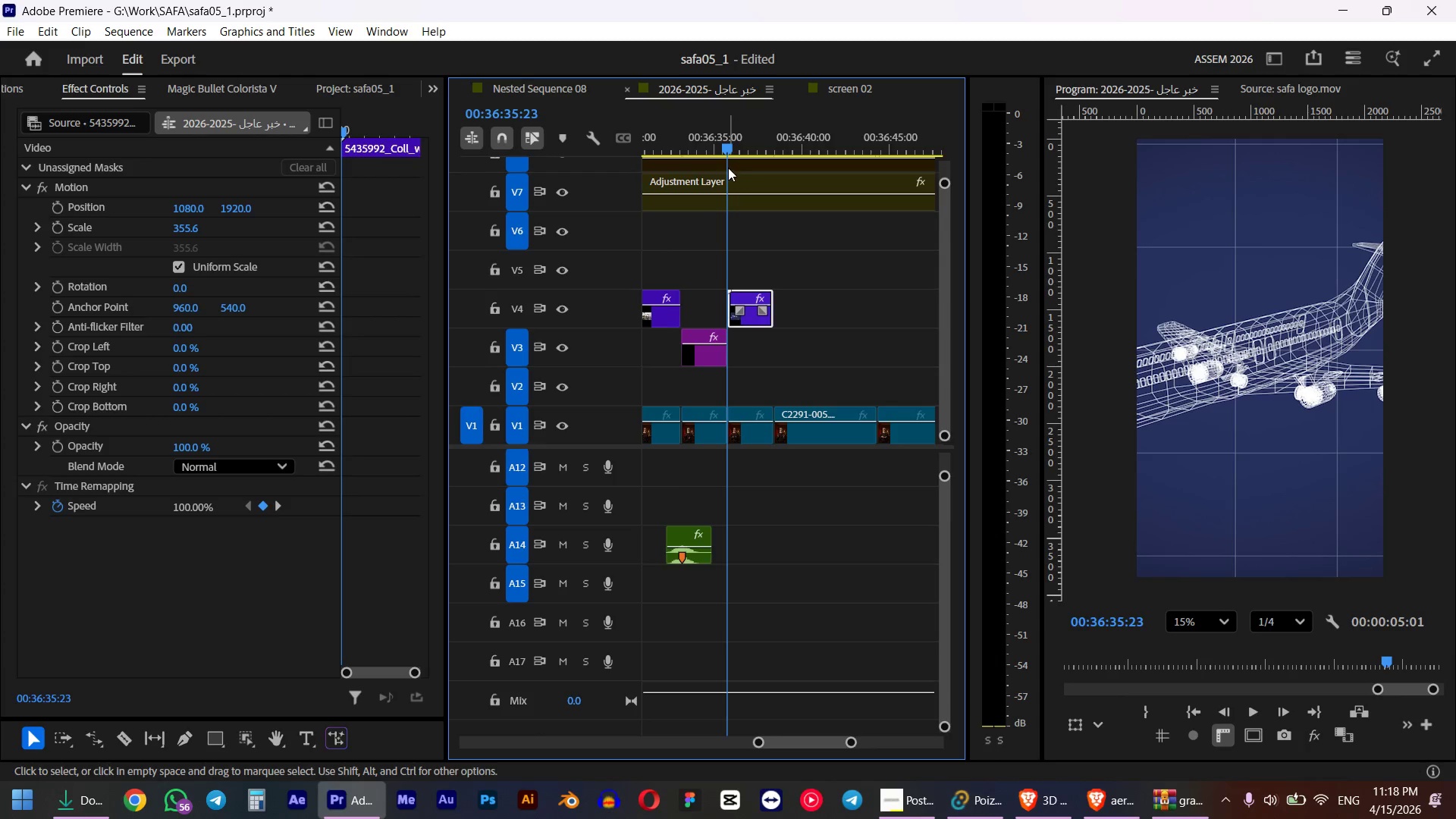 
left_click([713, 143])
 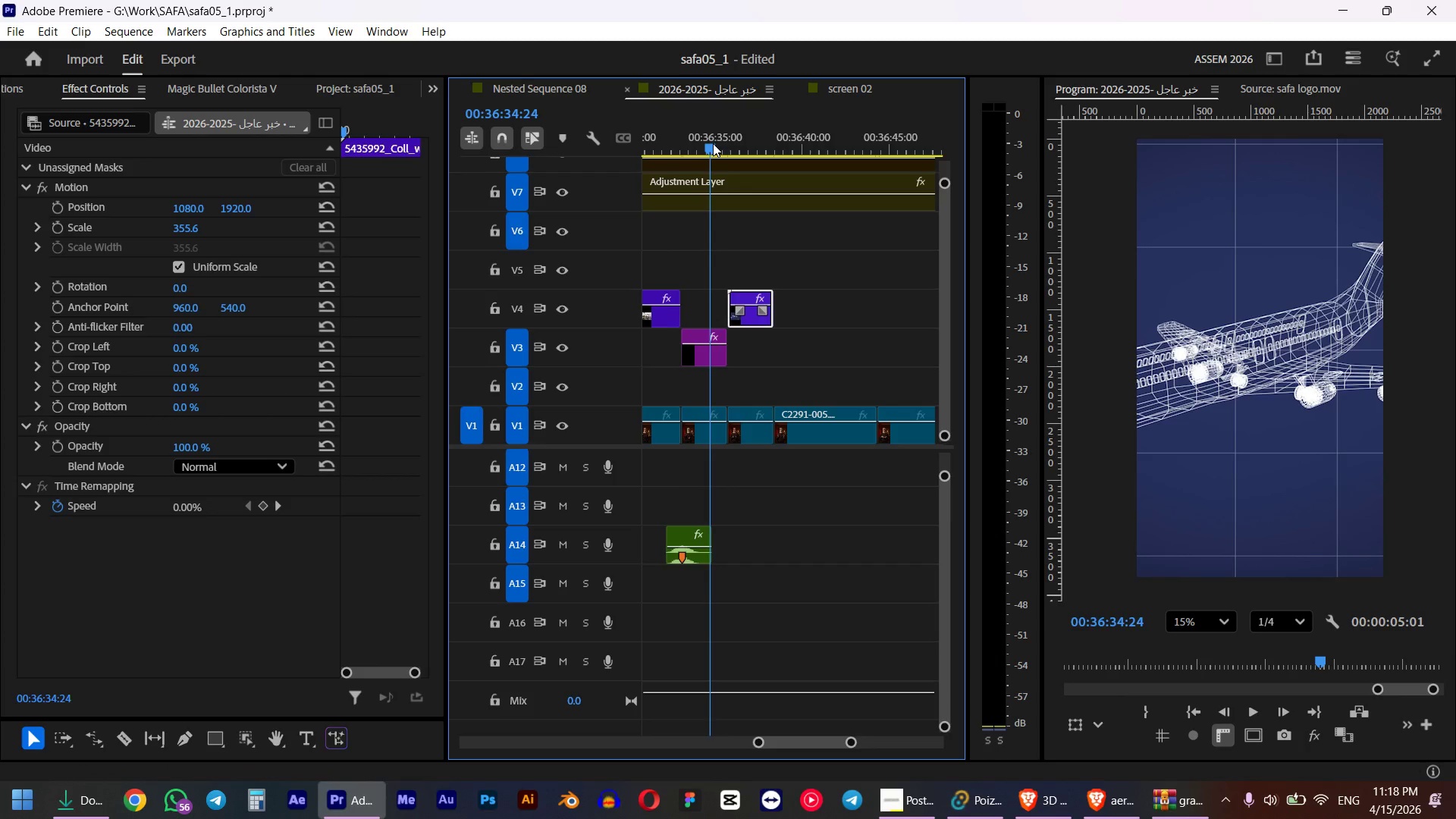 
key(Space)
 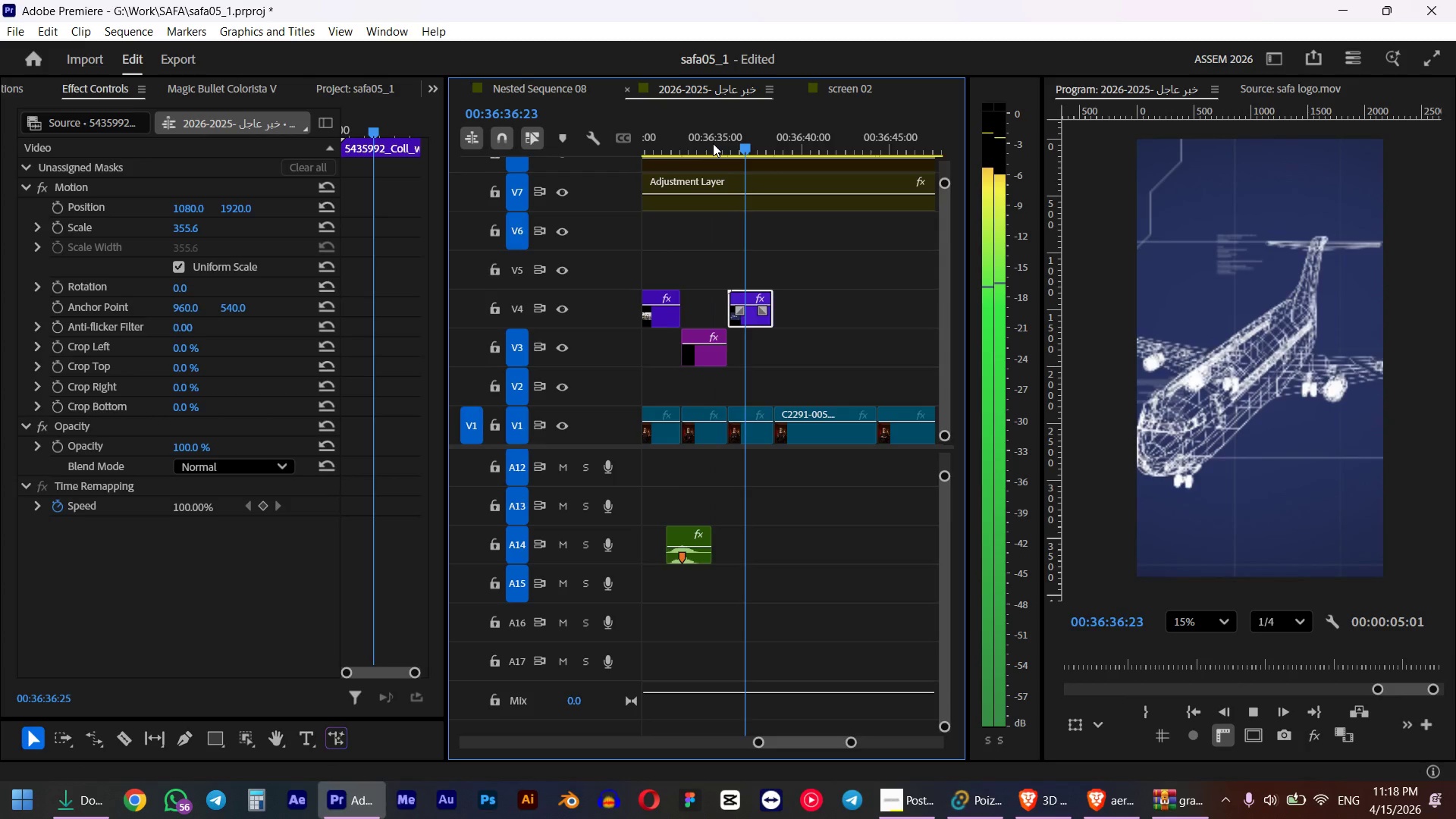 
key(Space)
 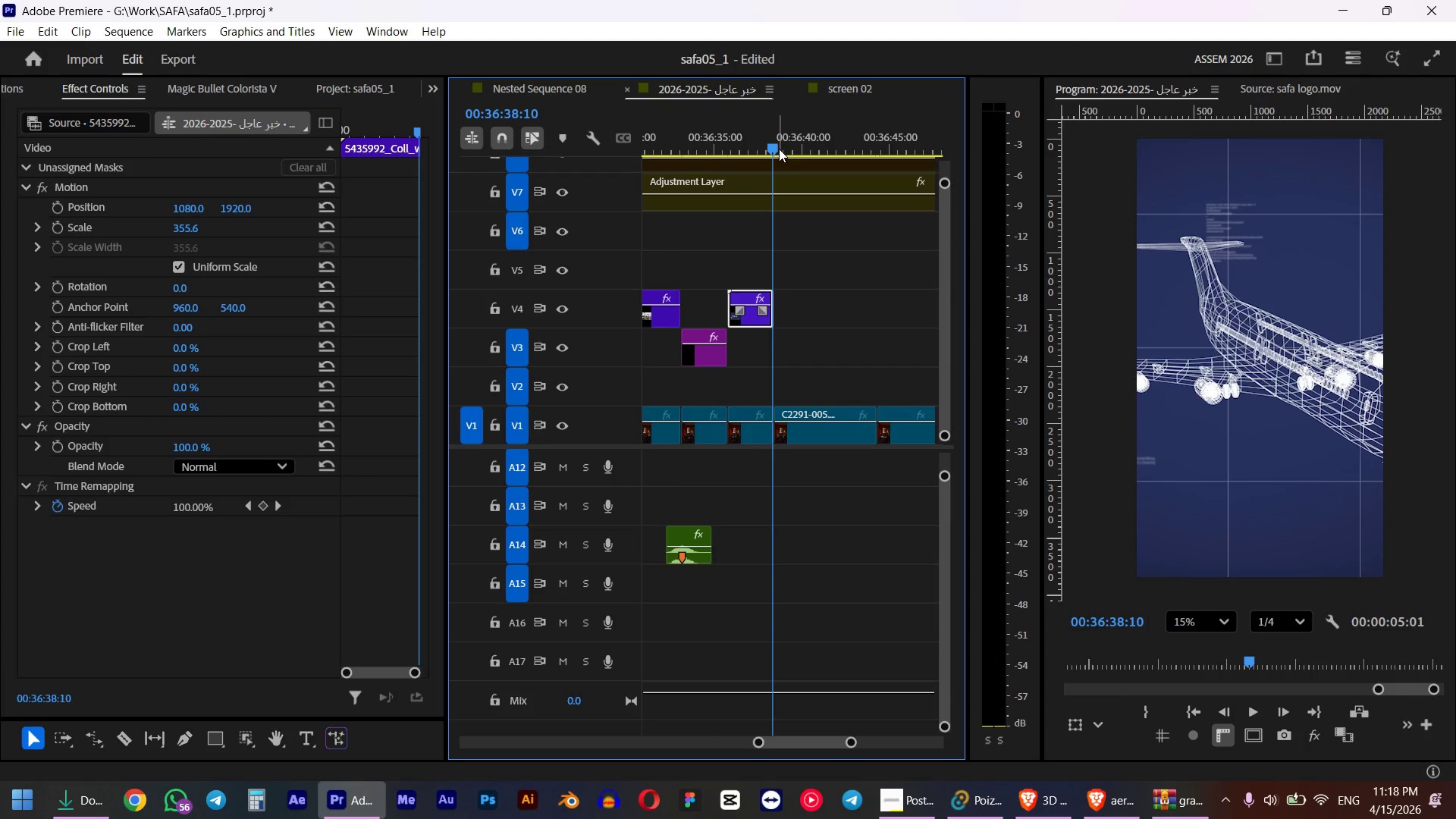 
left_click_drag(start_coordinate=[775, 148], to_coordinate=[780, 148])
 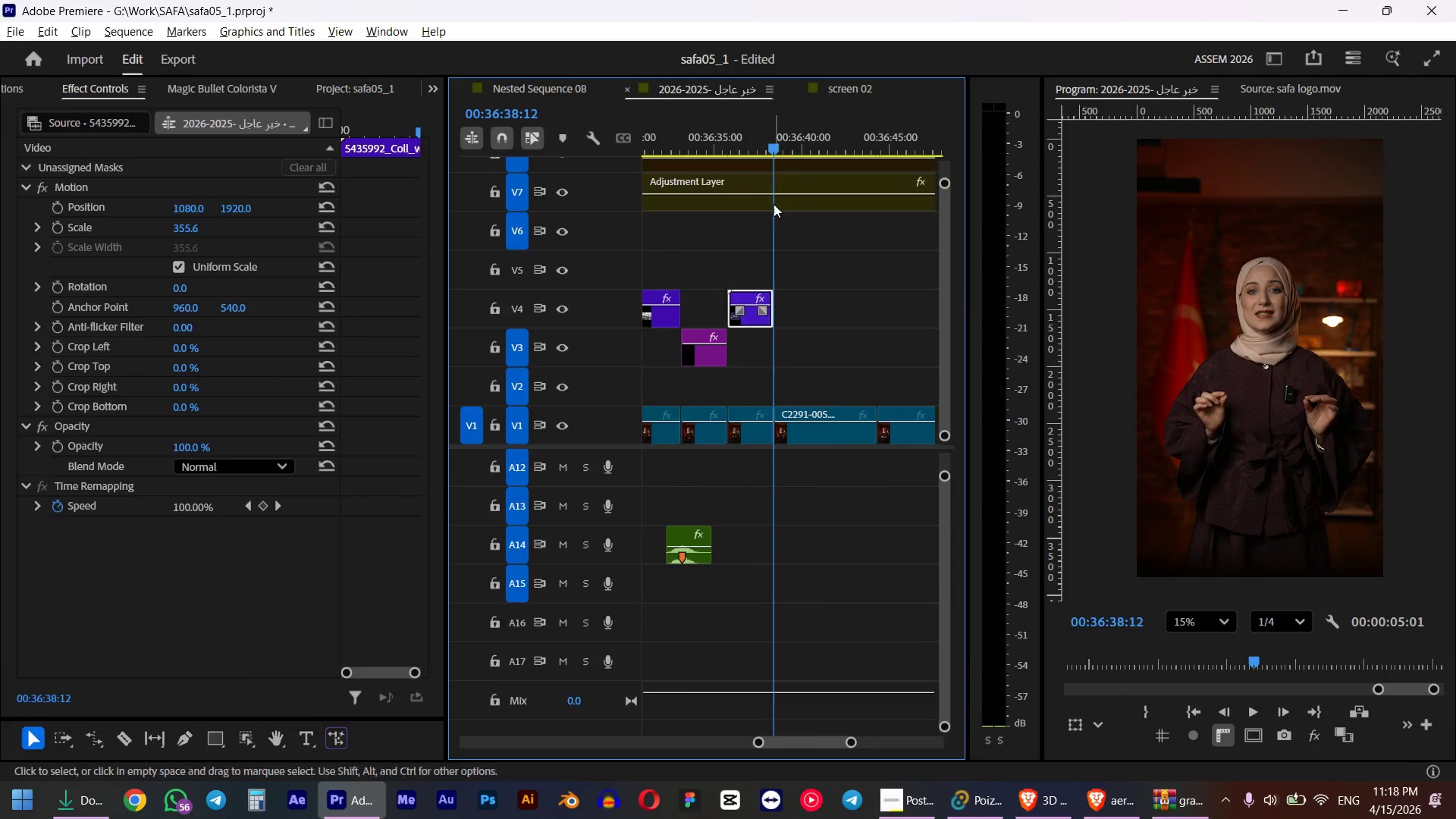 
hold_key(key=ShiftLeft, duration=0.5)
 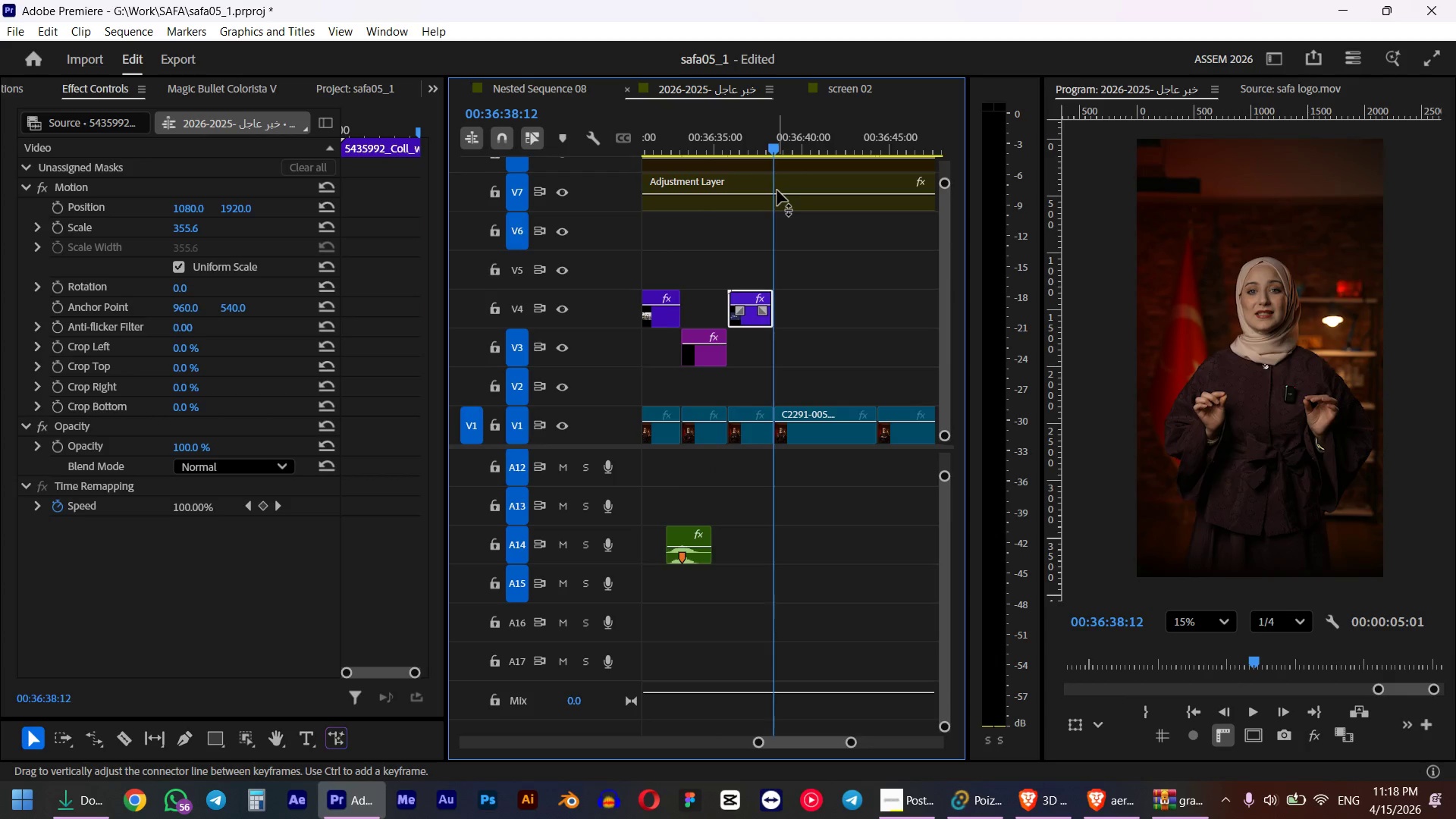 
key(Alt+AltLeft)
 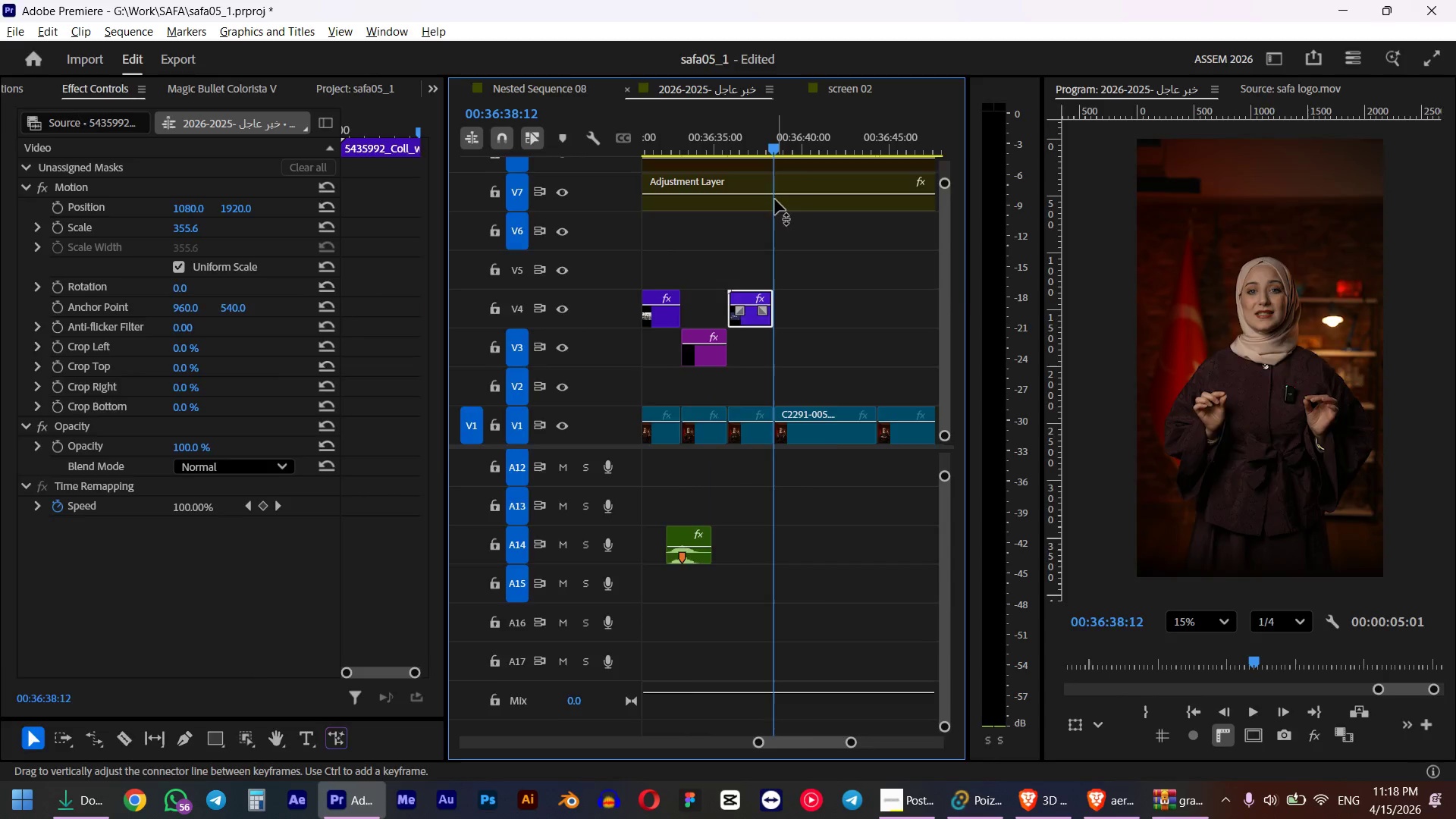 
key(Alt+Tab)
 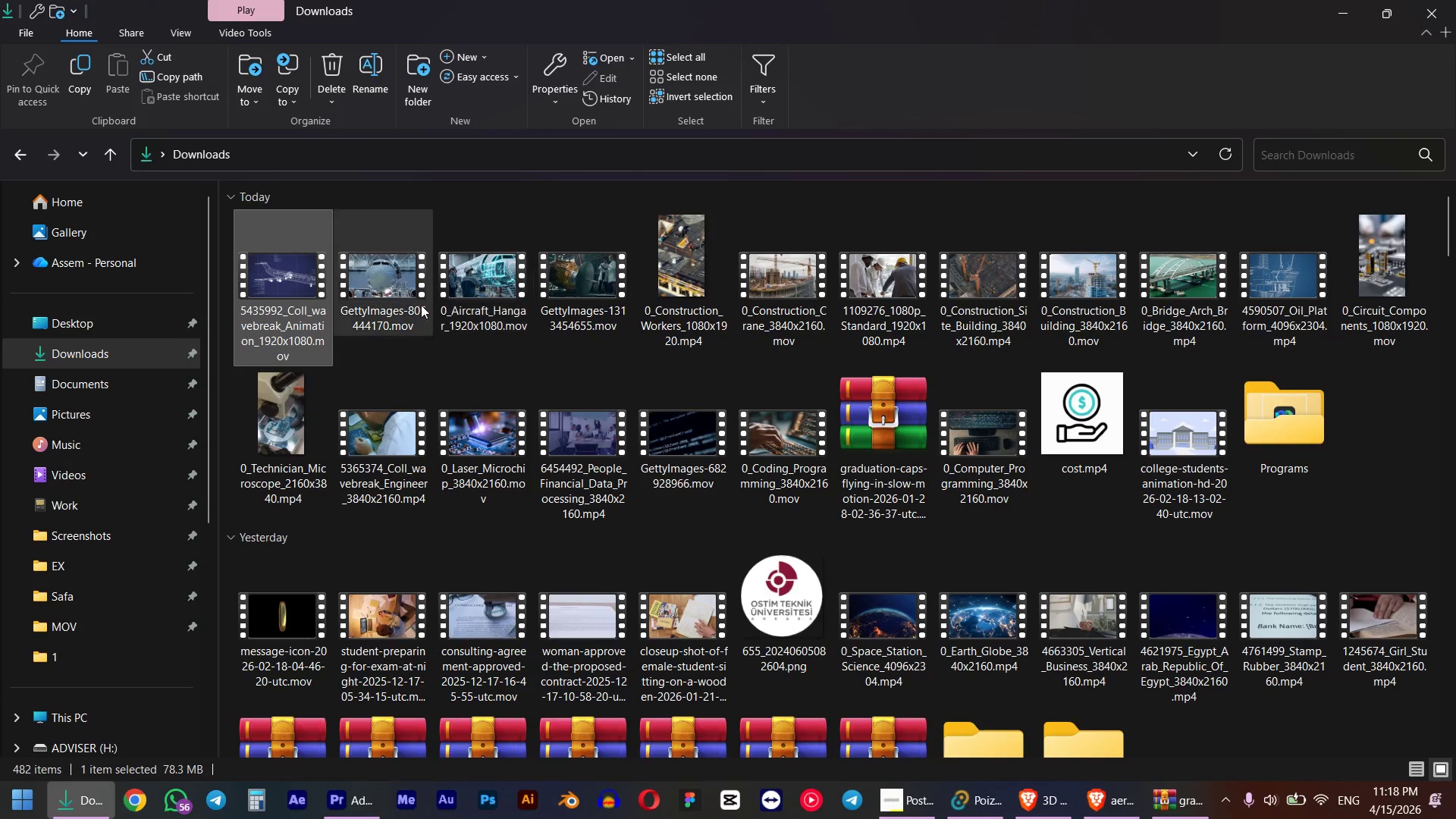 
left_click_drag(start_coordinate=[402, 298], to_coordinate=[778, 306])
 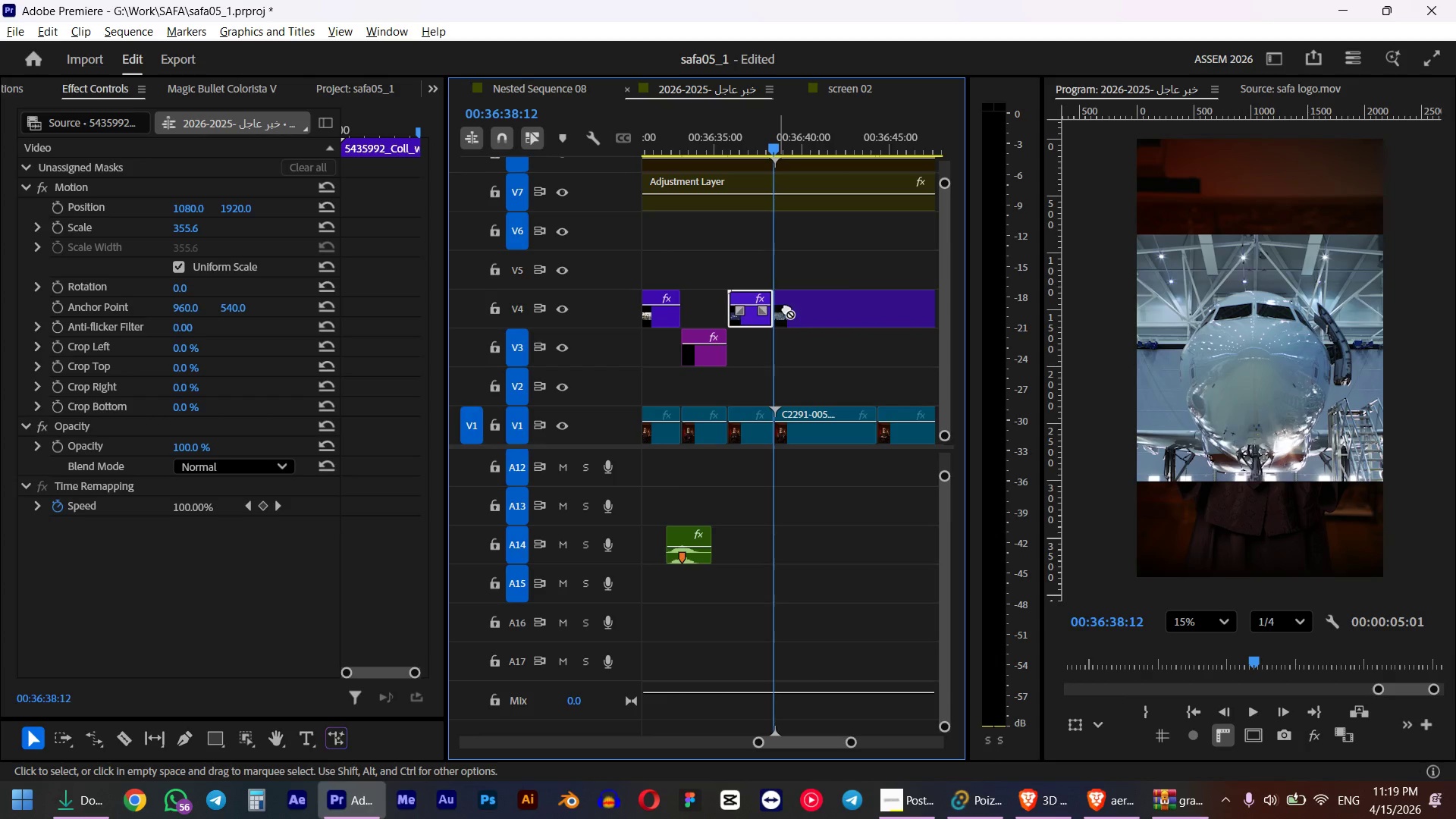 
key(Alt+AltLeft)
 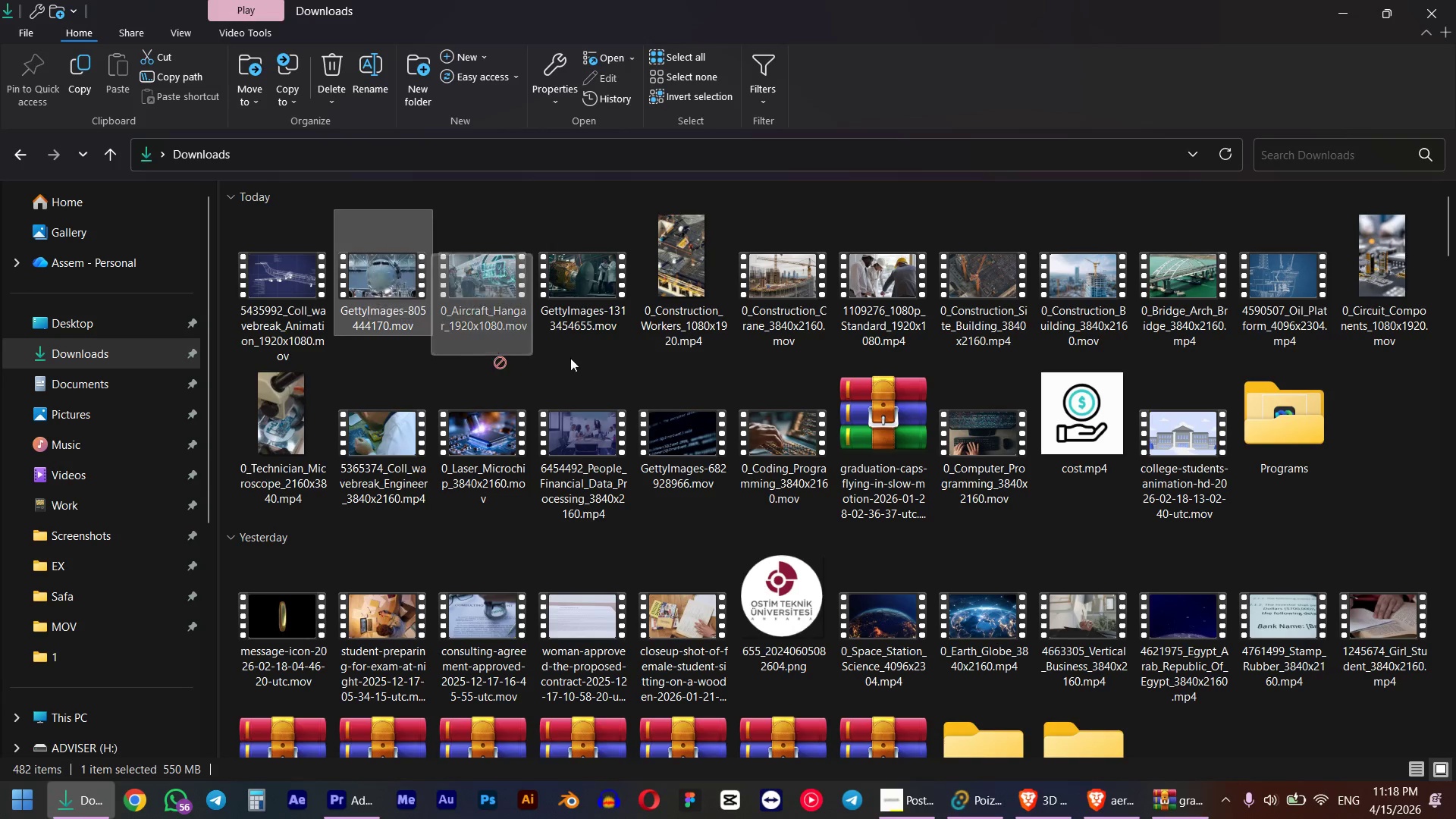 
key(Alt+Tab)
 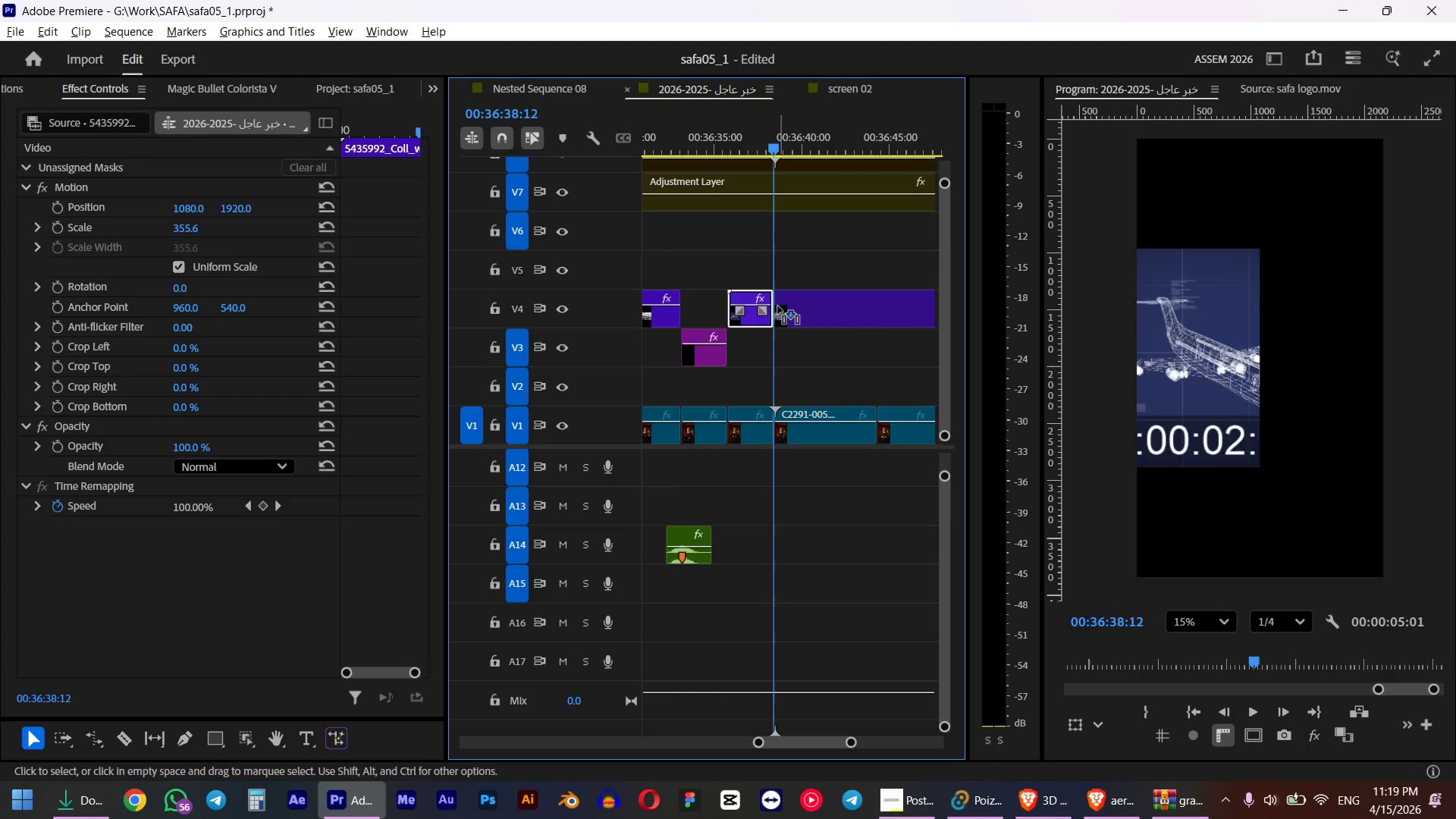 
left_click([811, 323])
 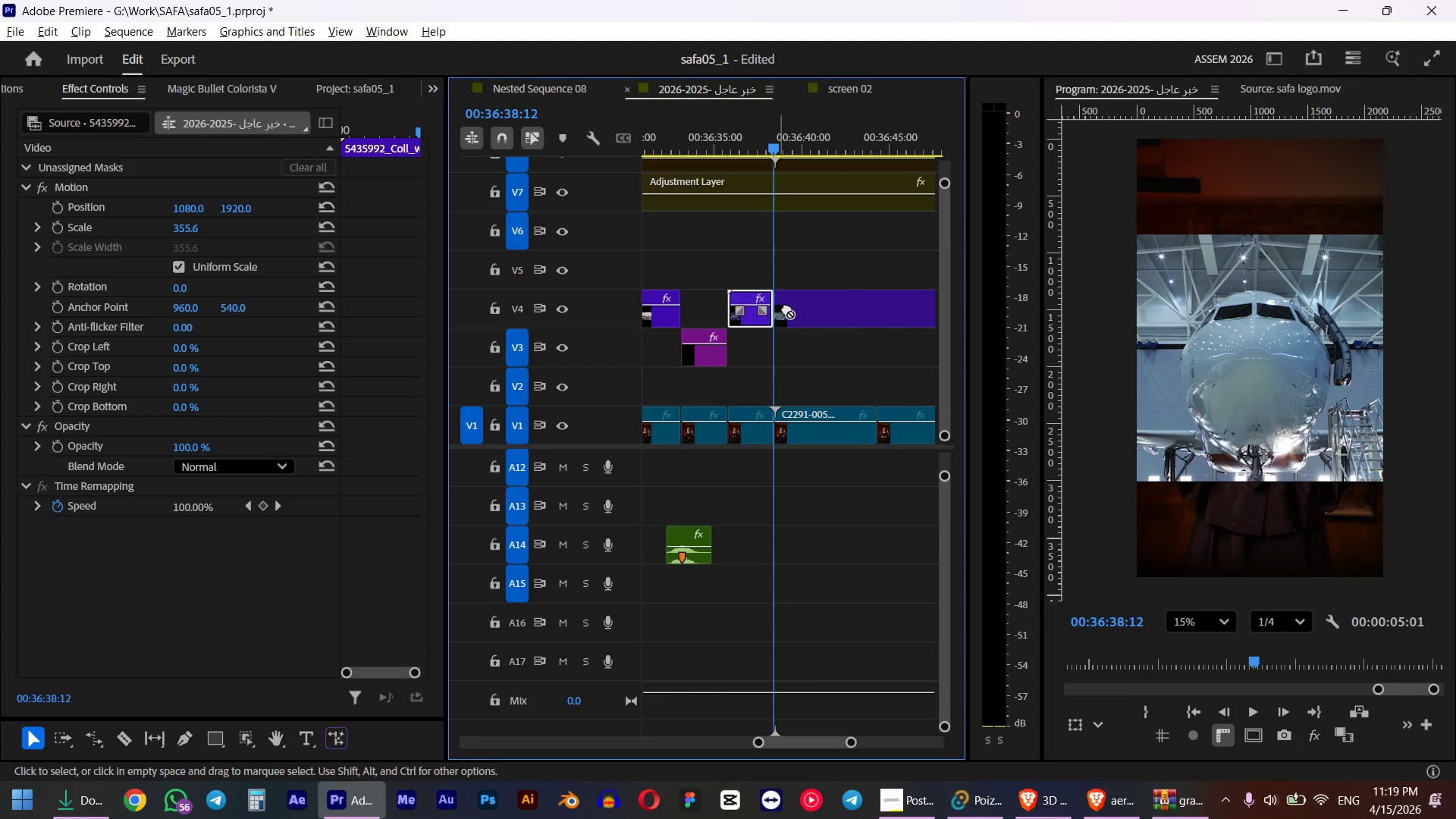 
key(Shift+F)
 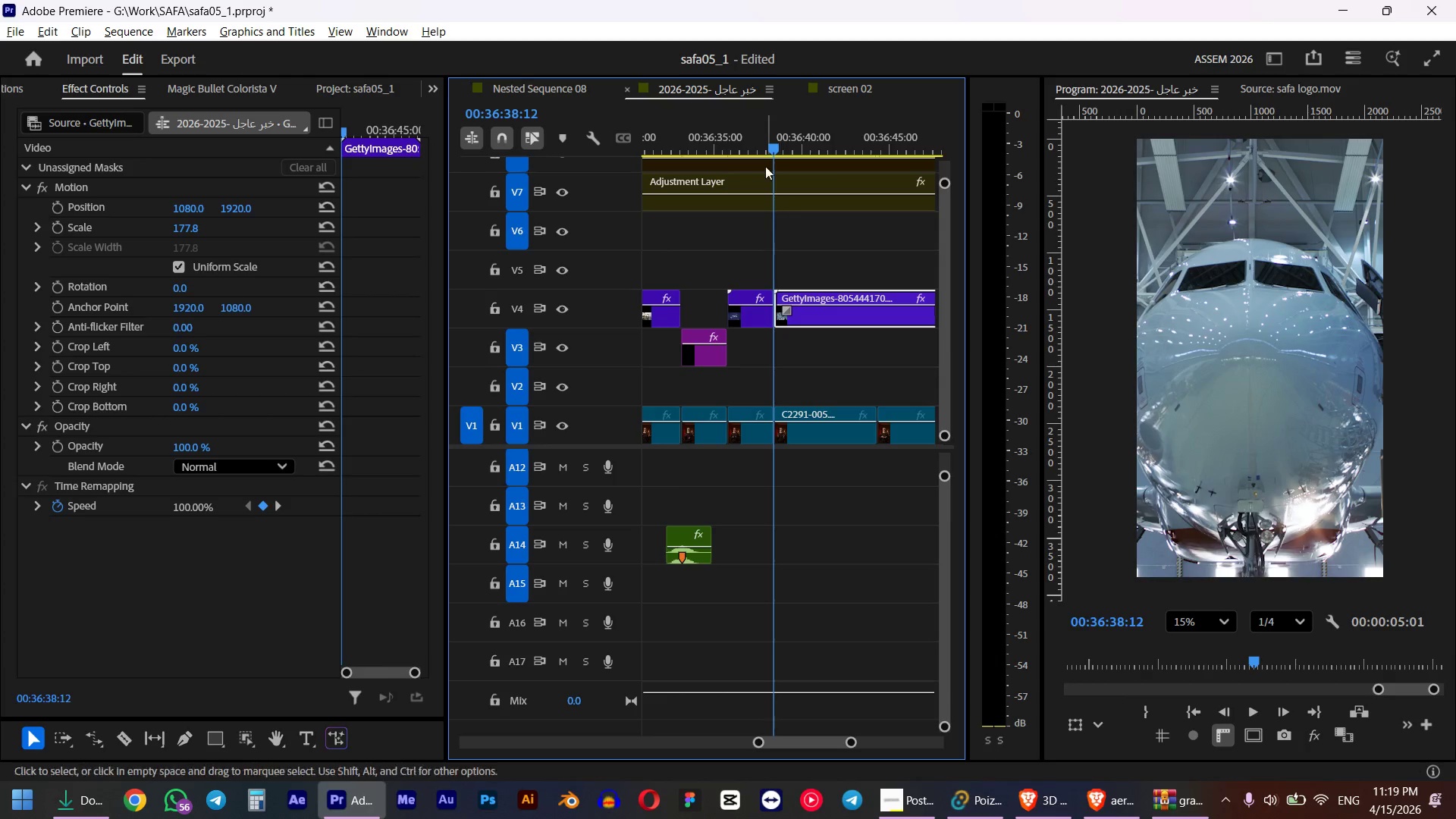 
left_click([760, 148])
 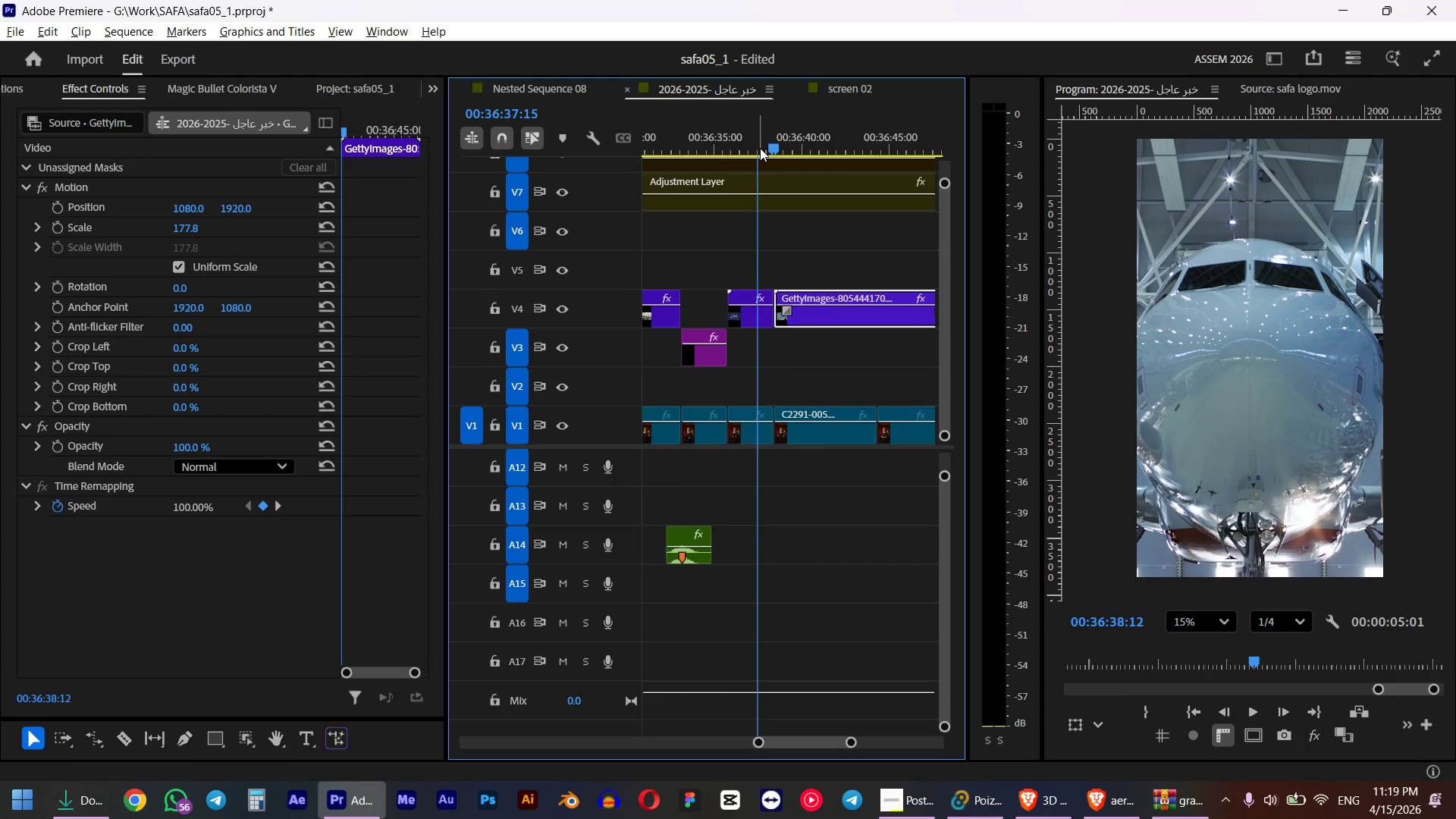 
key(Space)
 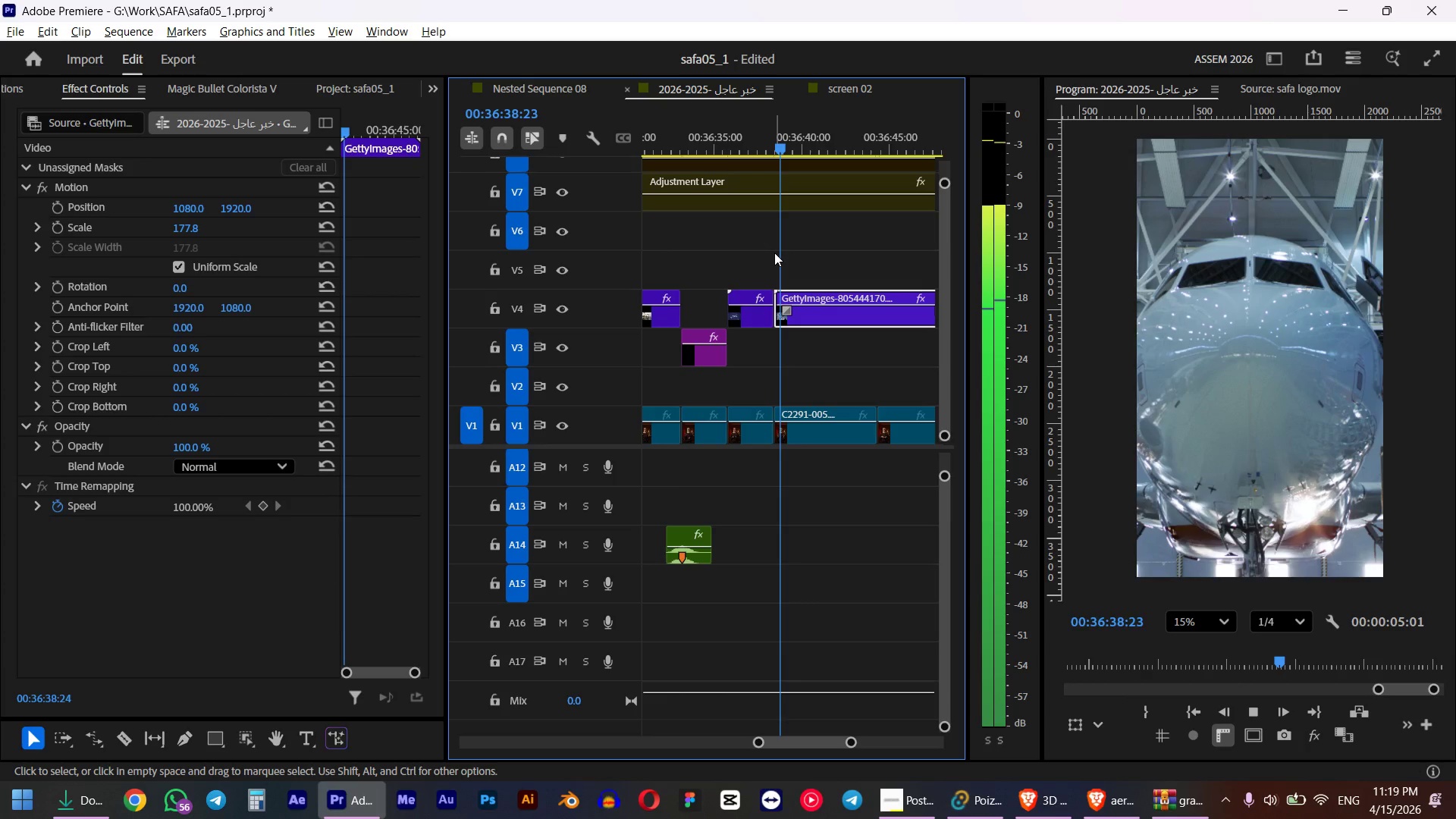 
scroll: coordinate [774, 253], scroll_direction: down, amount: 2.0
 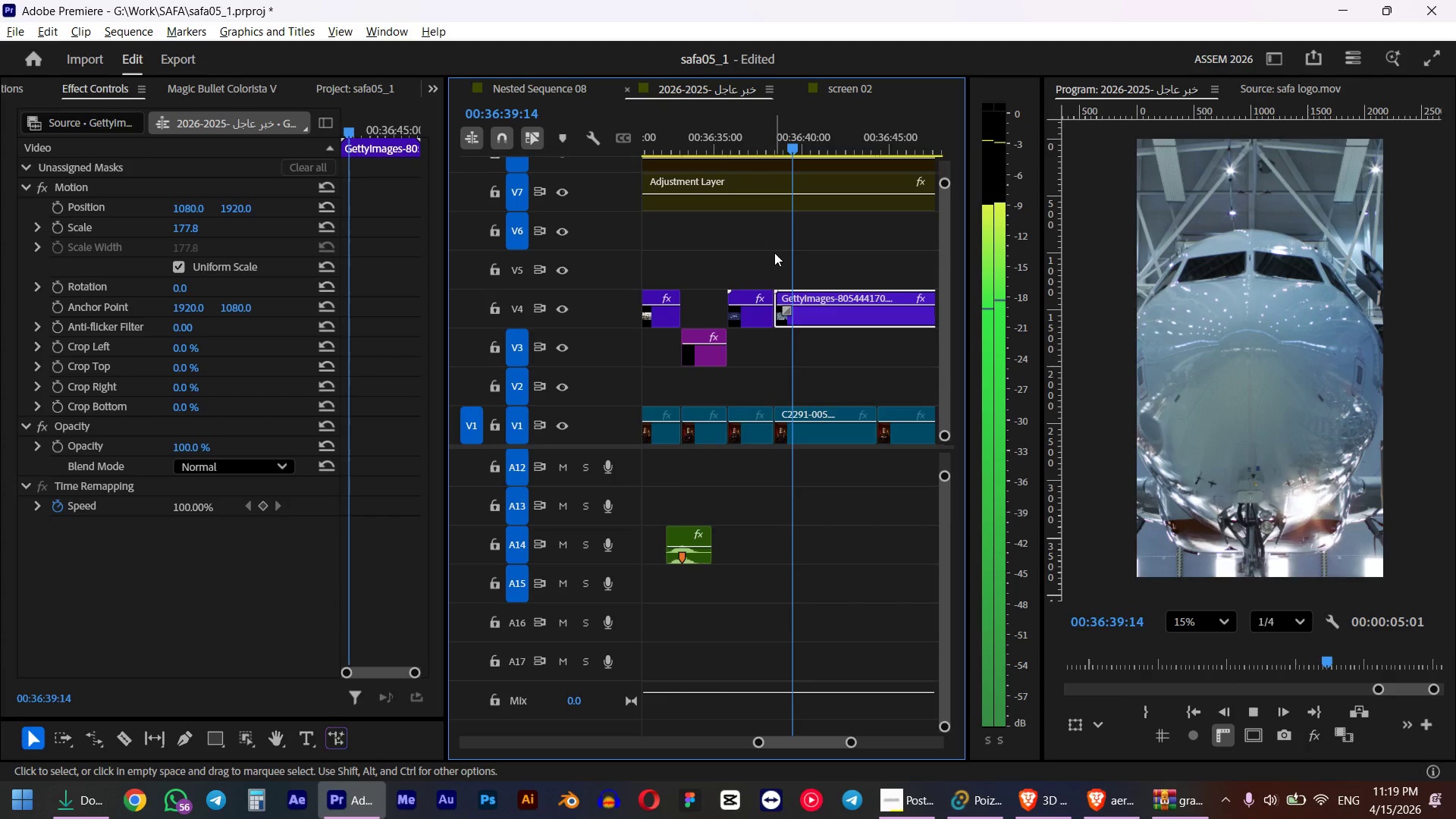 
key(Space)
 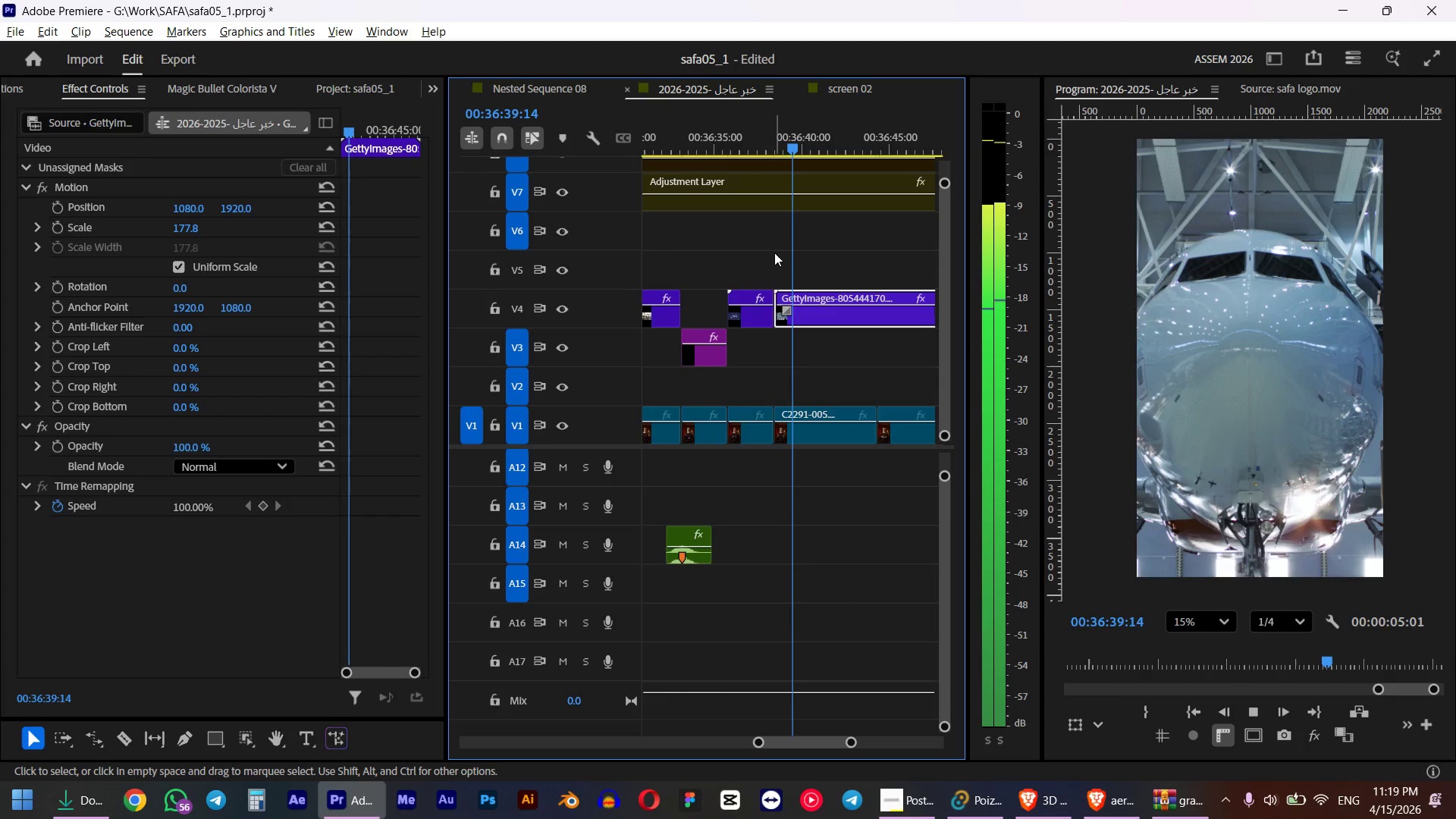 
key(Alt+AltLeft)
 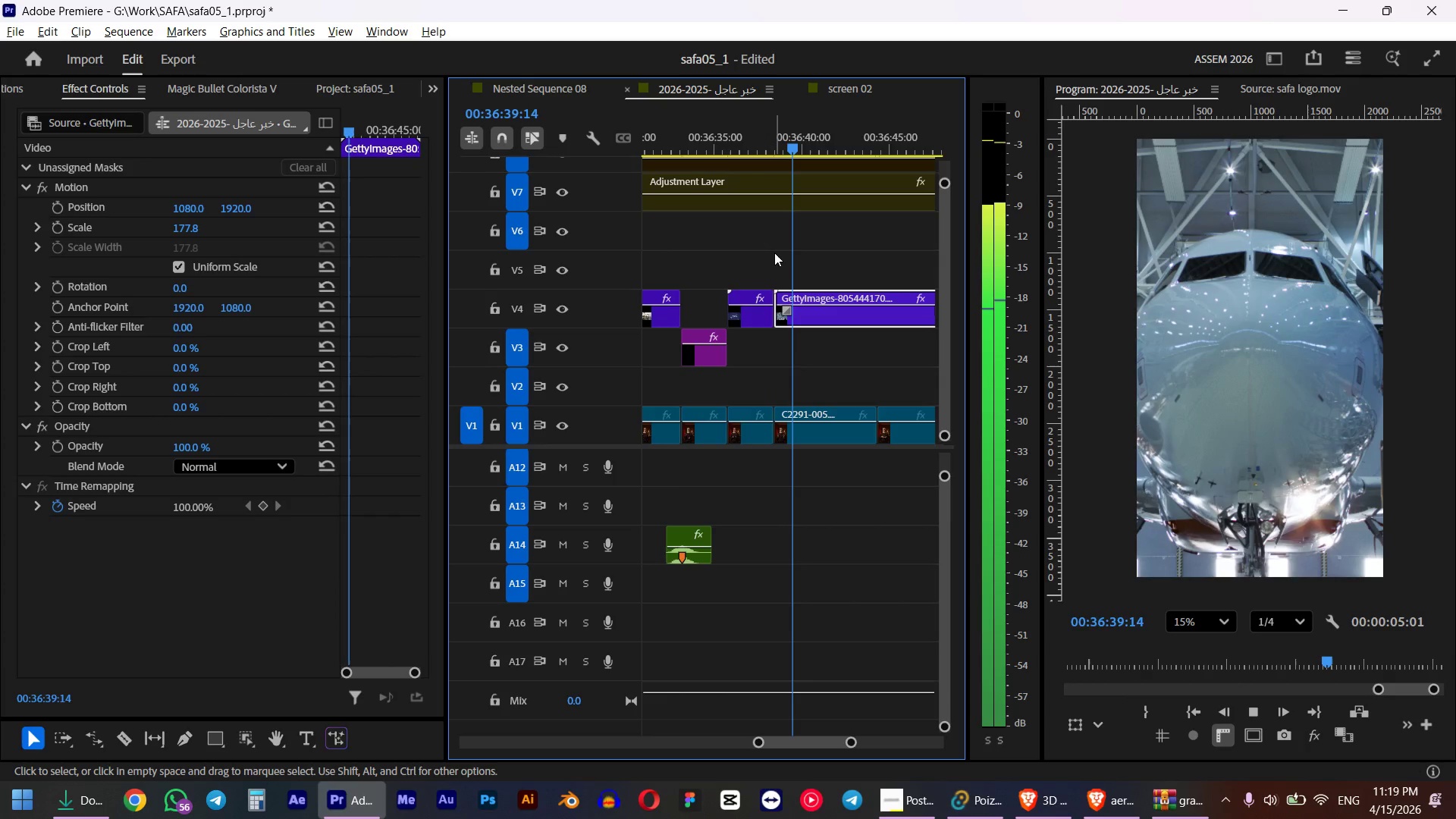 
key(Alt+Tab)
 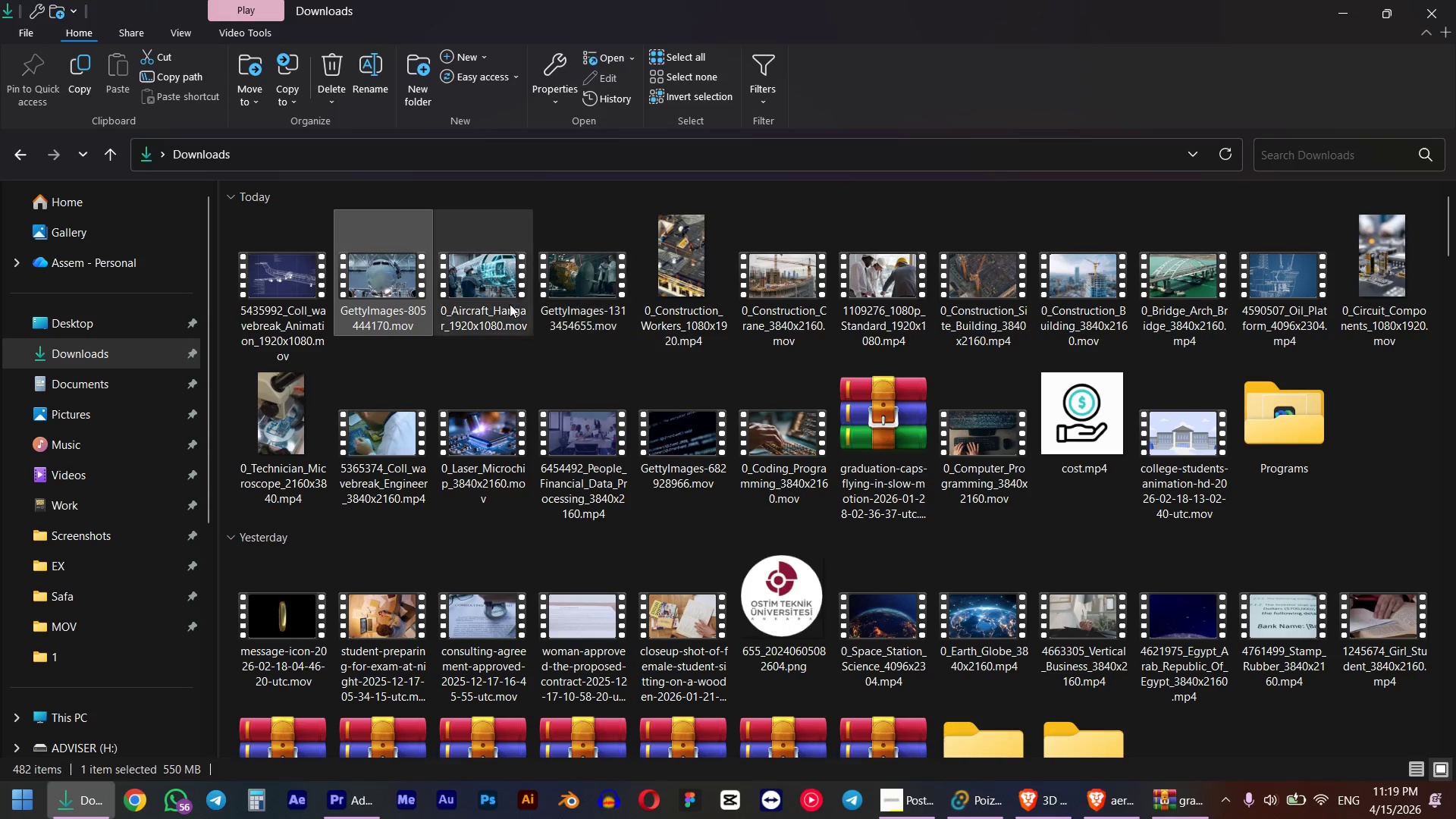 
left_click_drag(start_coordinate=[494, 300], to_coordinate=[714, 273])
 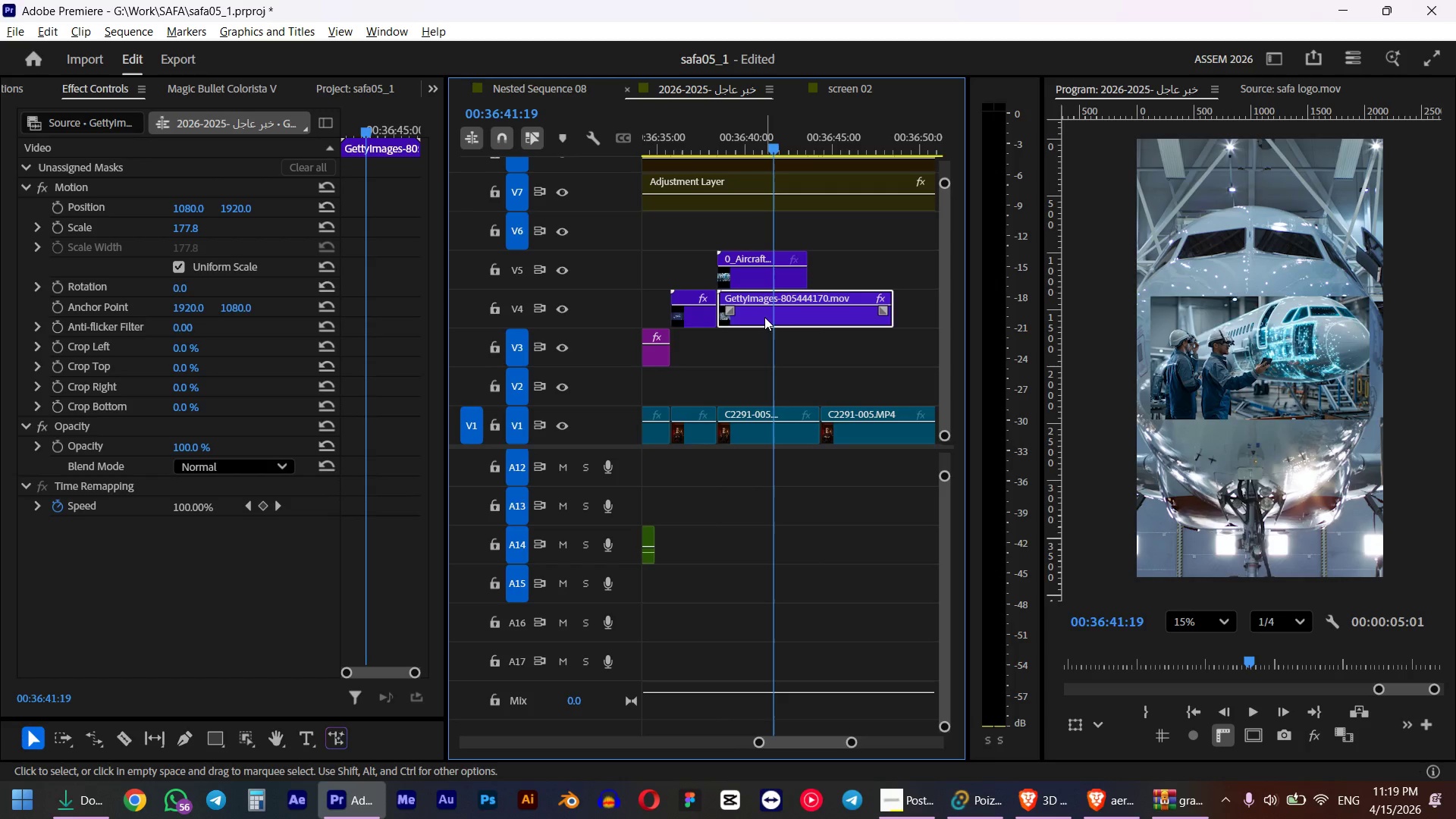 
key(Alt+AltLeft)
 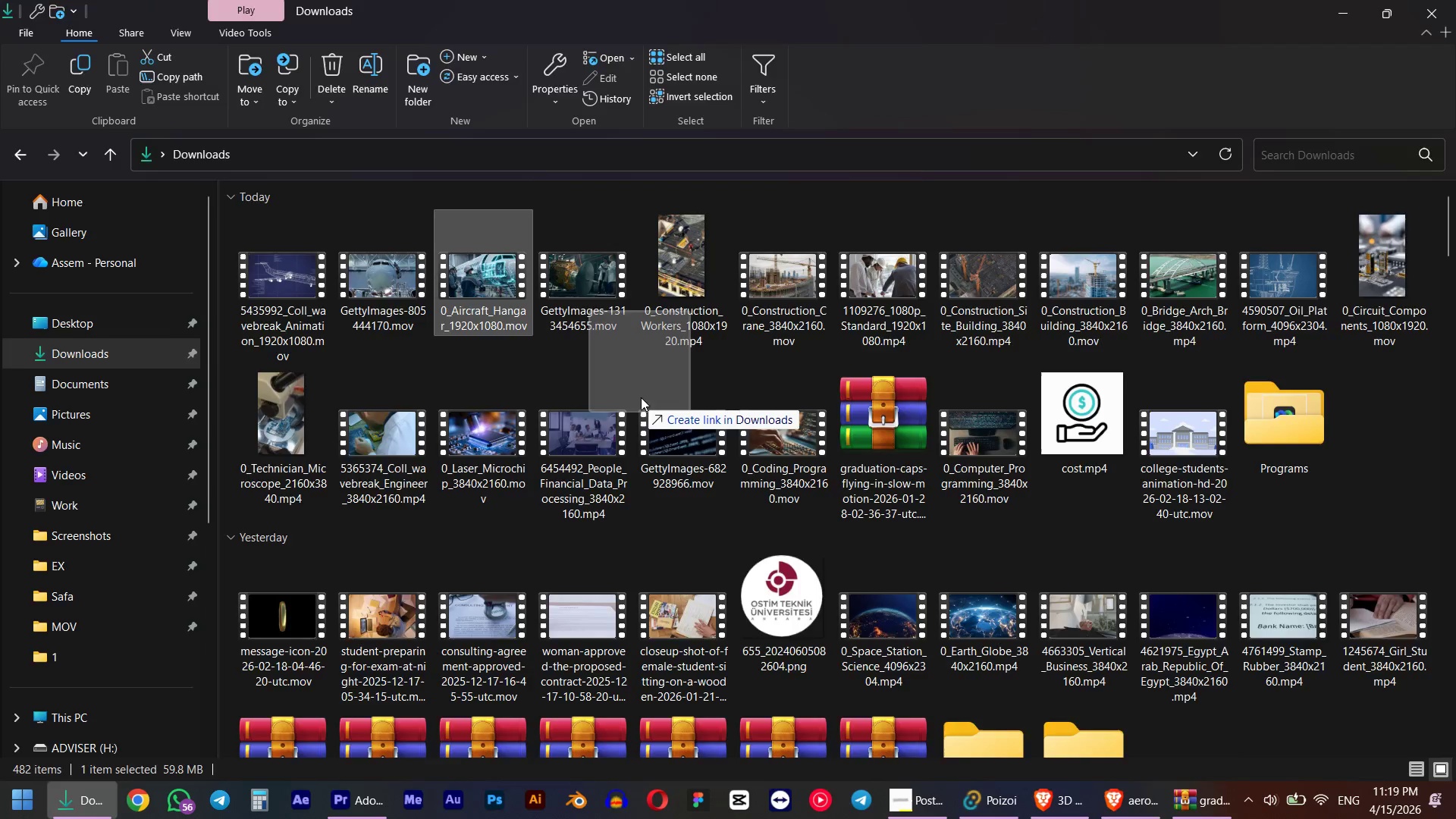 
key(Alt+Tab)
 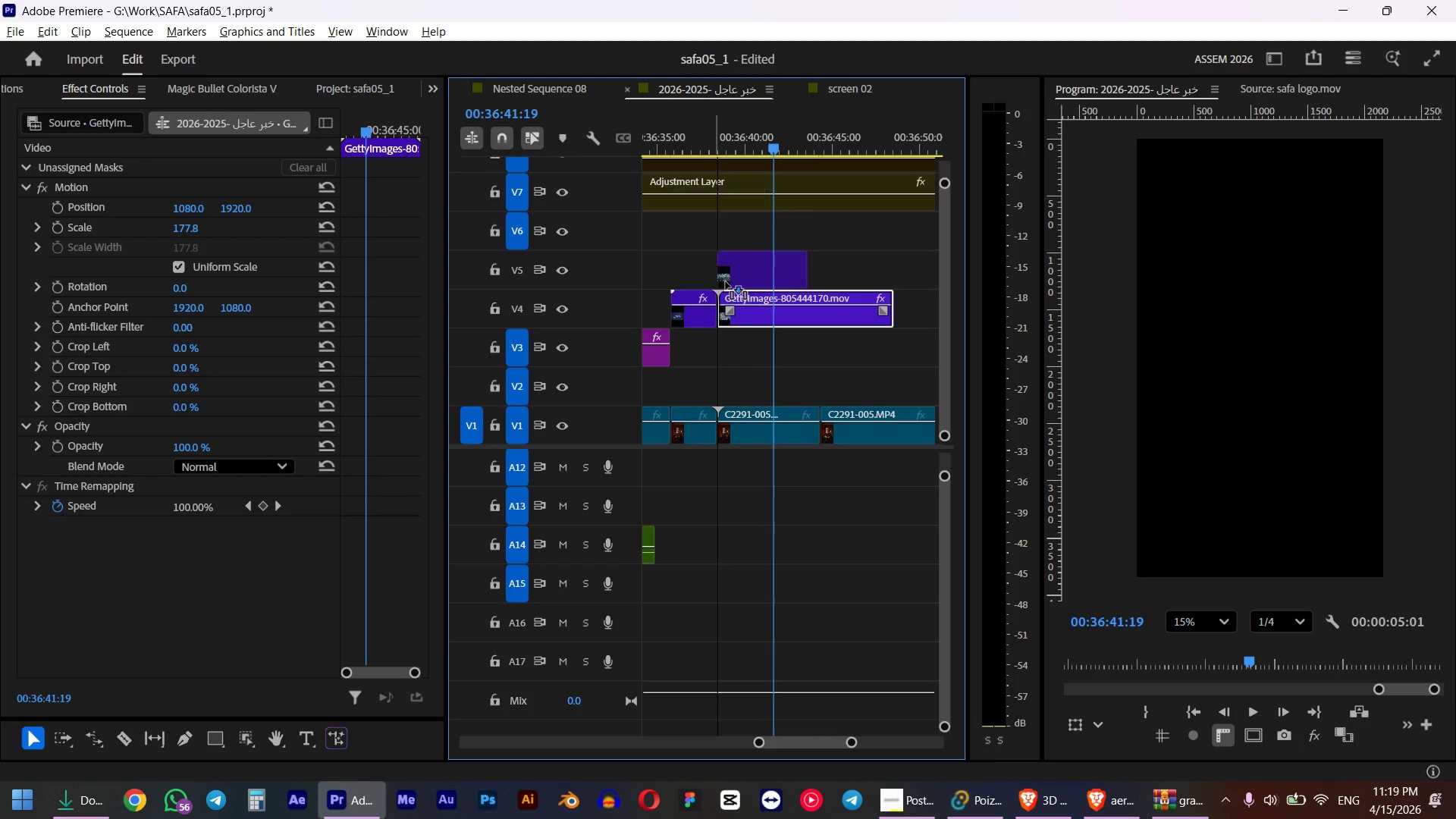 
left_click_drag(start_coordinate=[761, 324], to_coordinate=[827, 325])
 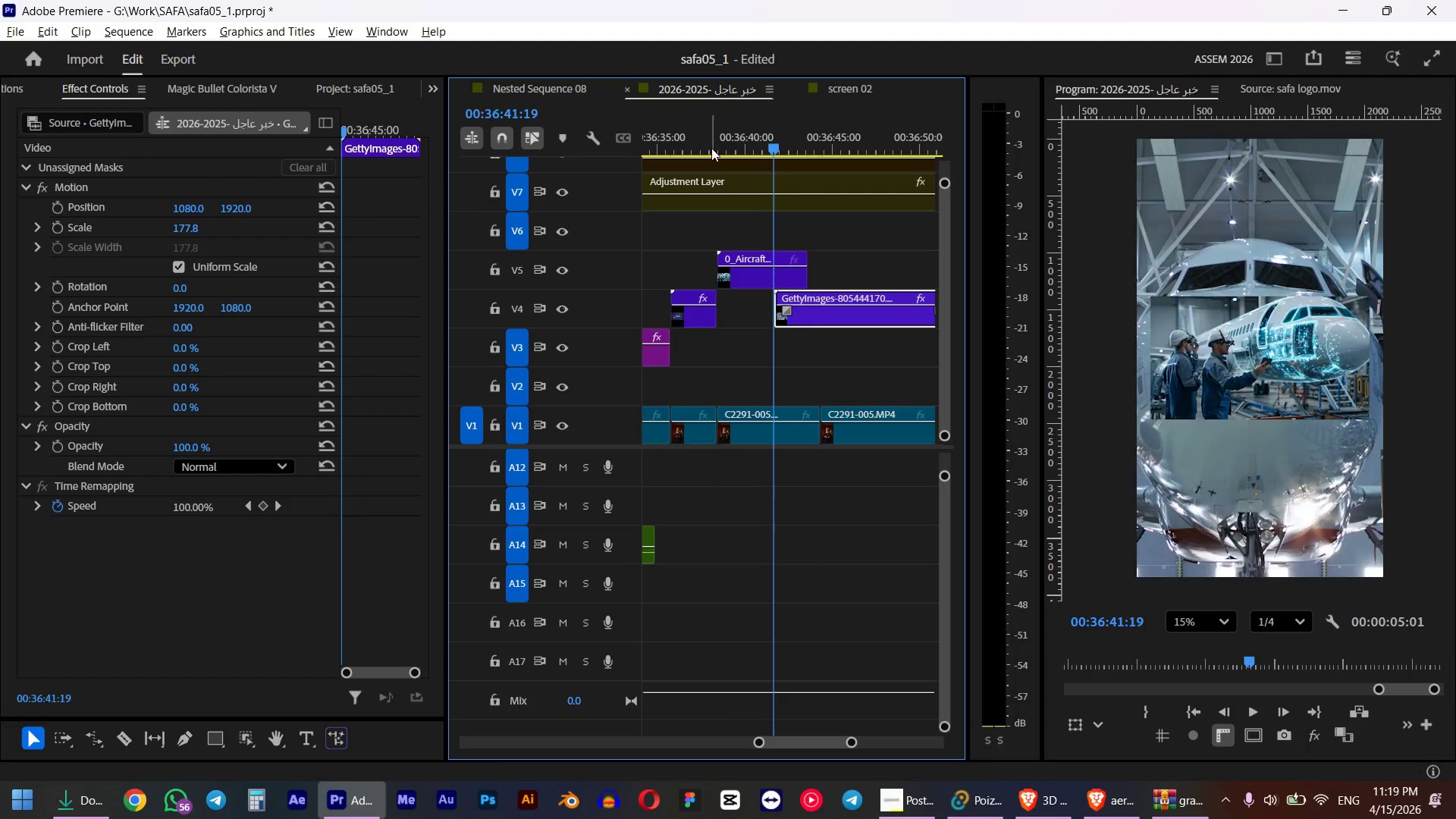 
left_click([709, 139])
 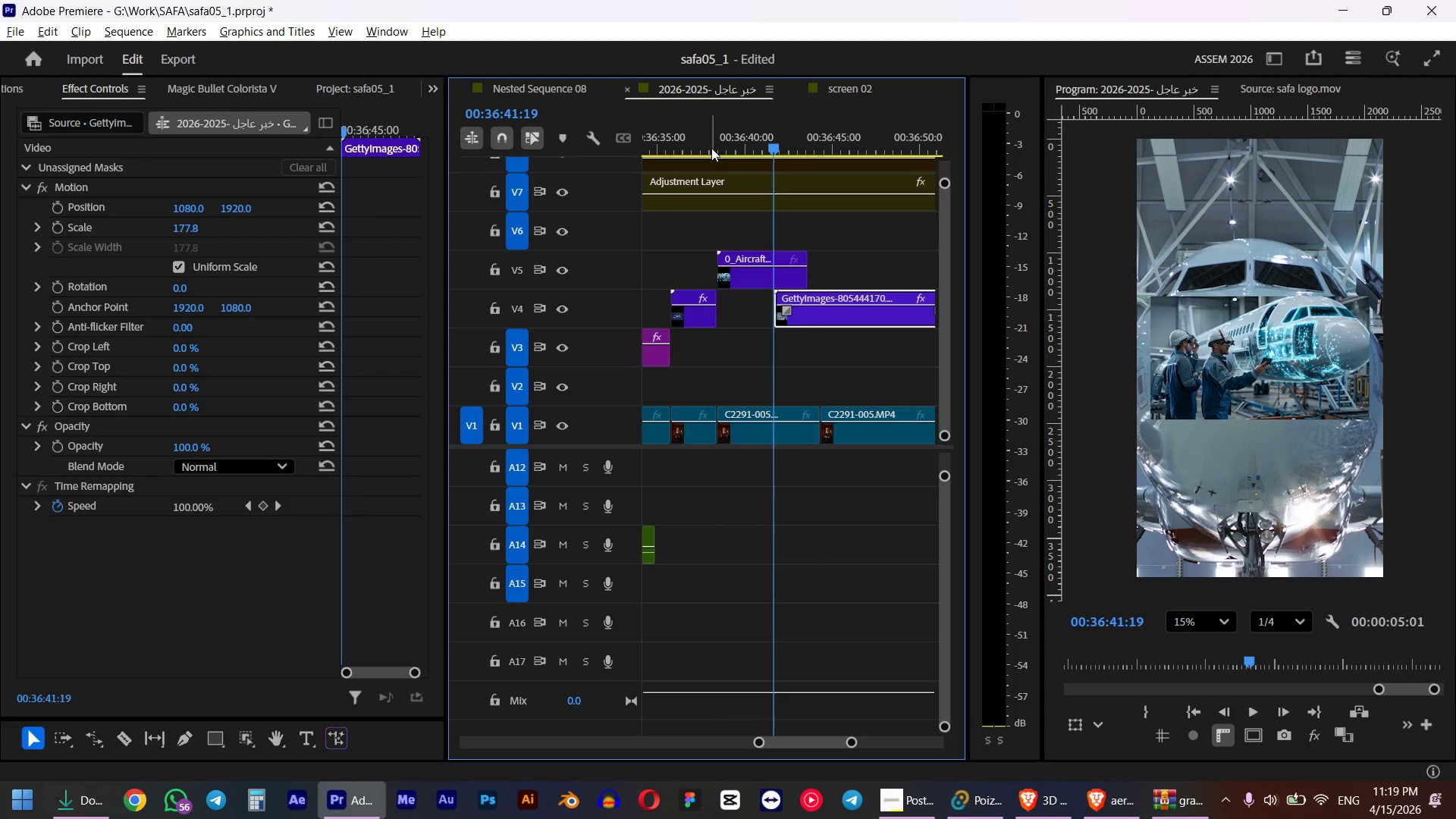 
key(Space)
 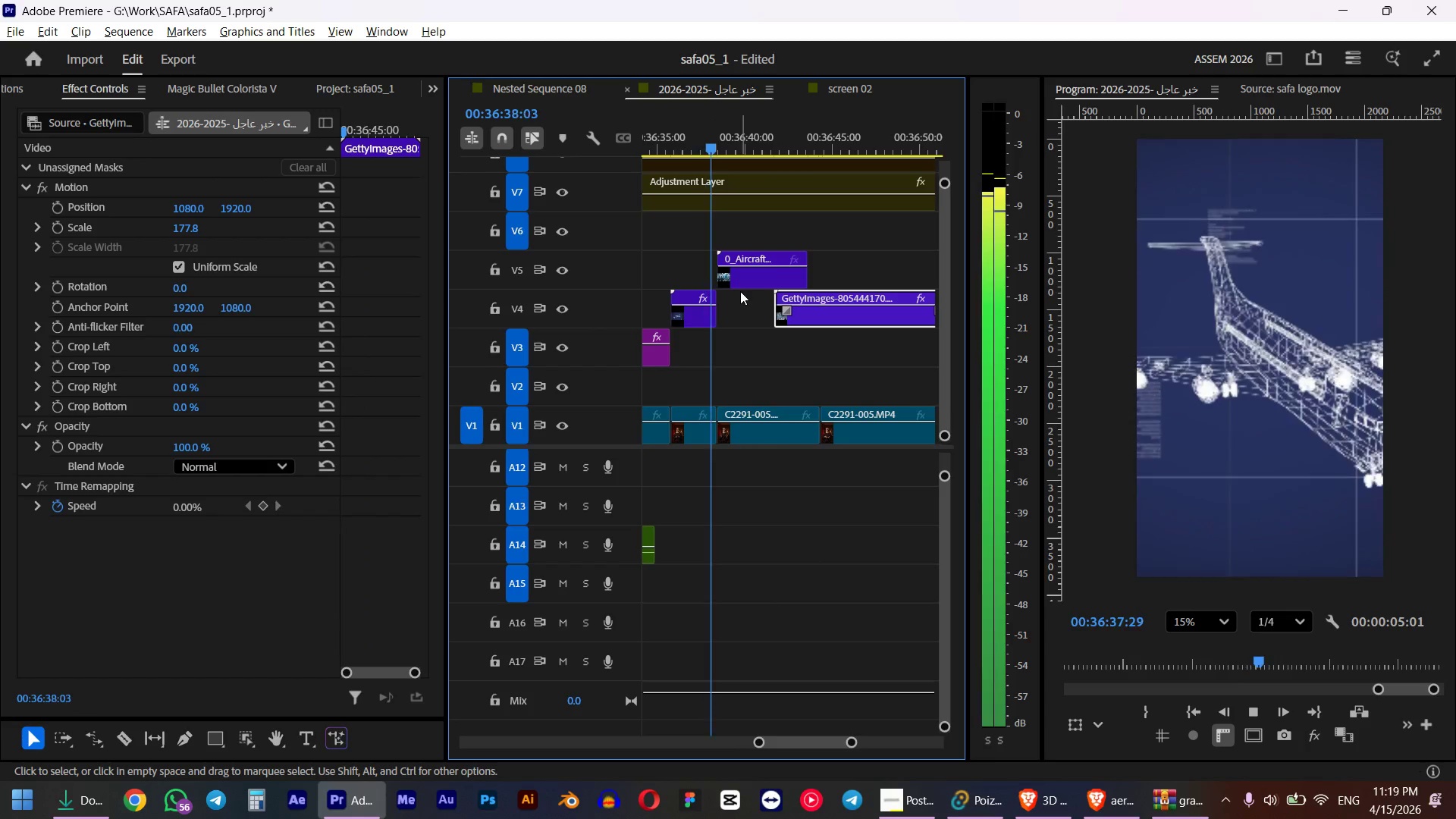 
key(Space)
 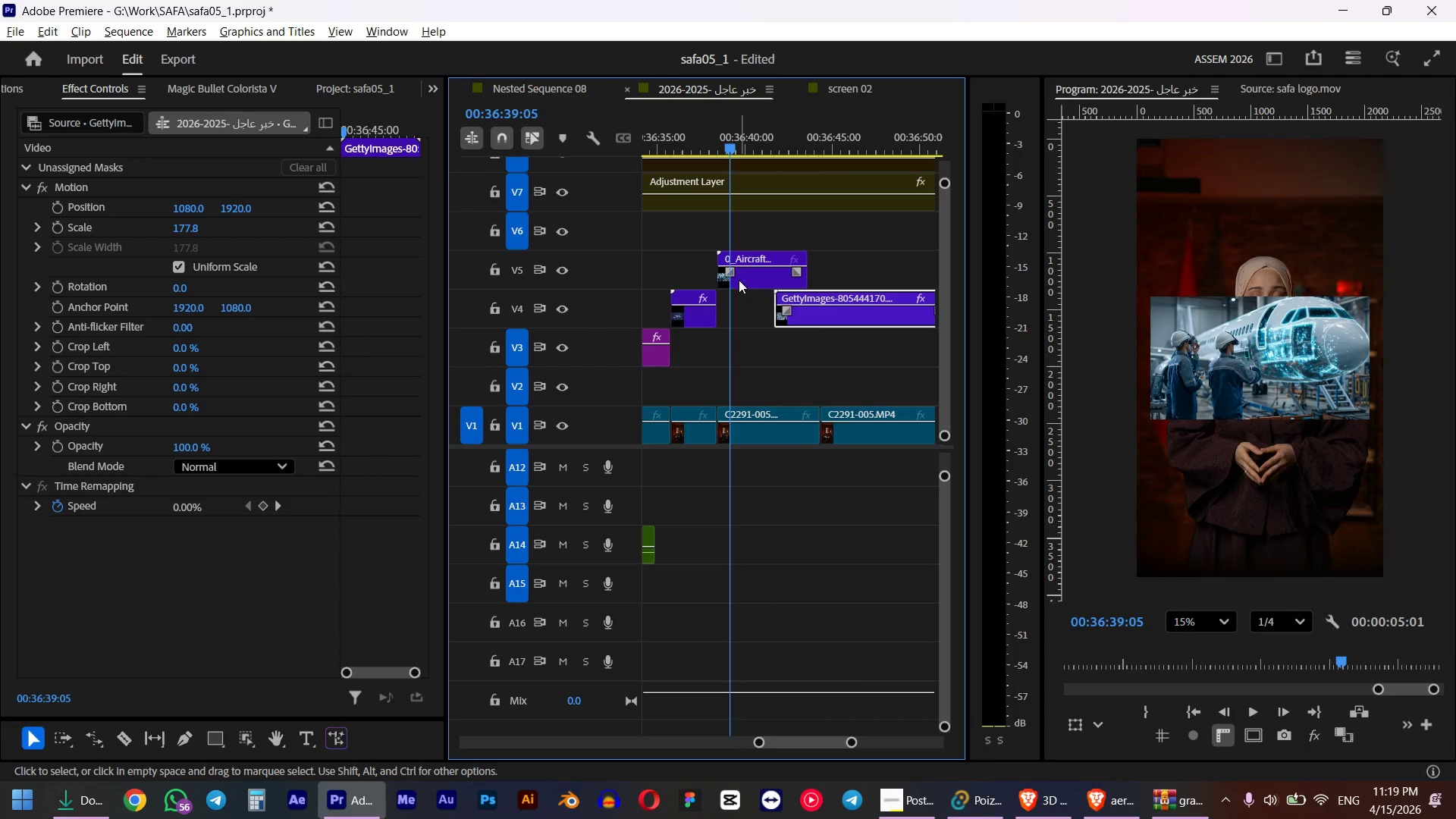 
left_click([739, 280])
 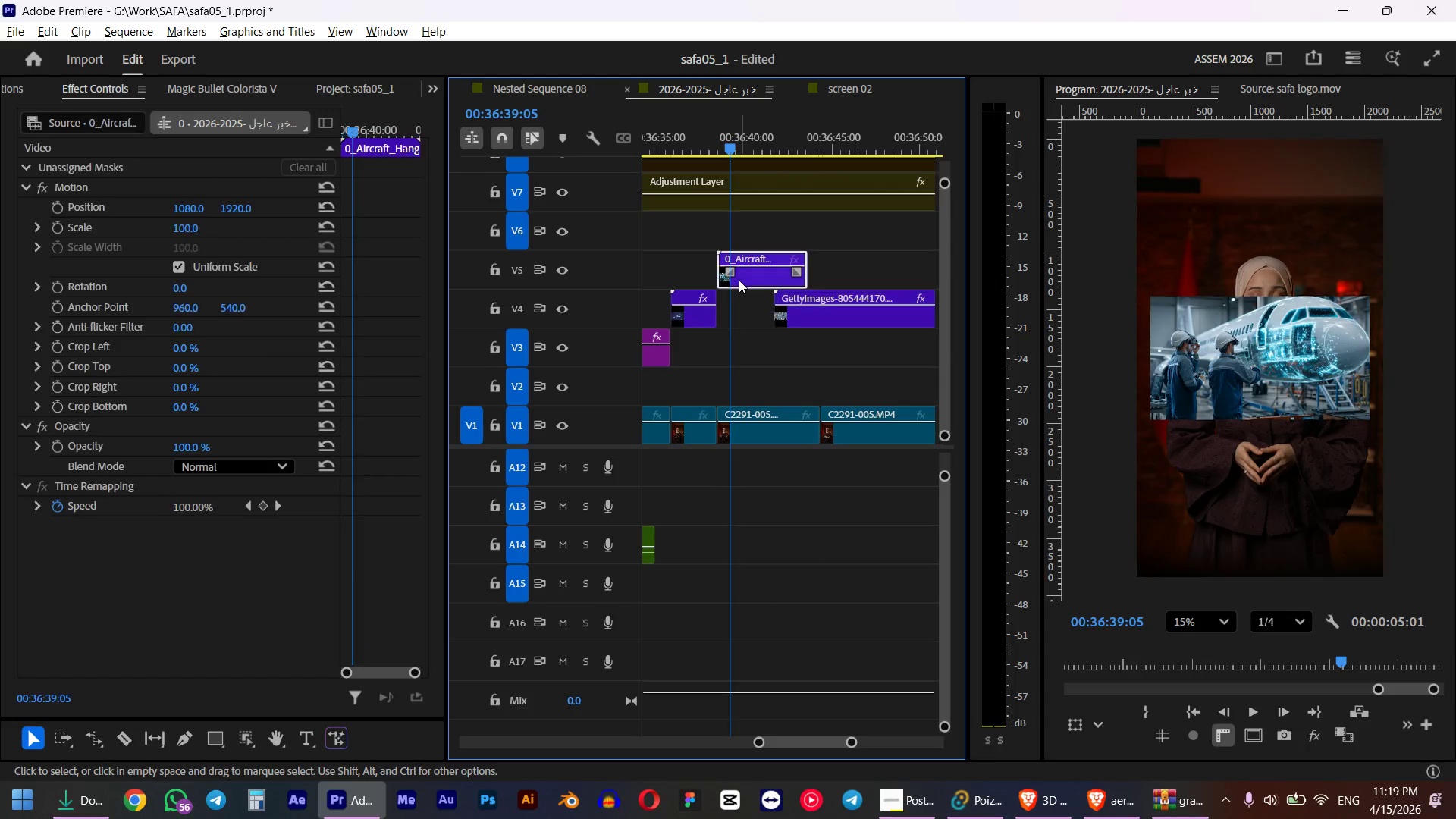 
key(Shift+F)
 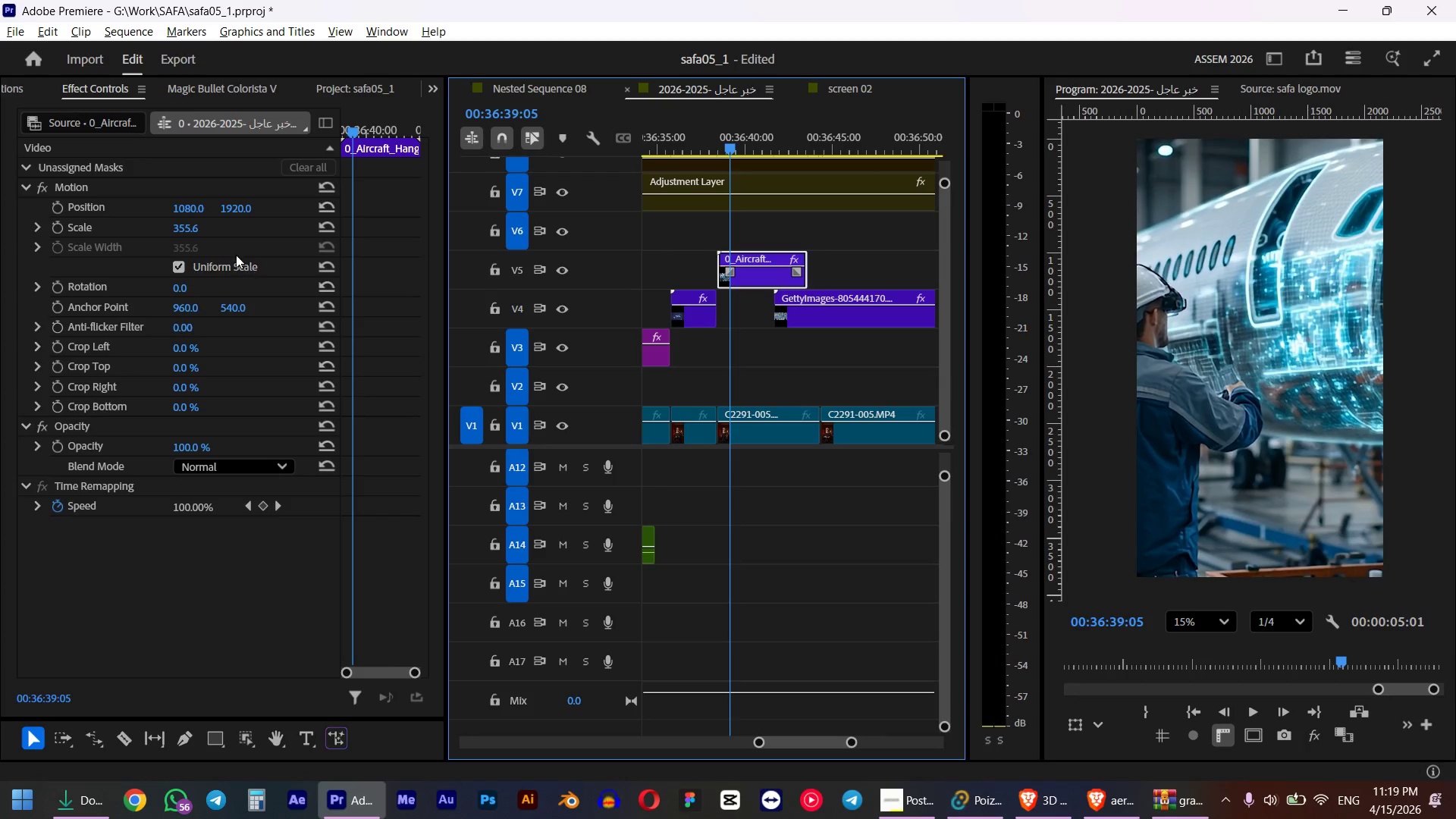 
left_click_drag(start_coordinate=[190, 212], to_coordinate=[370, 190])
 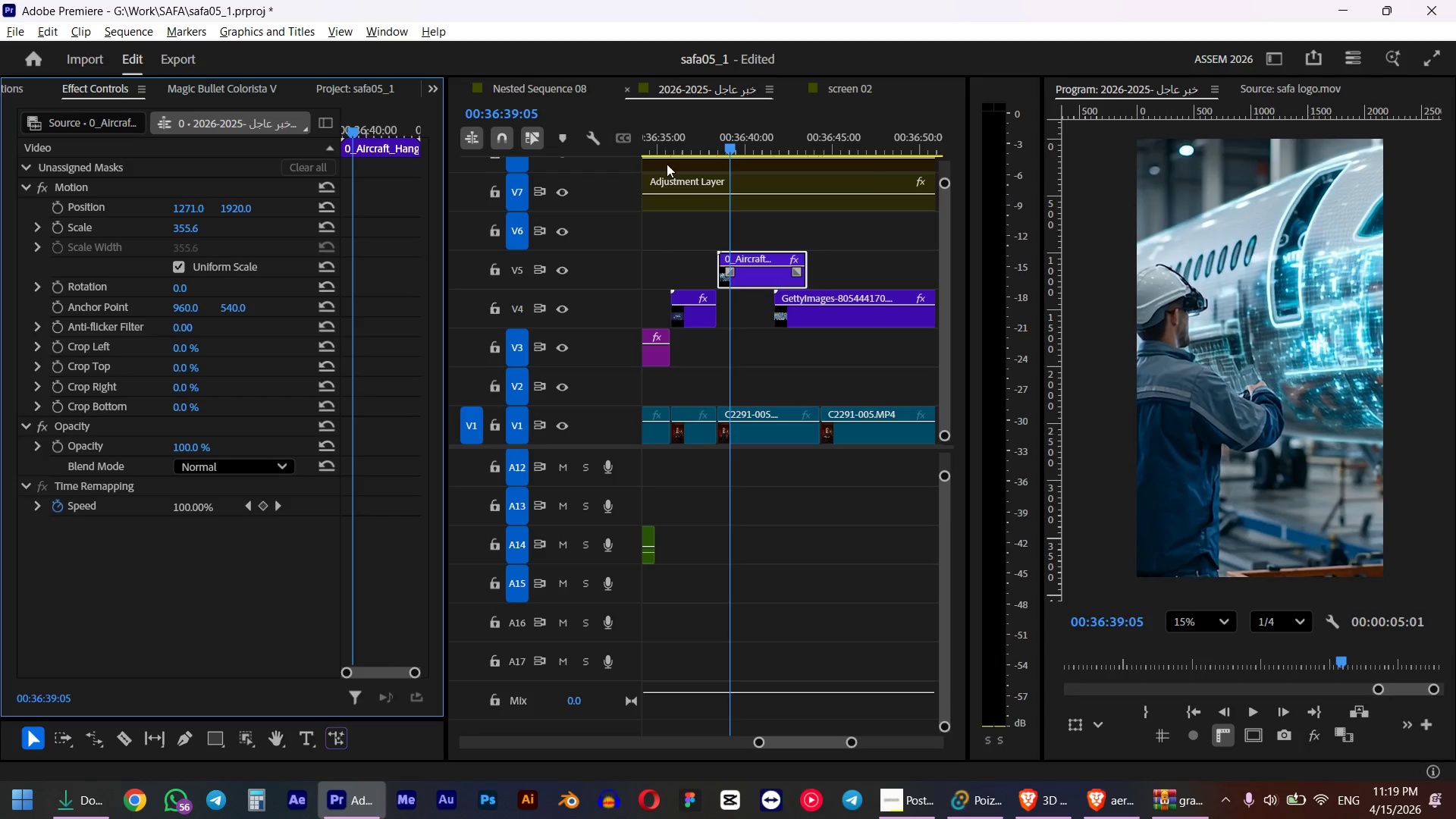 
left_click([708, 146])
 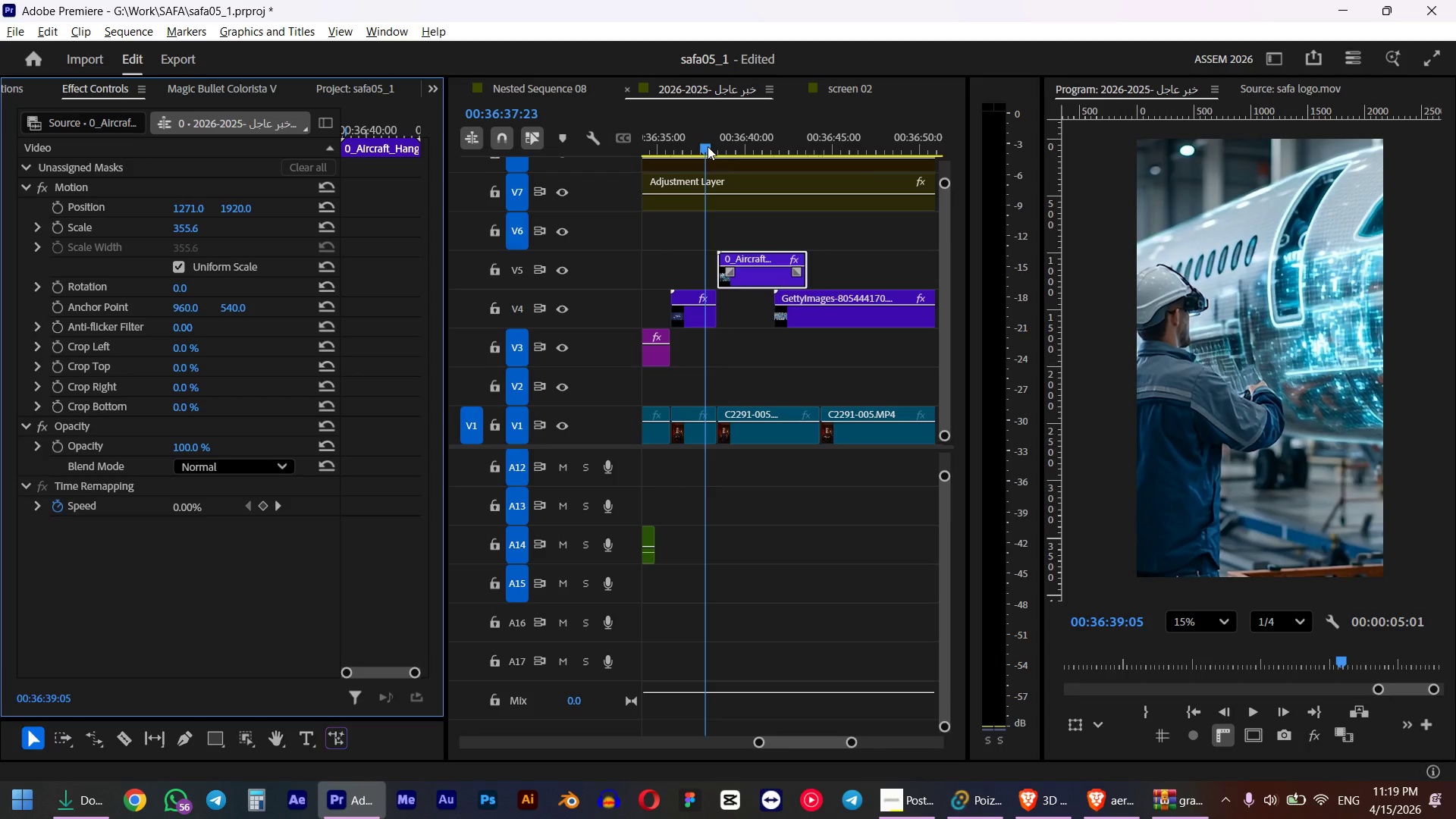 
key(Space)
 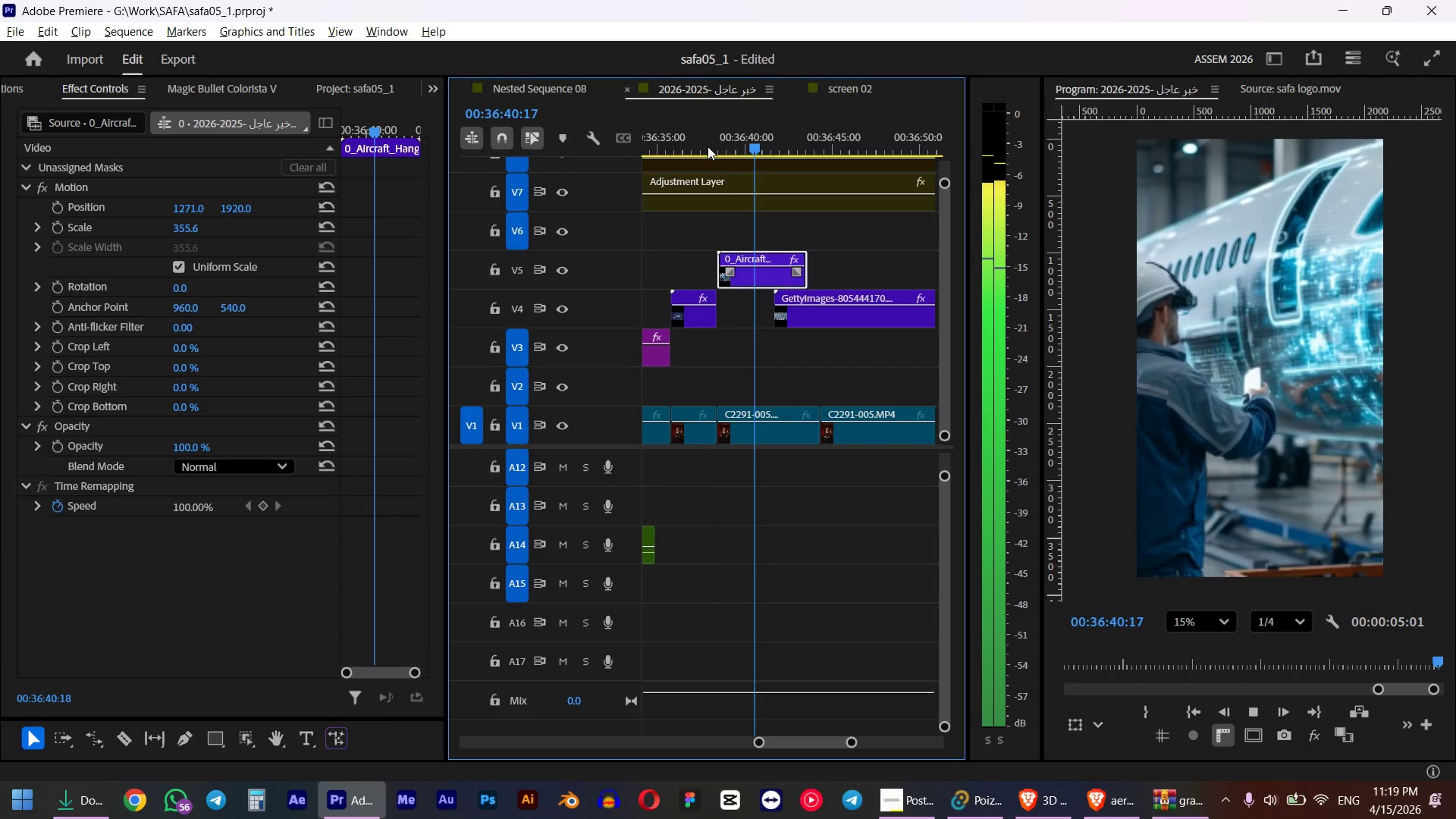 
wait(5.19)
 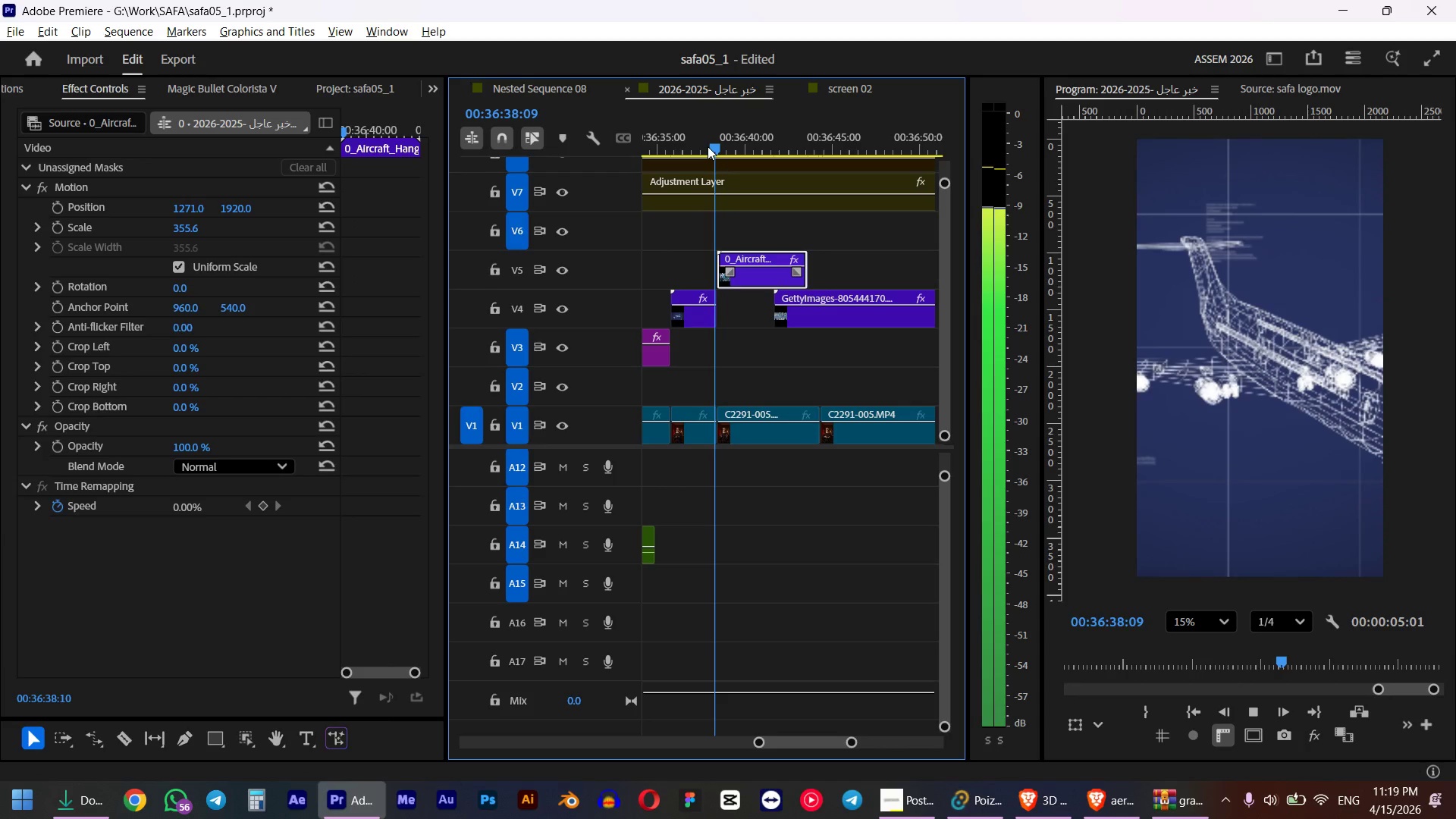 
key(Space)
 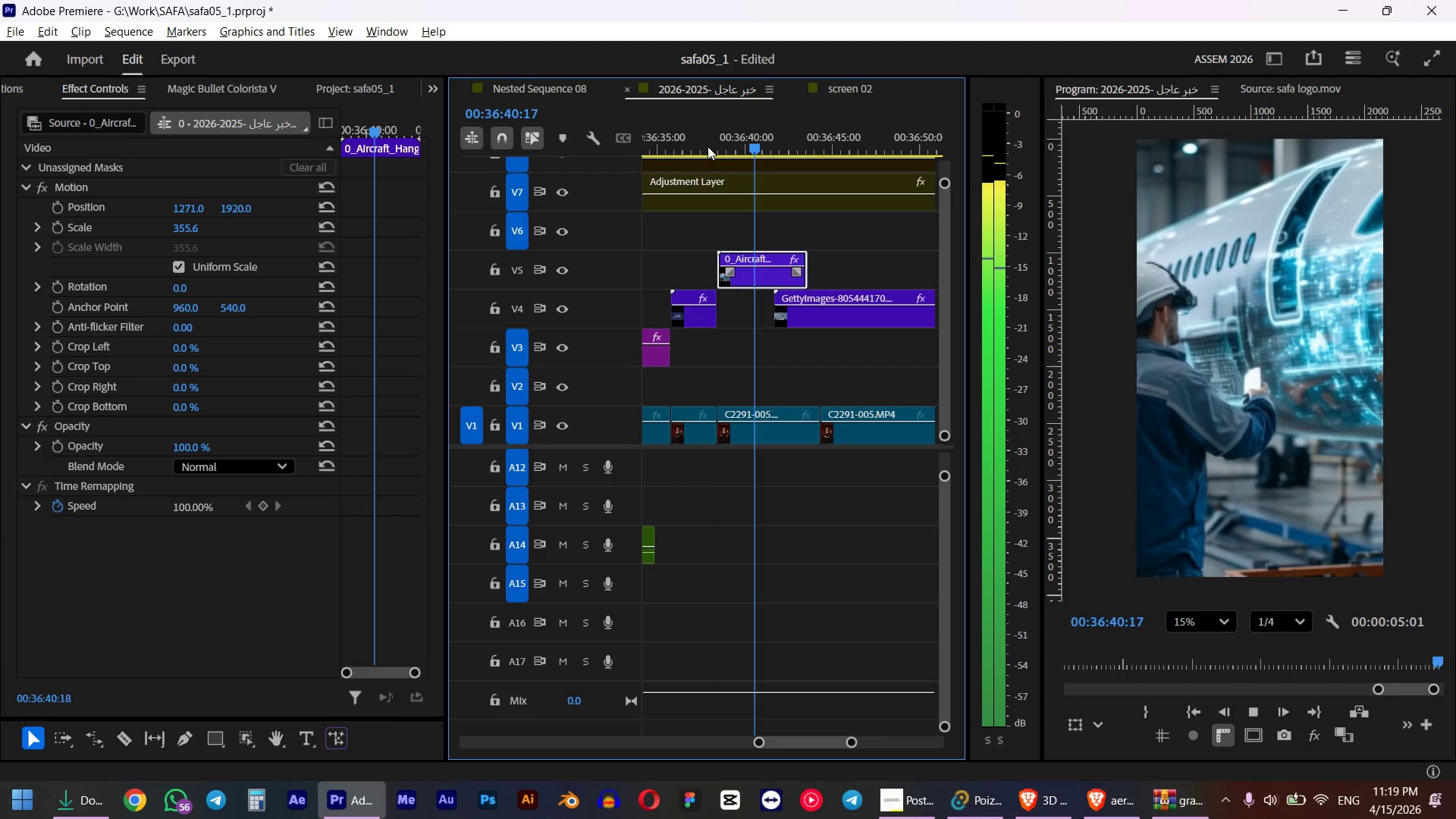 
key(Space)
 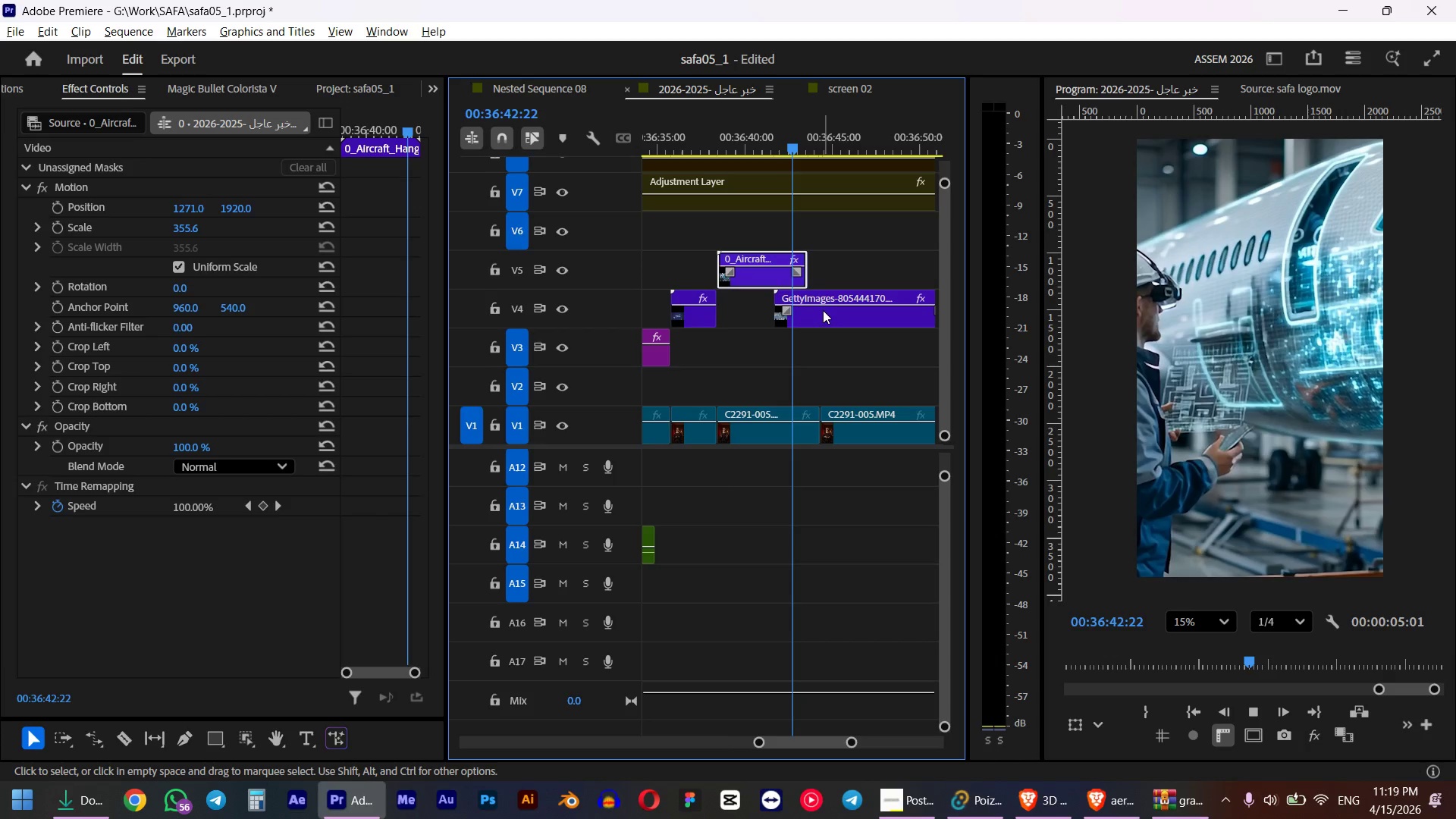 
key(Space)
 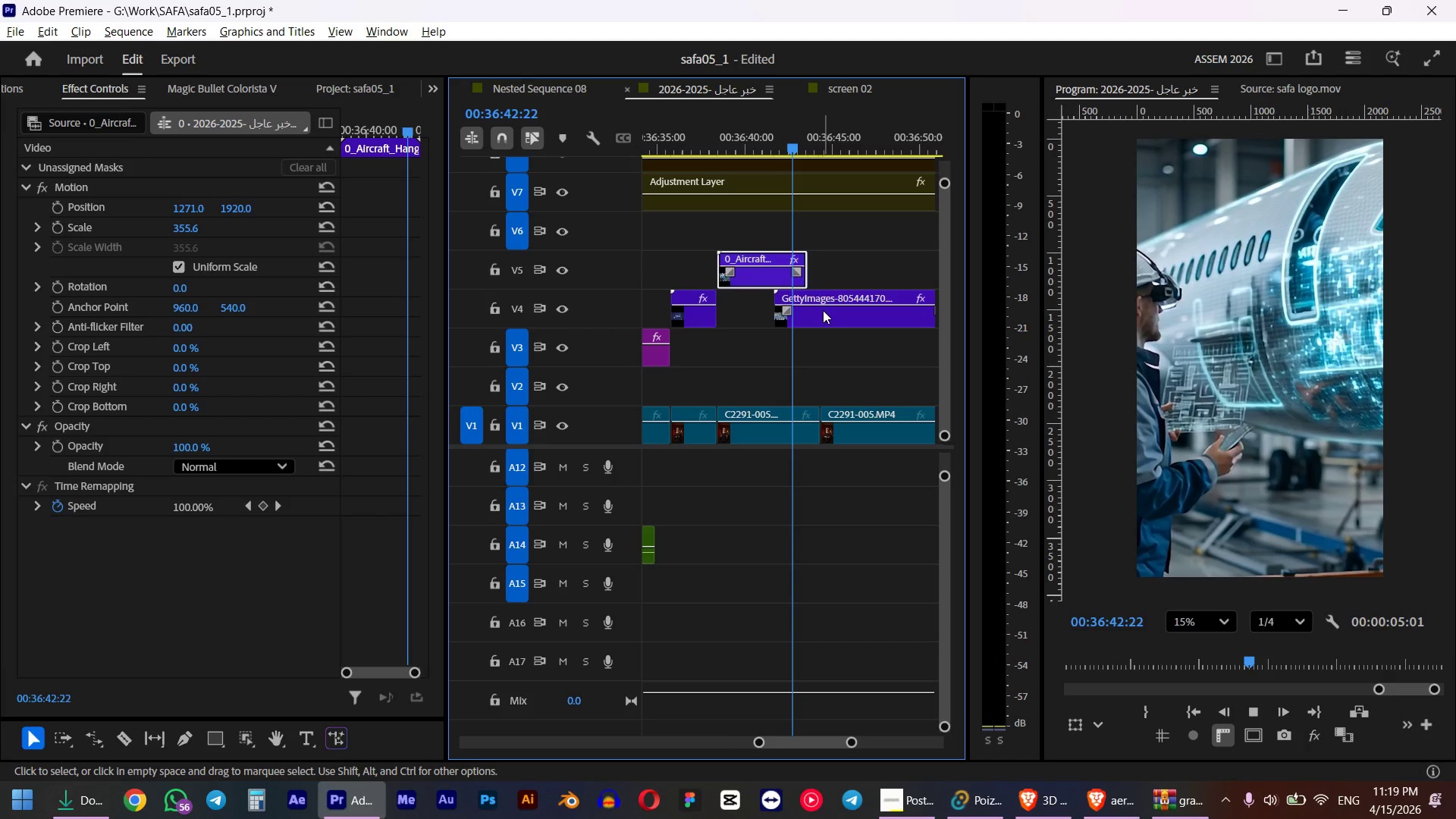 
left_click_drag(start_coordinate=[837, 319], to_coordinate=[820, 311])
 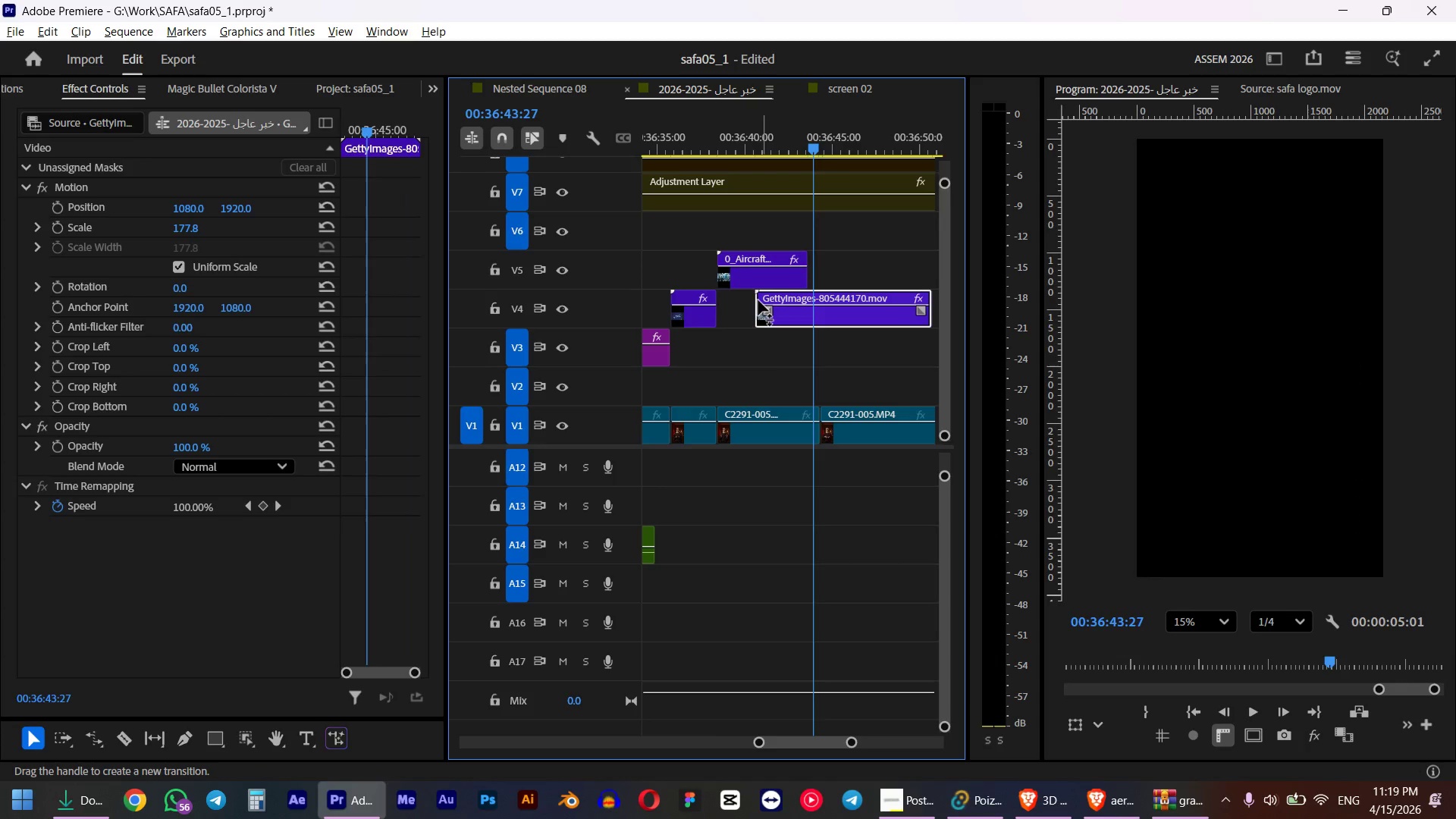 
left_click_drag(start_coordinate=[808, 274], to_coordinate=[759, 274])
 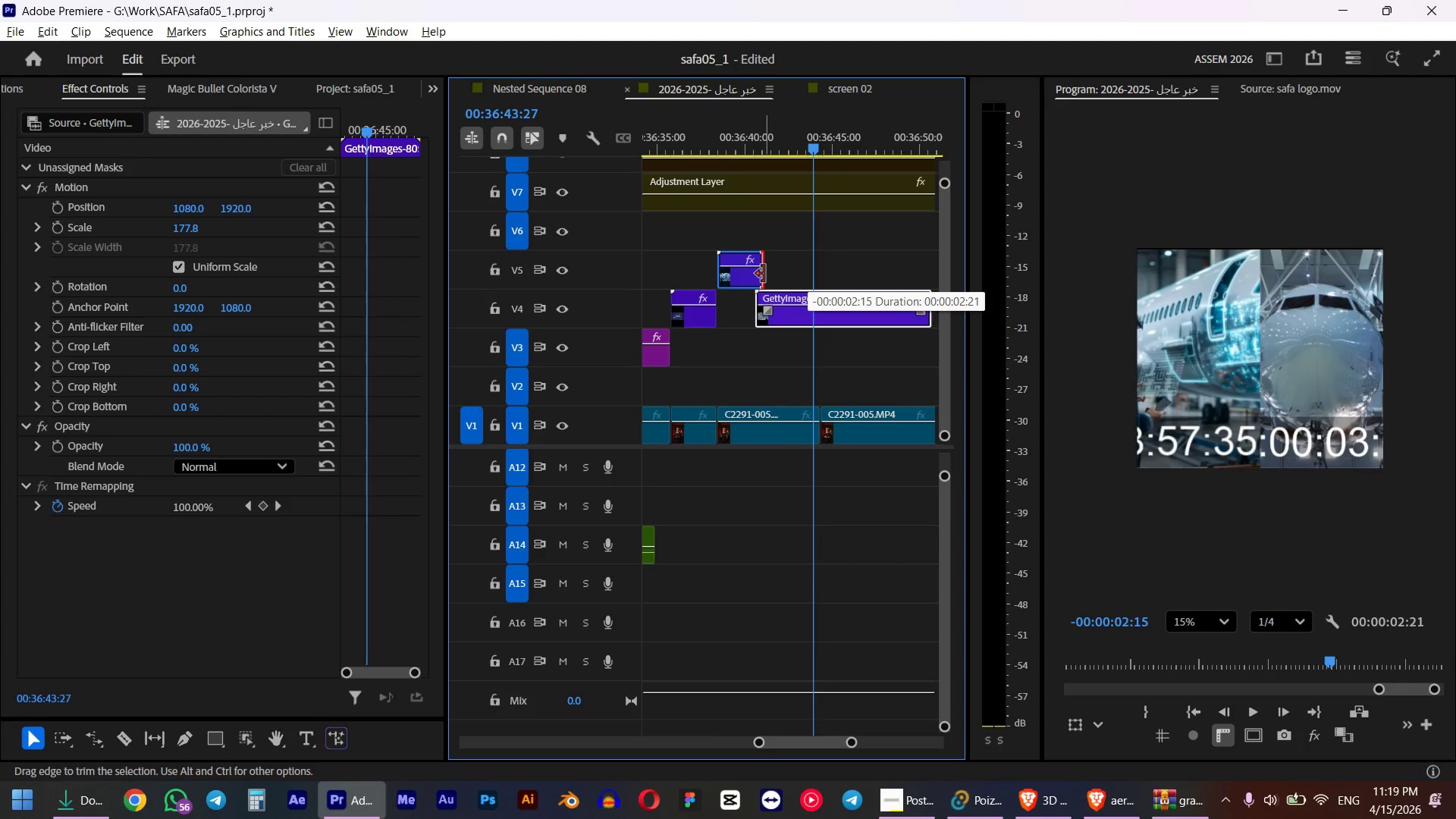 
left_click_drag(start_coordinate=[743, 278], to_coordinate=[742, 312])
 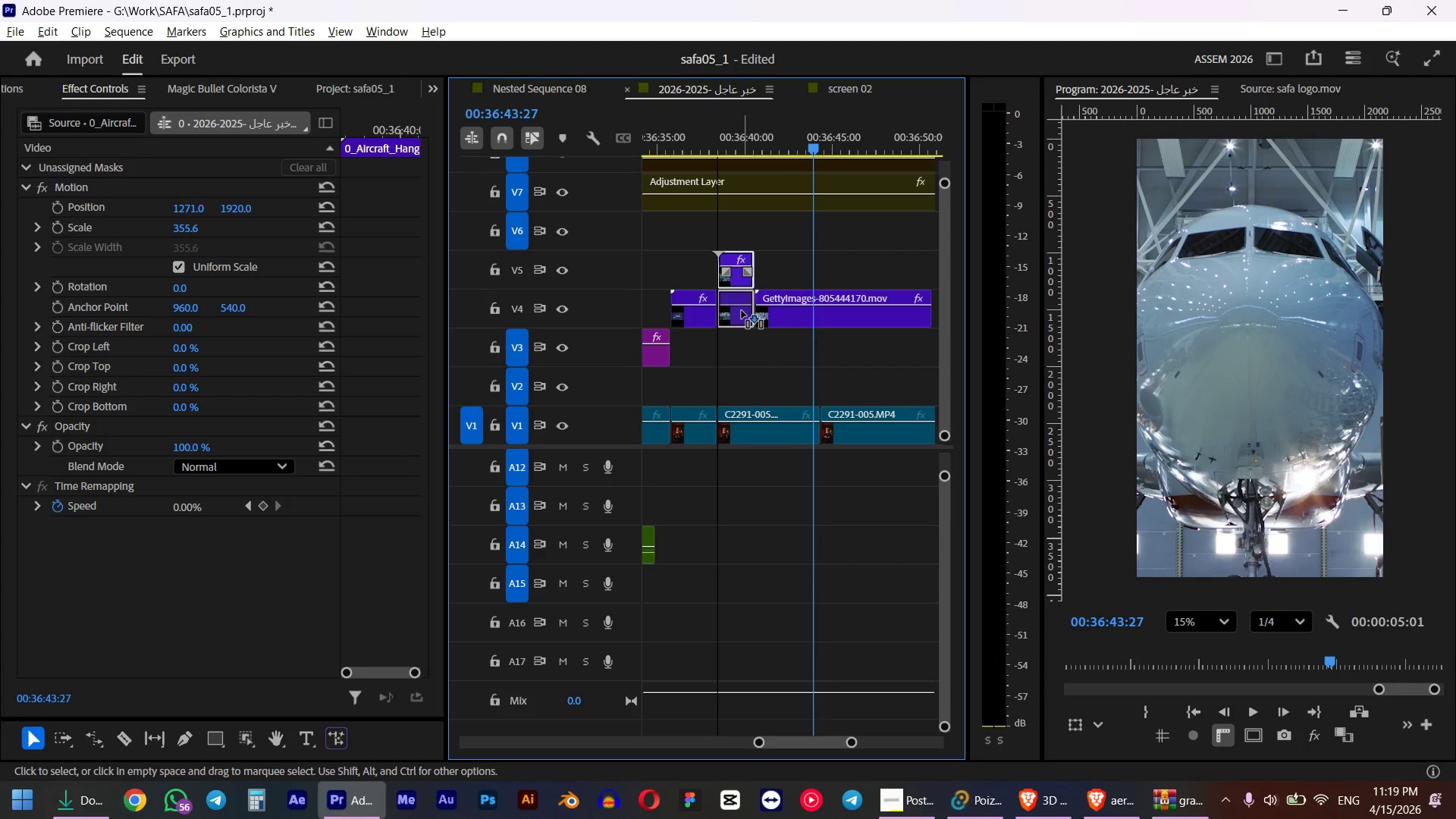 
hold_key(key=ShiftLeft, duration=0.55)
 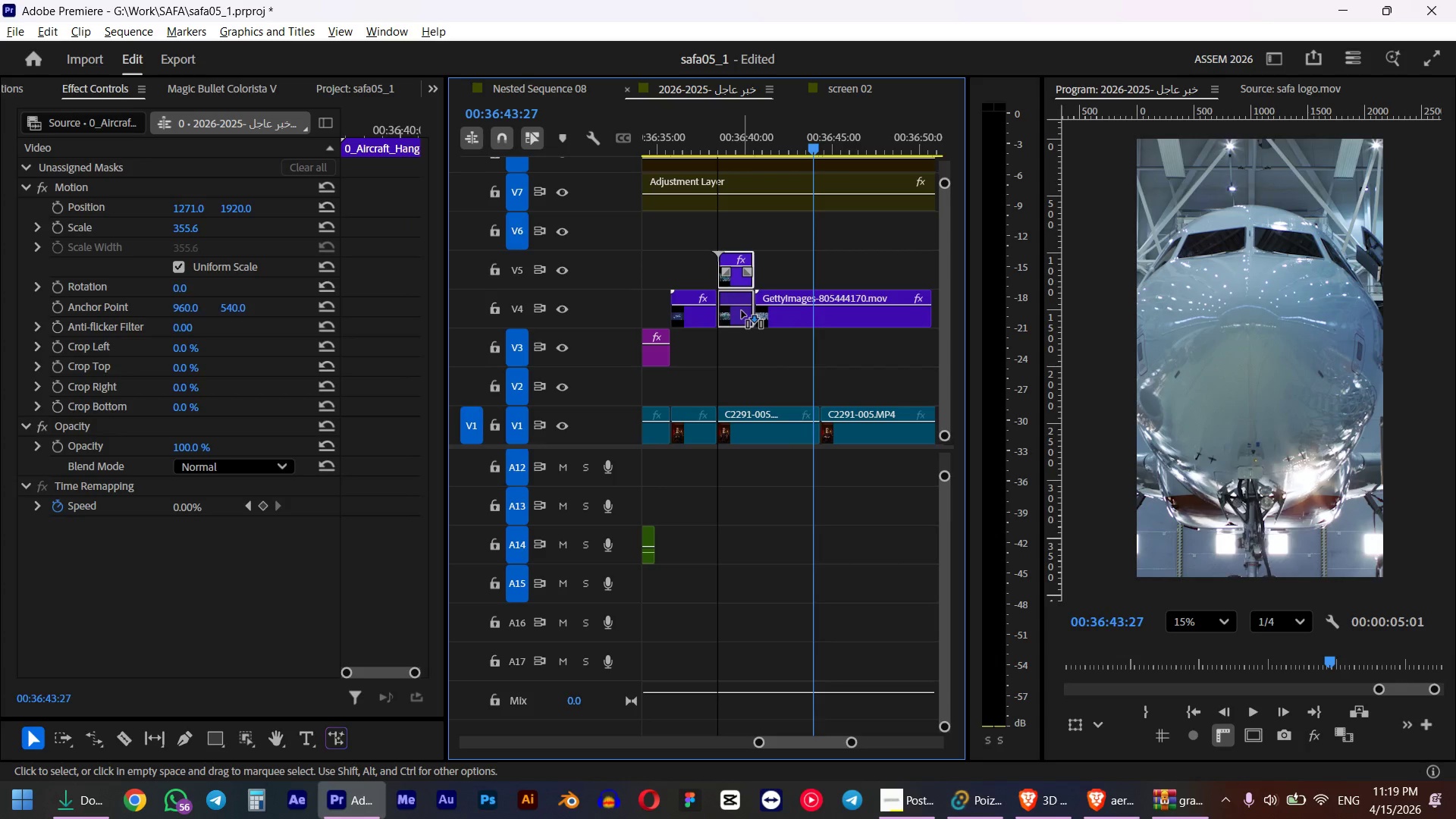 
left_click([733, 139])
 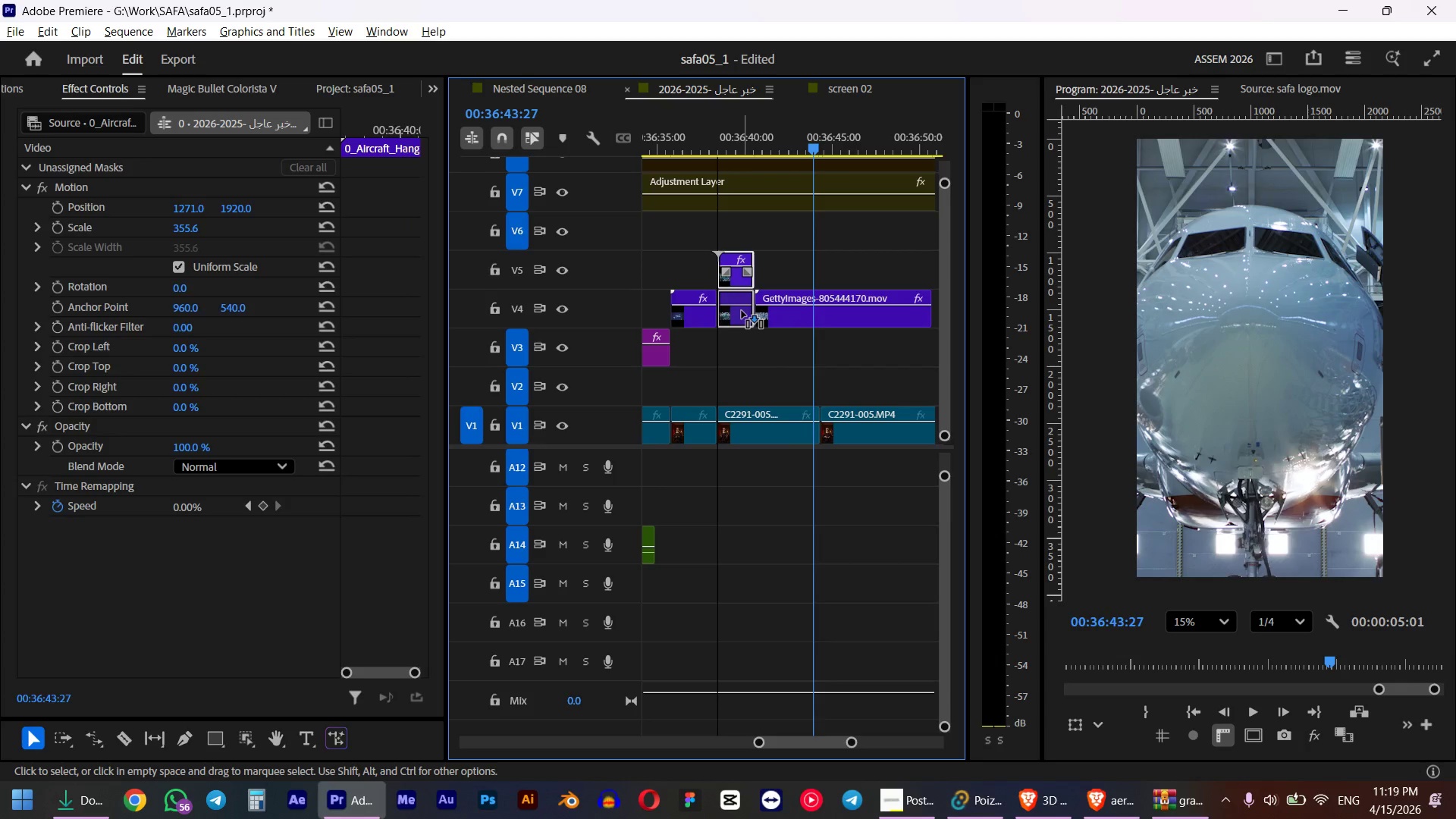 
key(Space)
 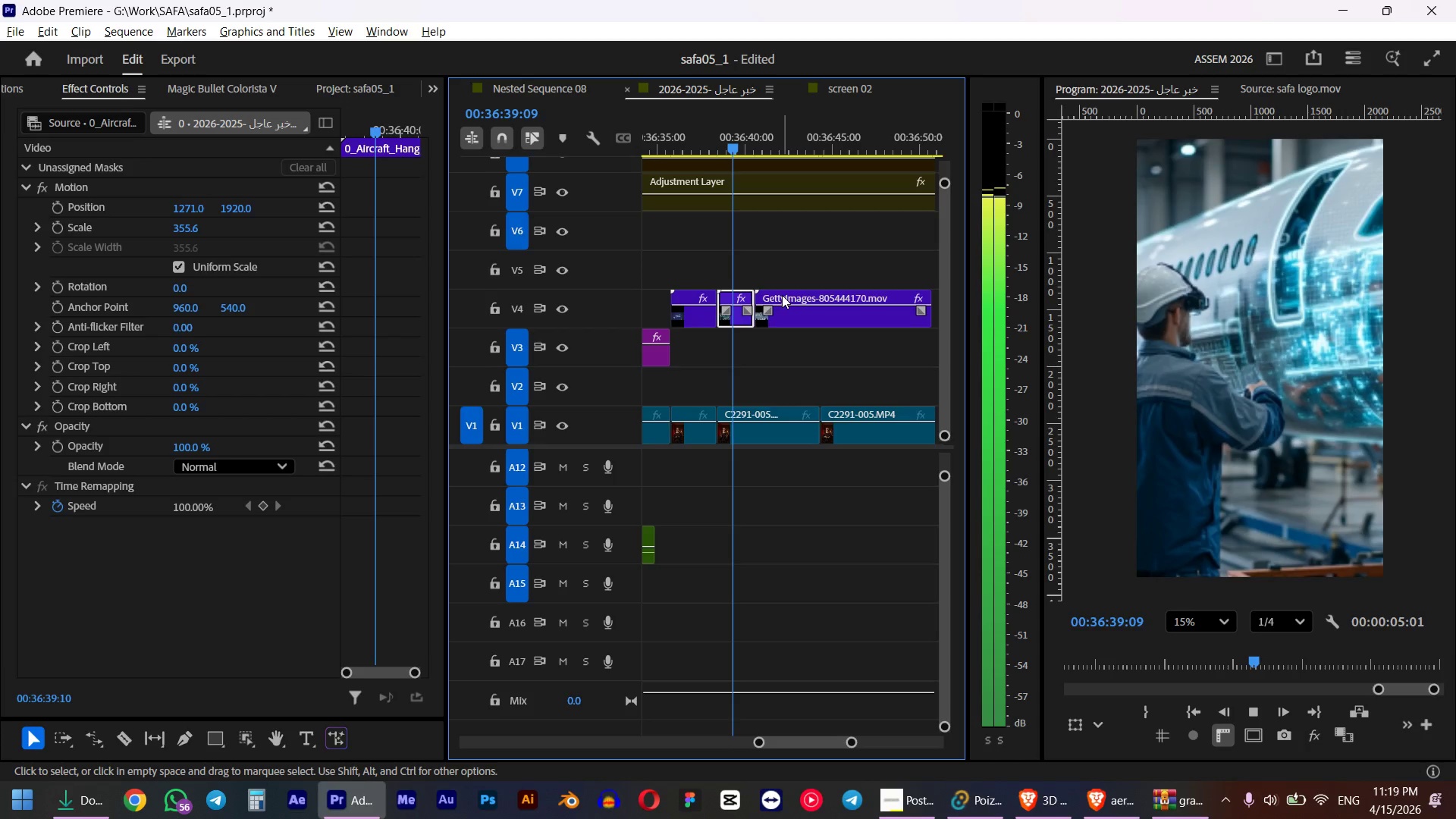 
key(Space)
 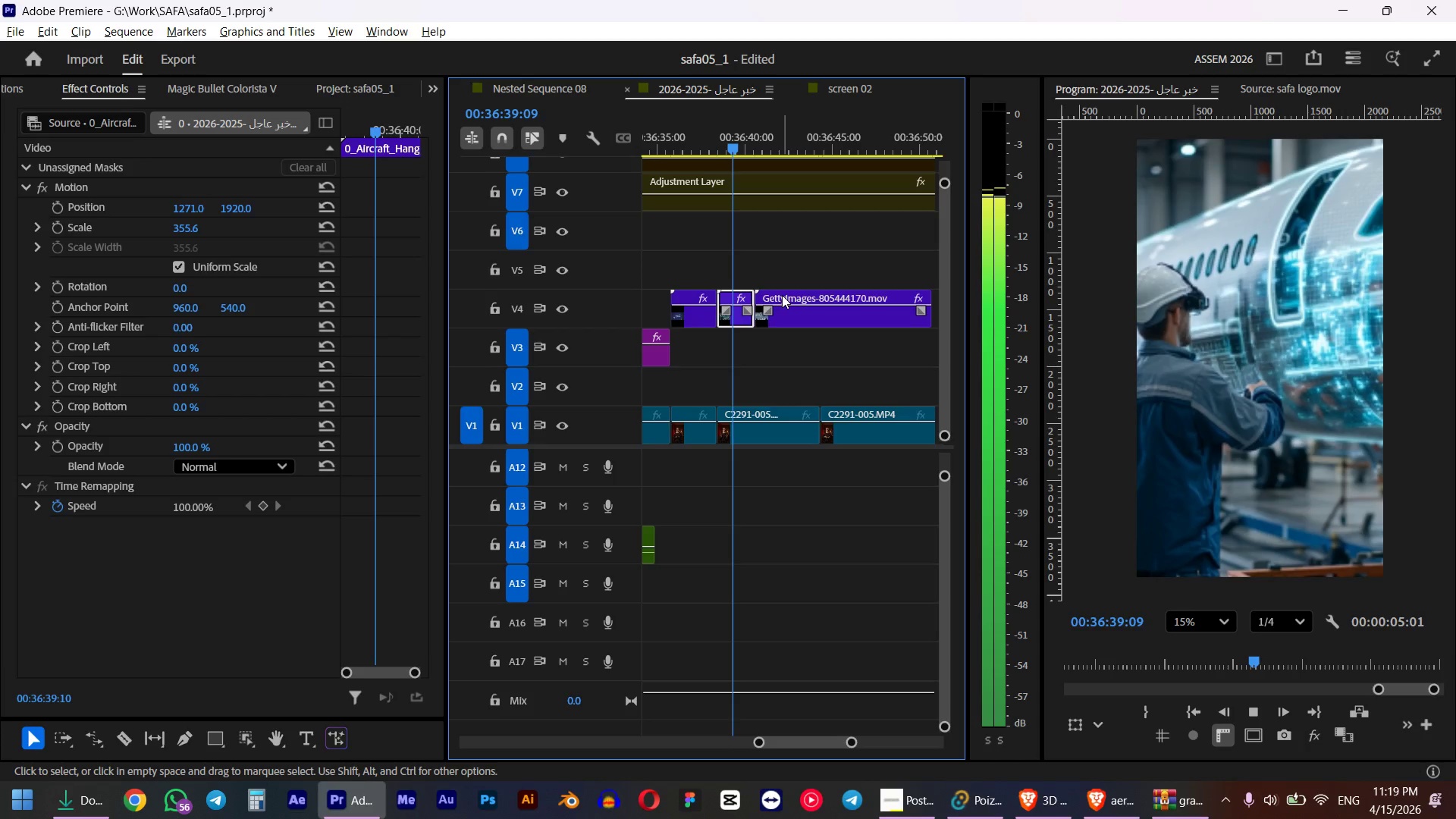 
key(Alt+AltLeft)
 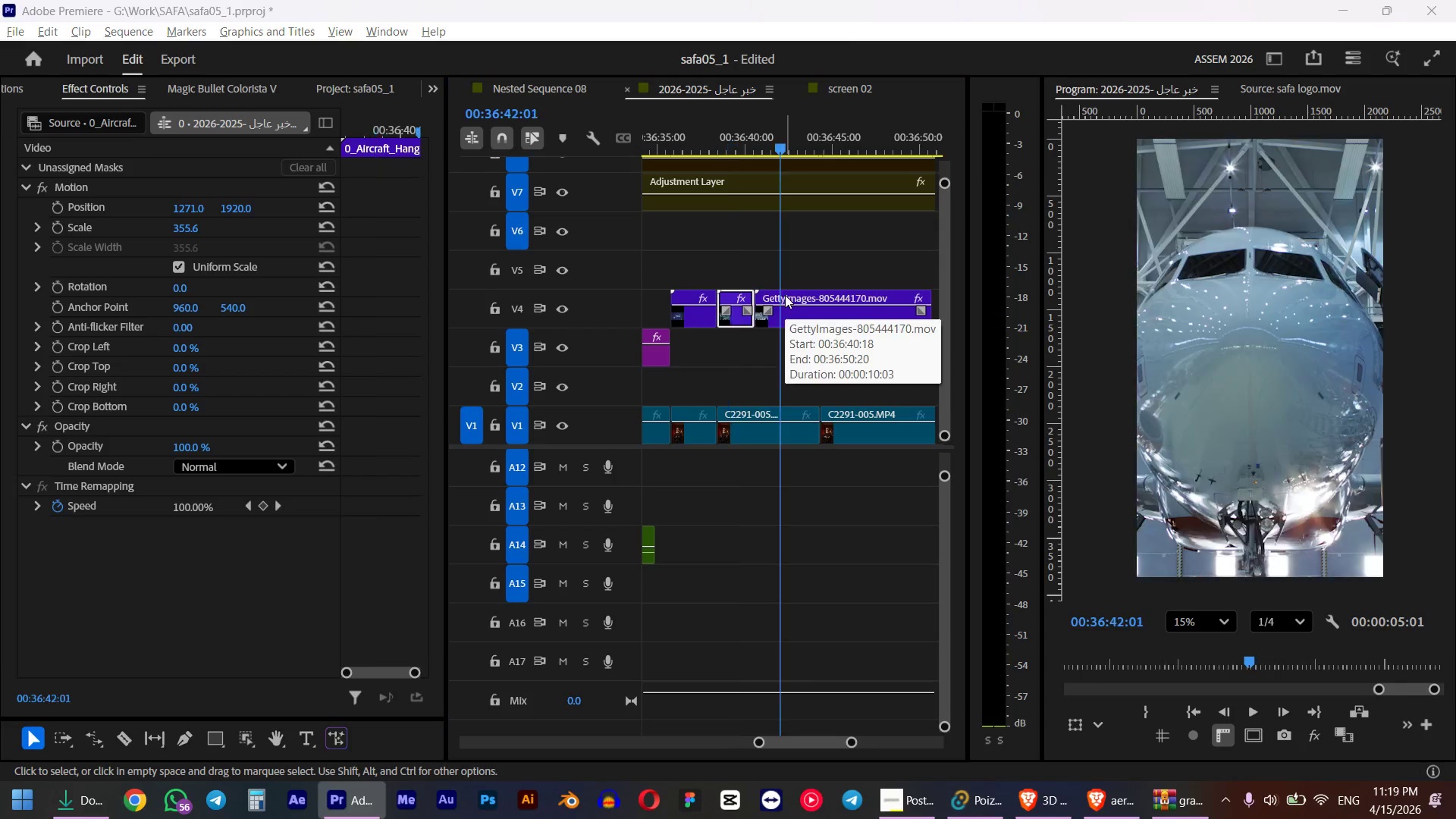 
key(Alt+Tab)
 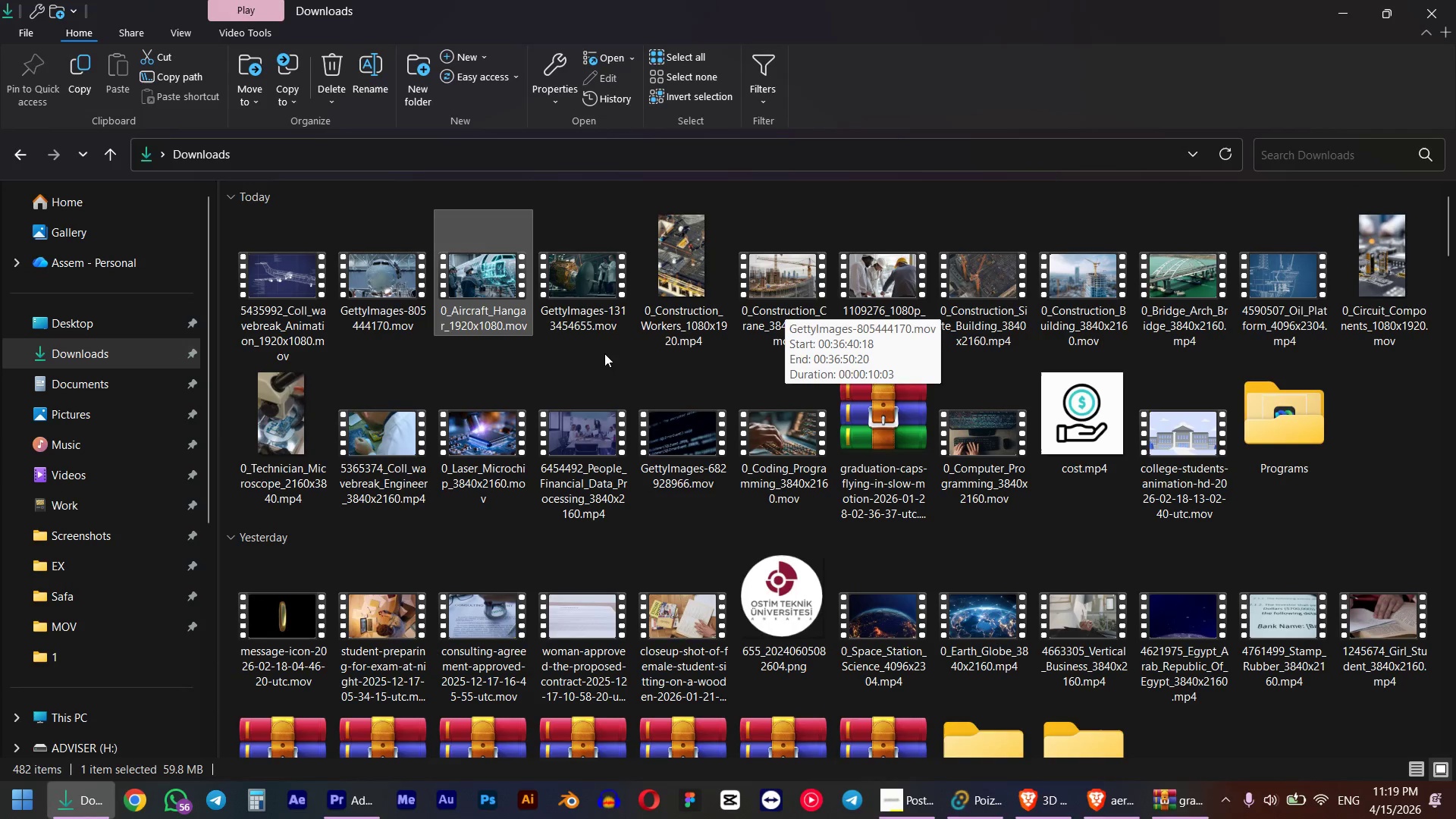 
left_click([592, 297])
 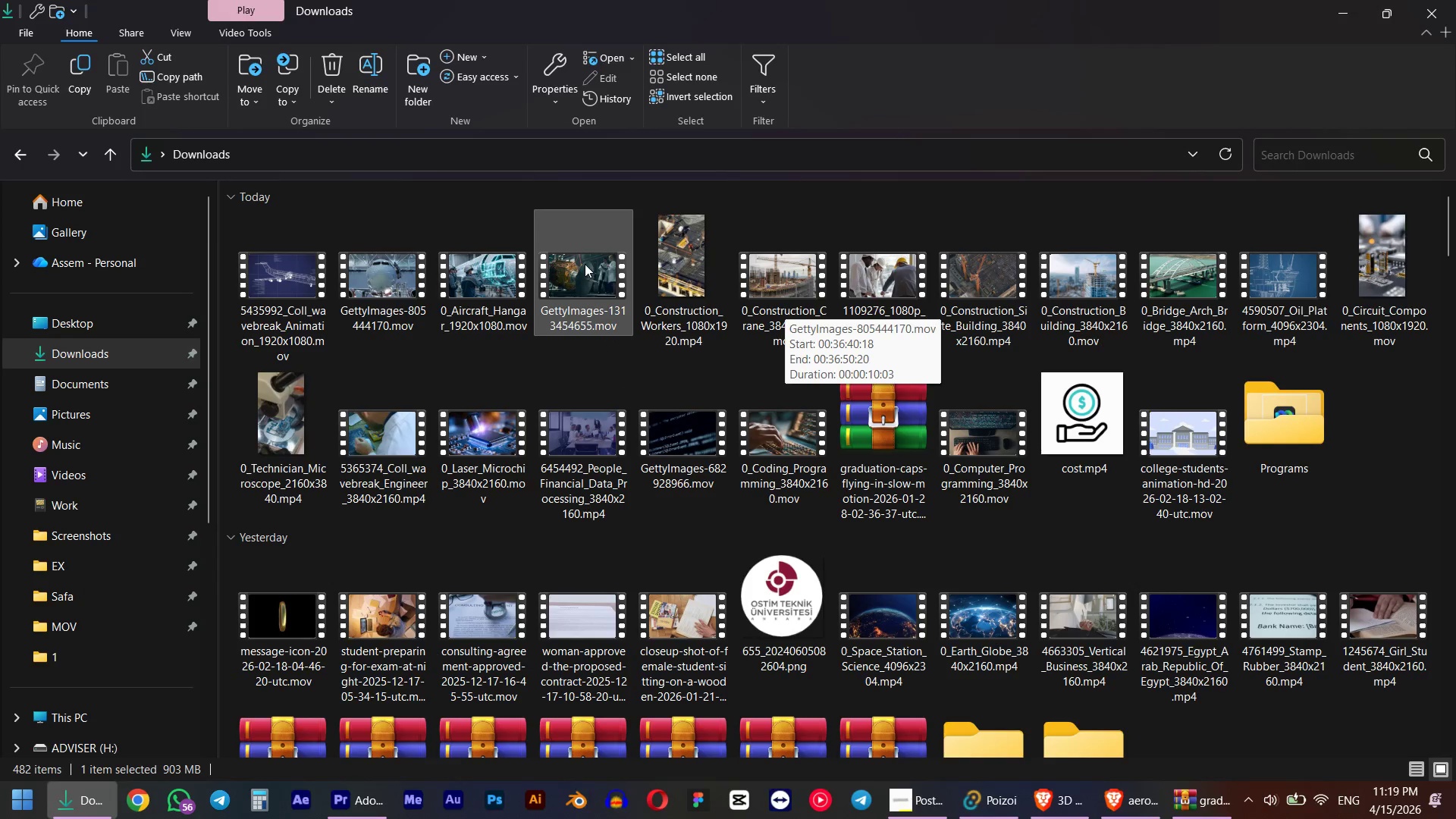 
left_click_drag(start_coordinate=[585, 264], to_coordinate=[780, 273])
 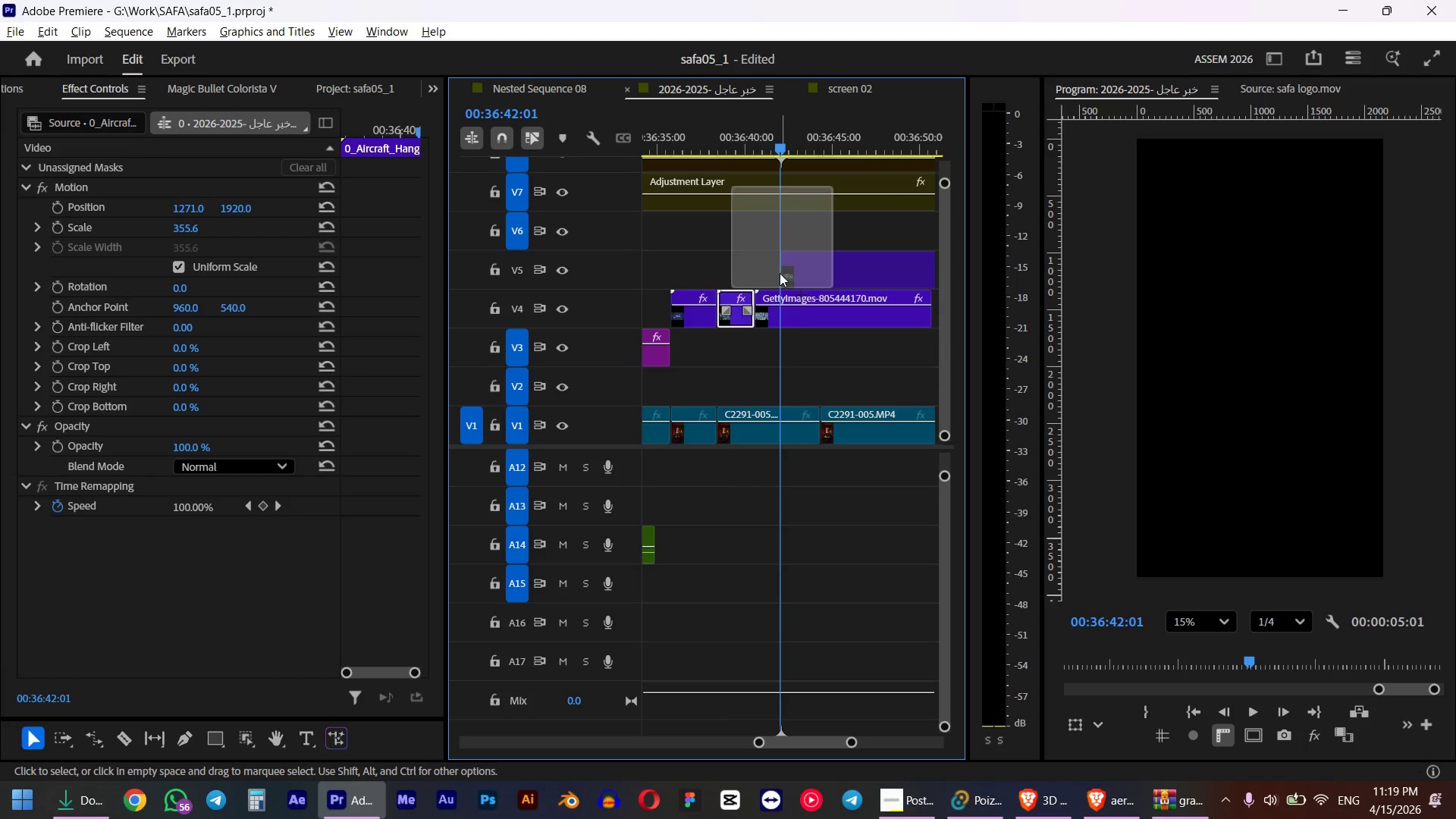 
key(Alt+AltLeft)
 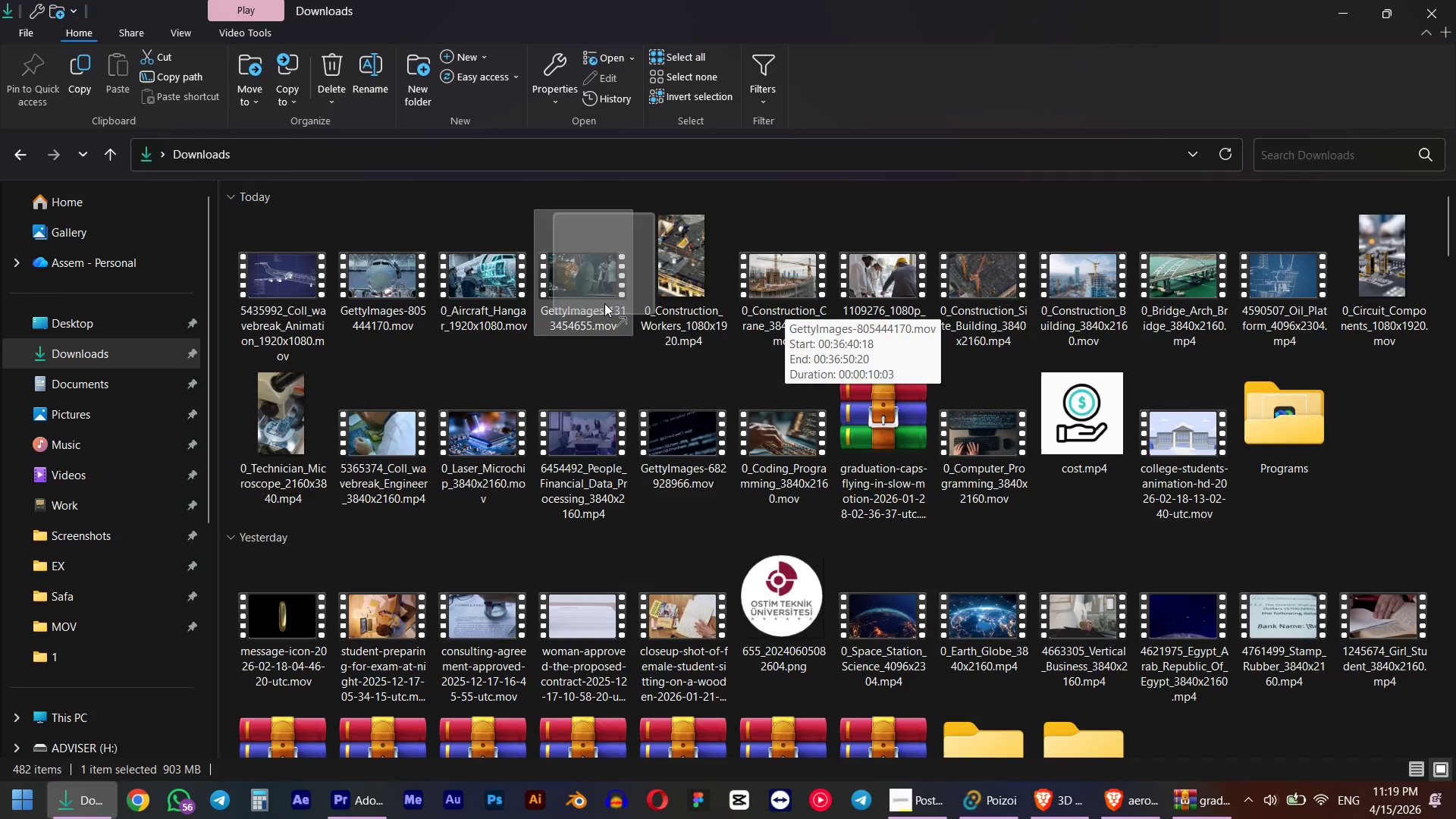 
key(Alt+Tab)
 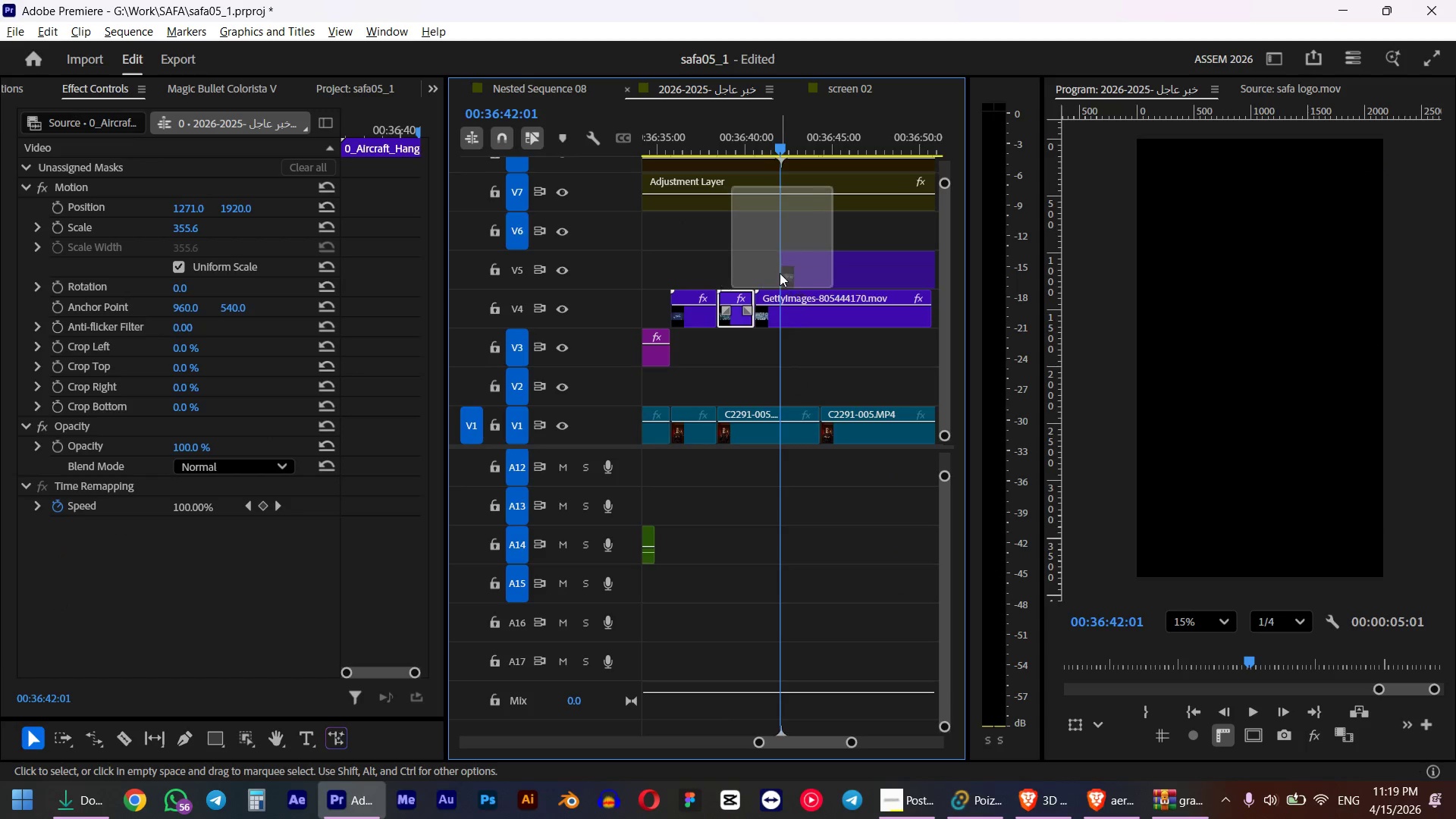 
scroll: coordinate [767, 318], scroll_direction: down, amount: 4.0
 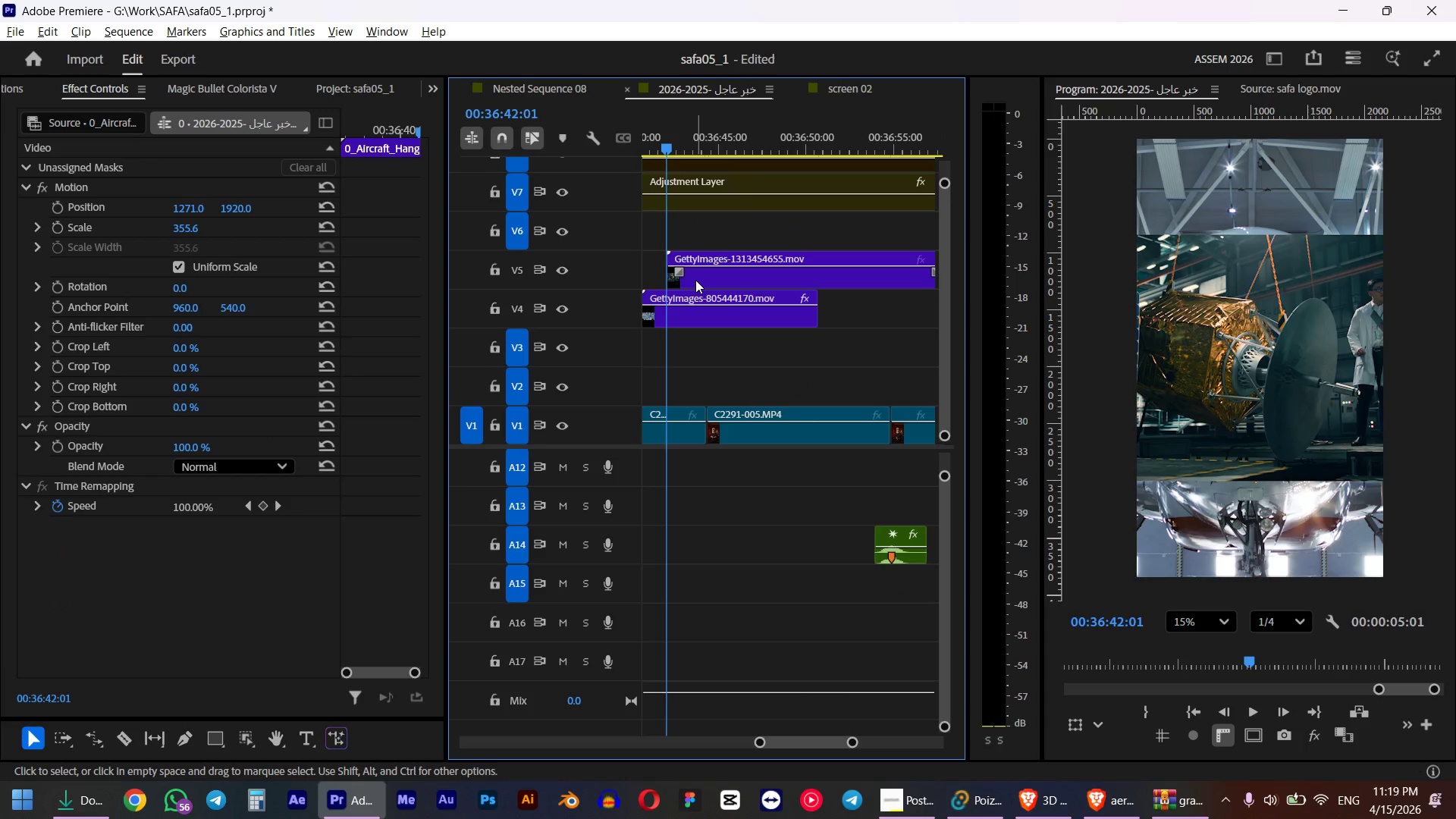 
key(Space)
 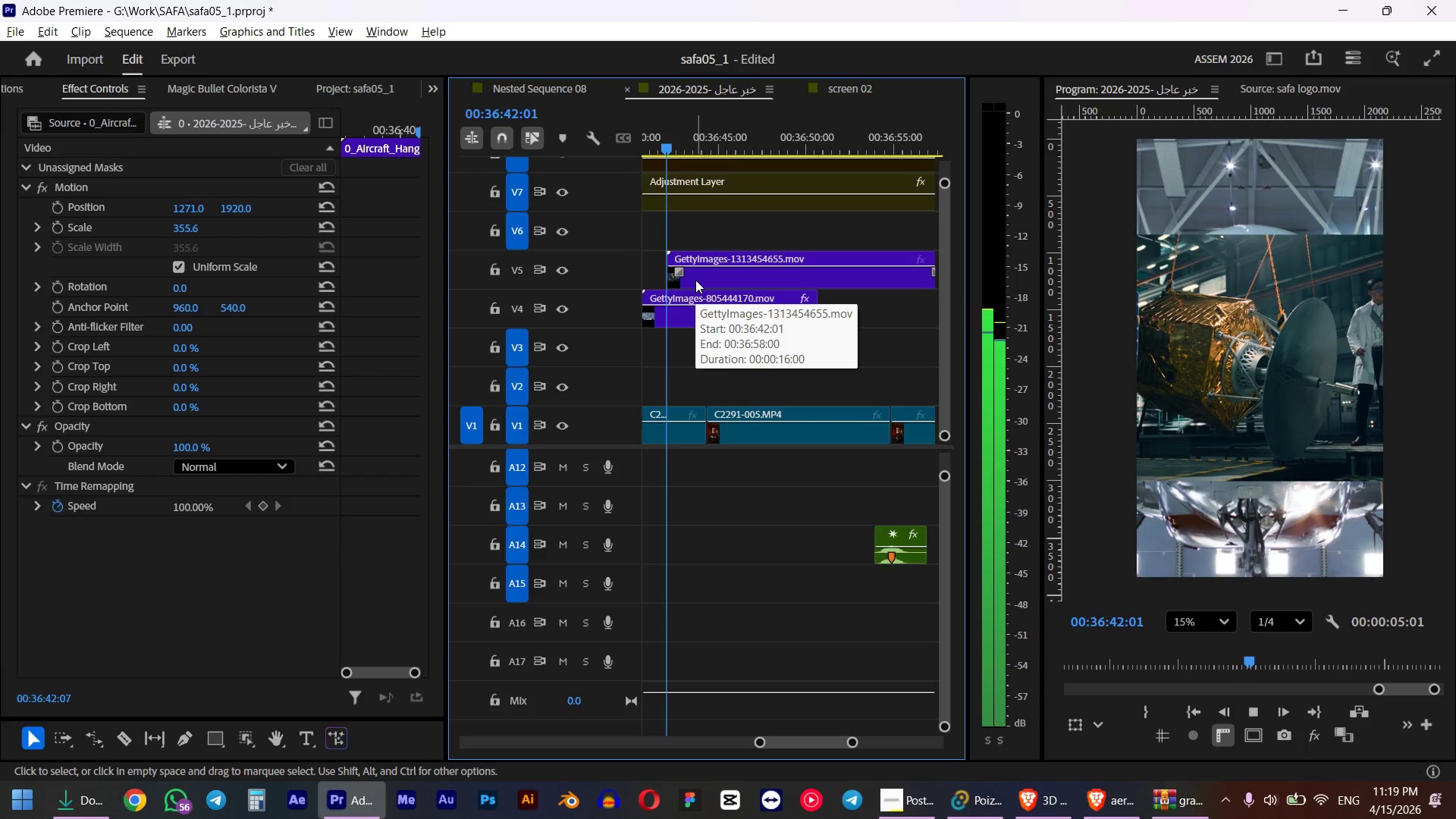 
left_click([695, 280])
 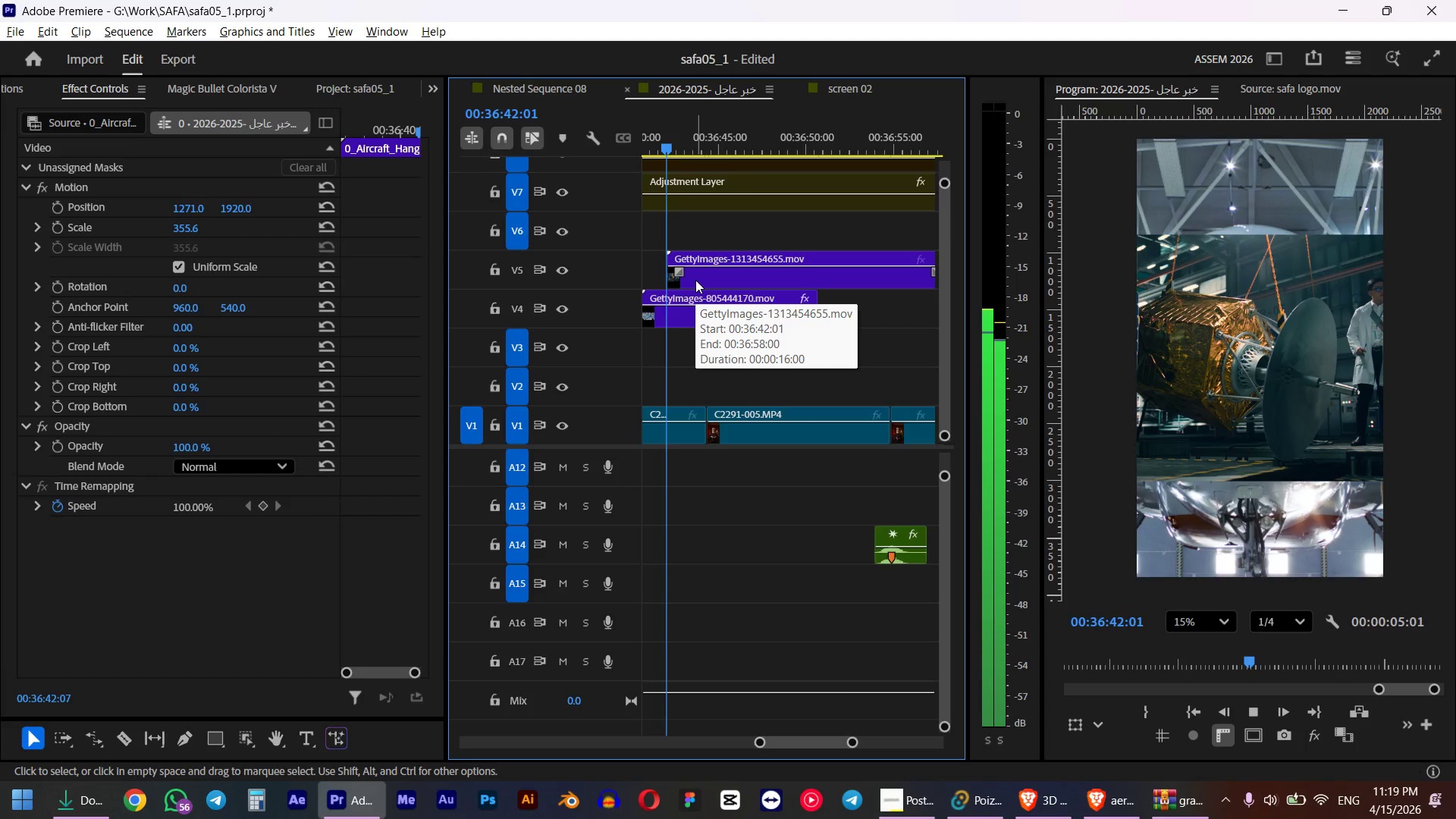 
key(Space)
 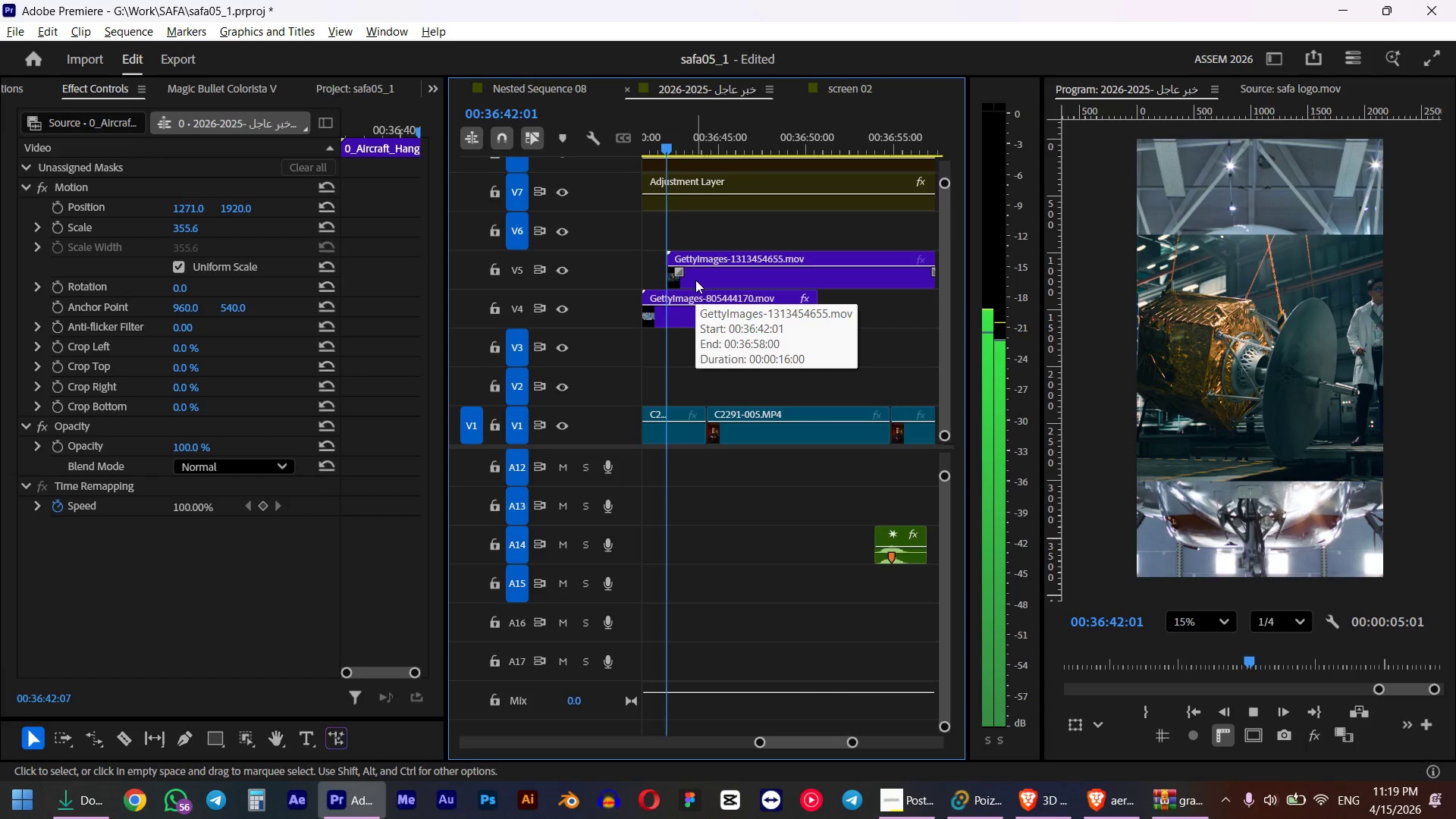 
key(Shift+F)
 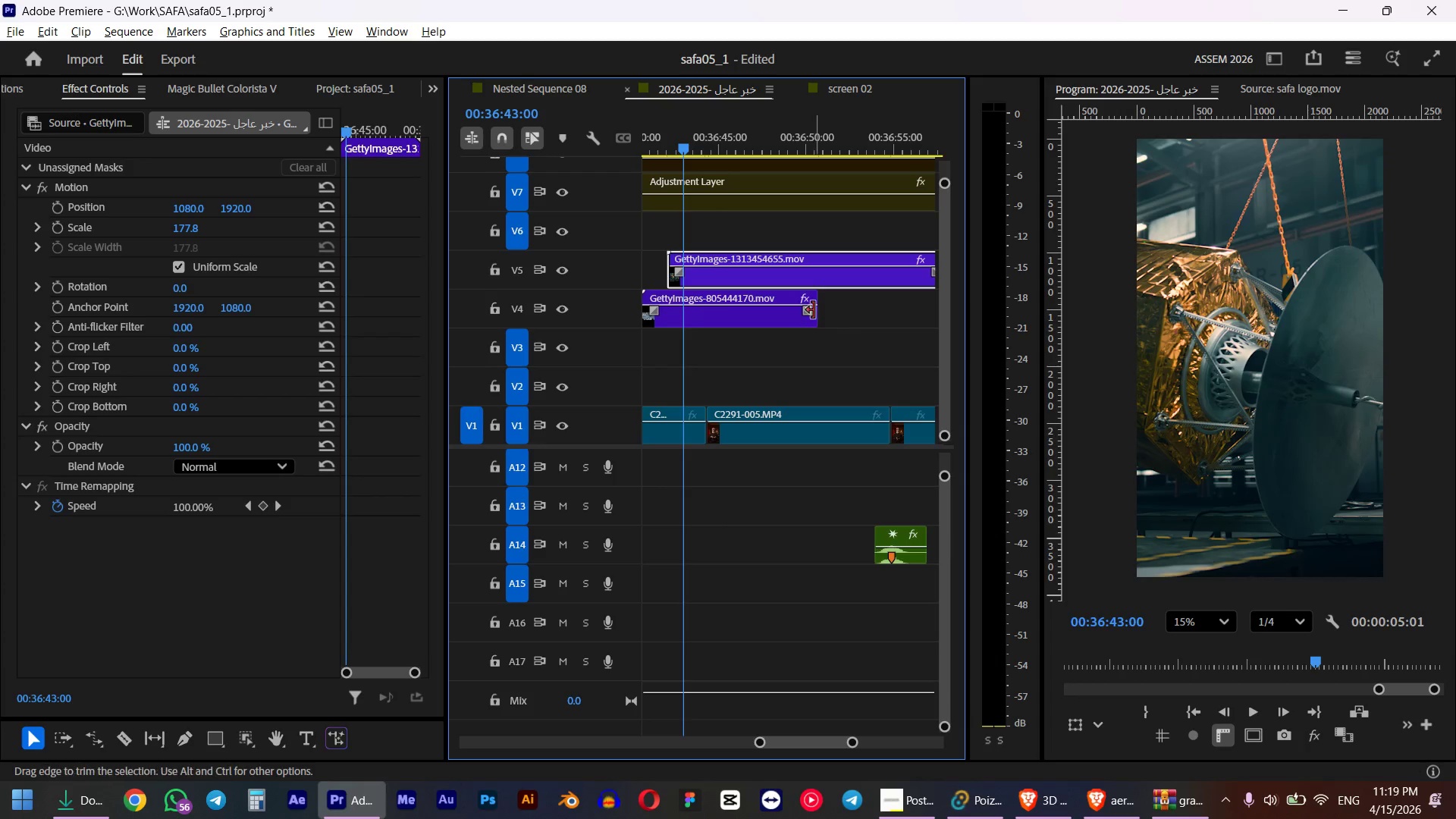 
left_click_drag(start_coordinate=[814, 310], to_coordinate=[677, 306])
 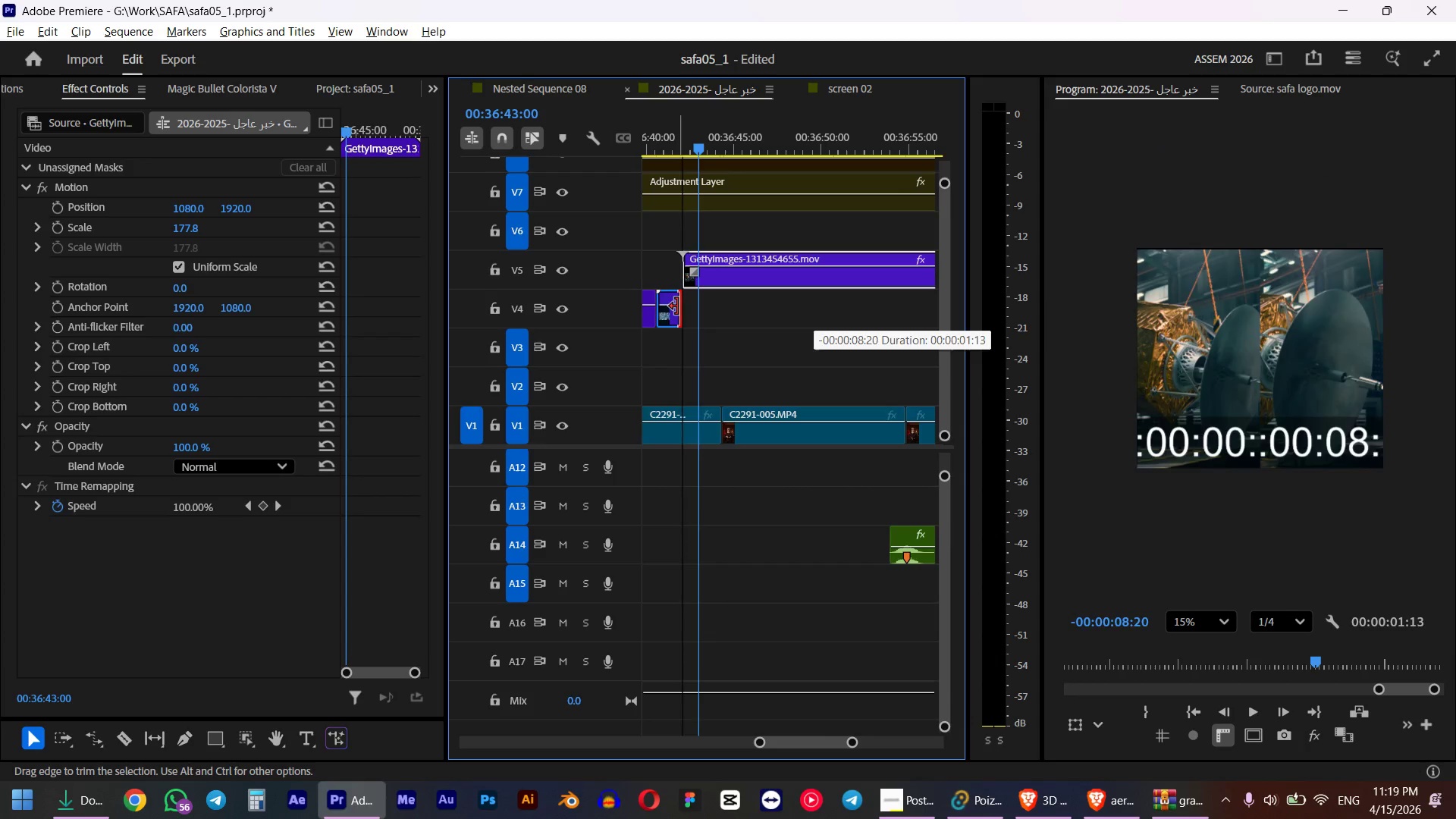 
key(Space)
 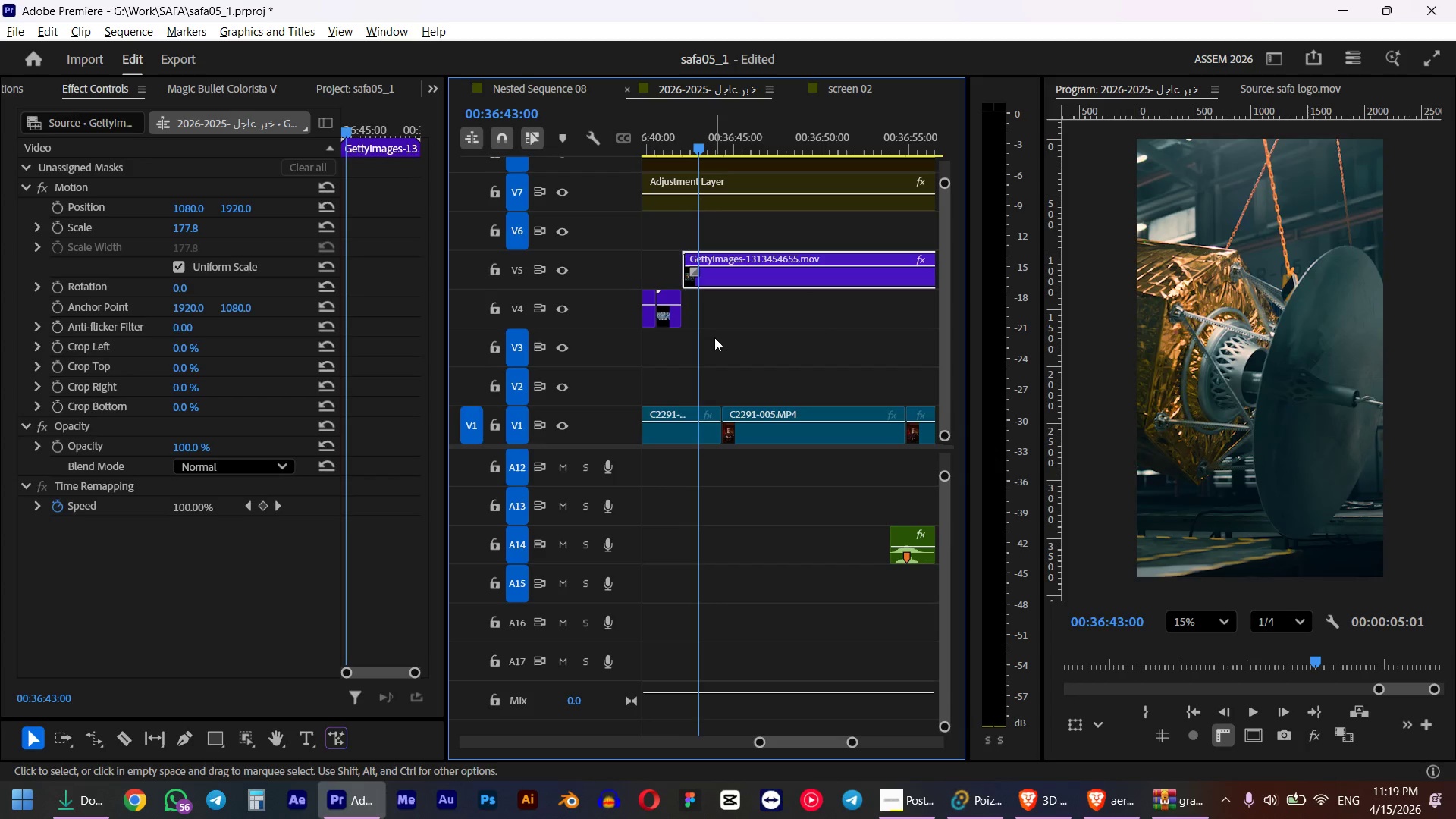 
key(Space)
 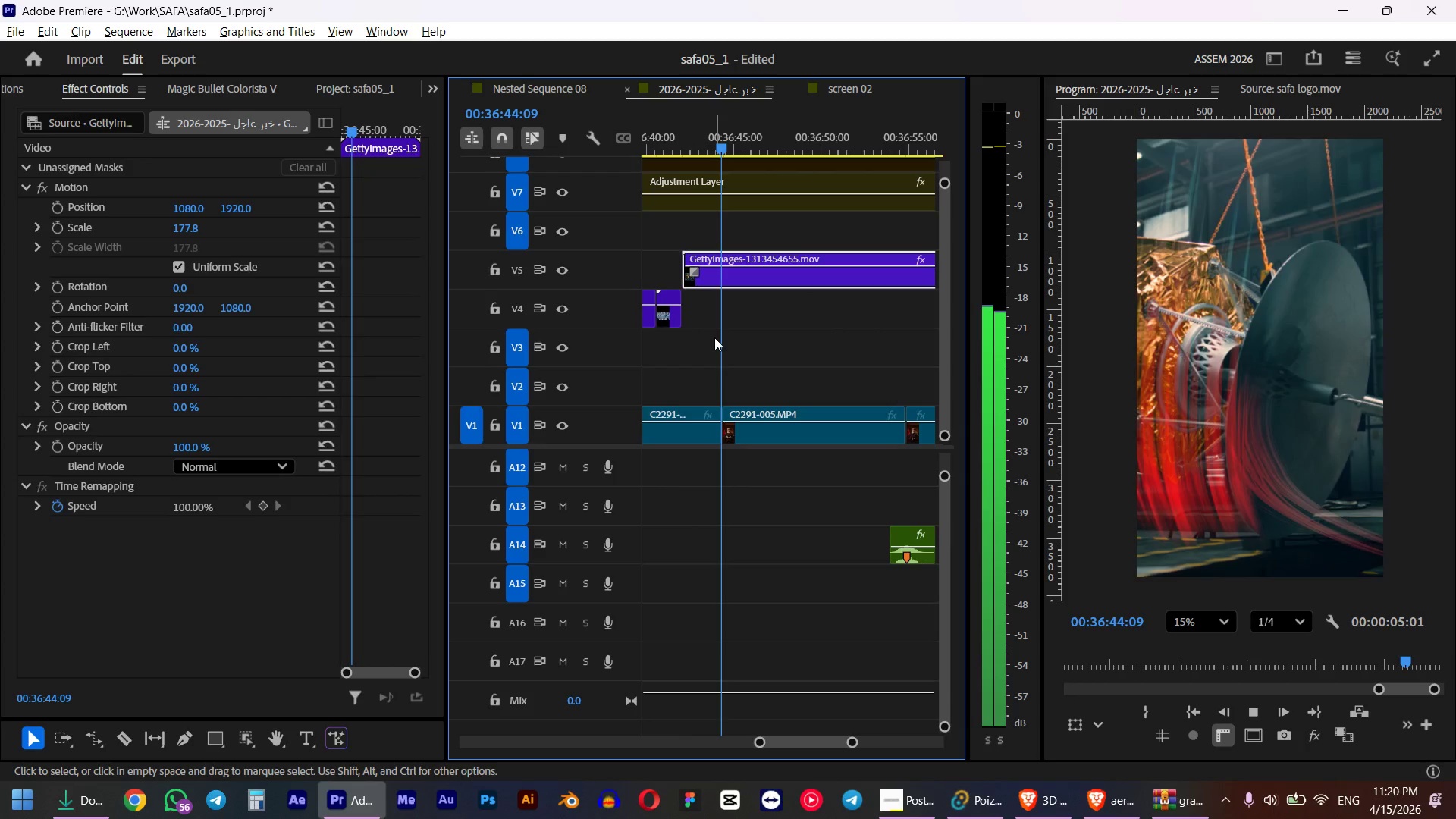 
left_click_drag(start_coordinate=[723, 147], to_coordinate=[718, 147])
 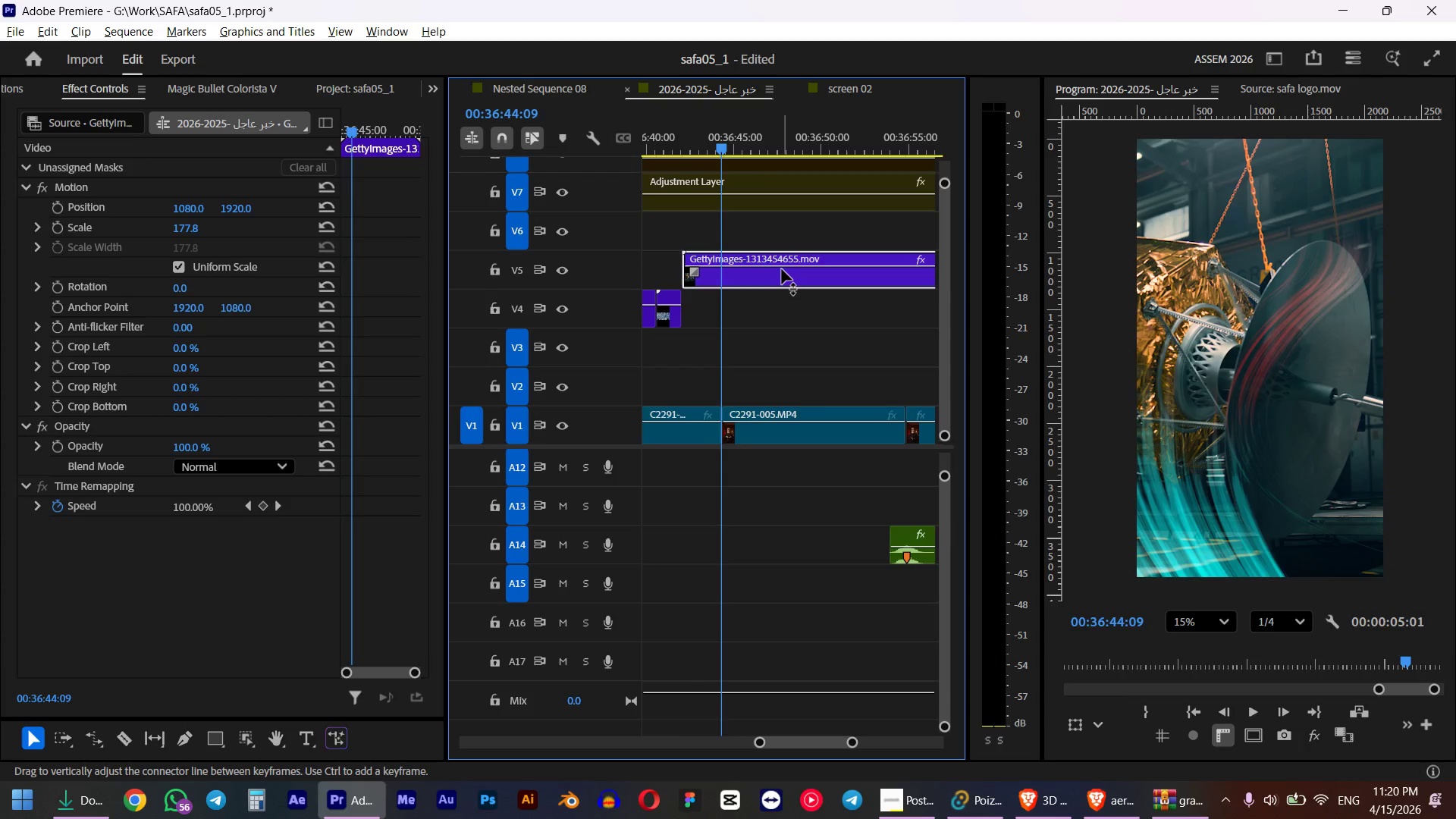 
hold_key(key=ShiftLeft, duration=5.22)
 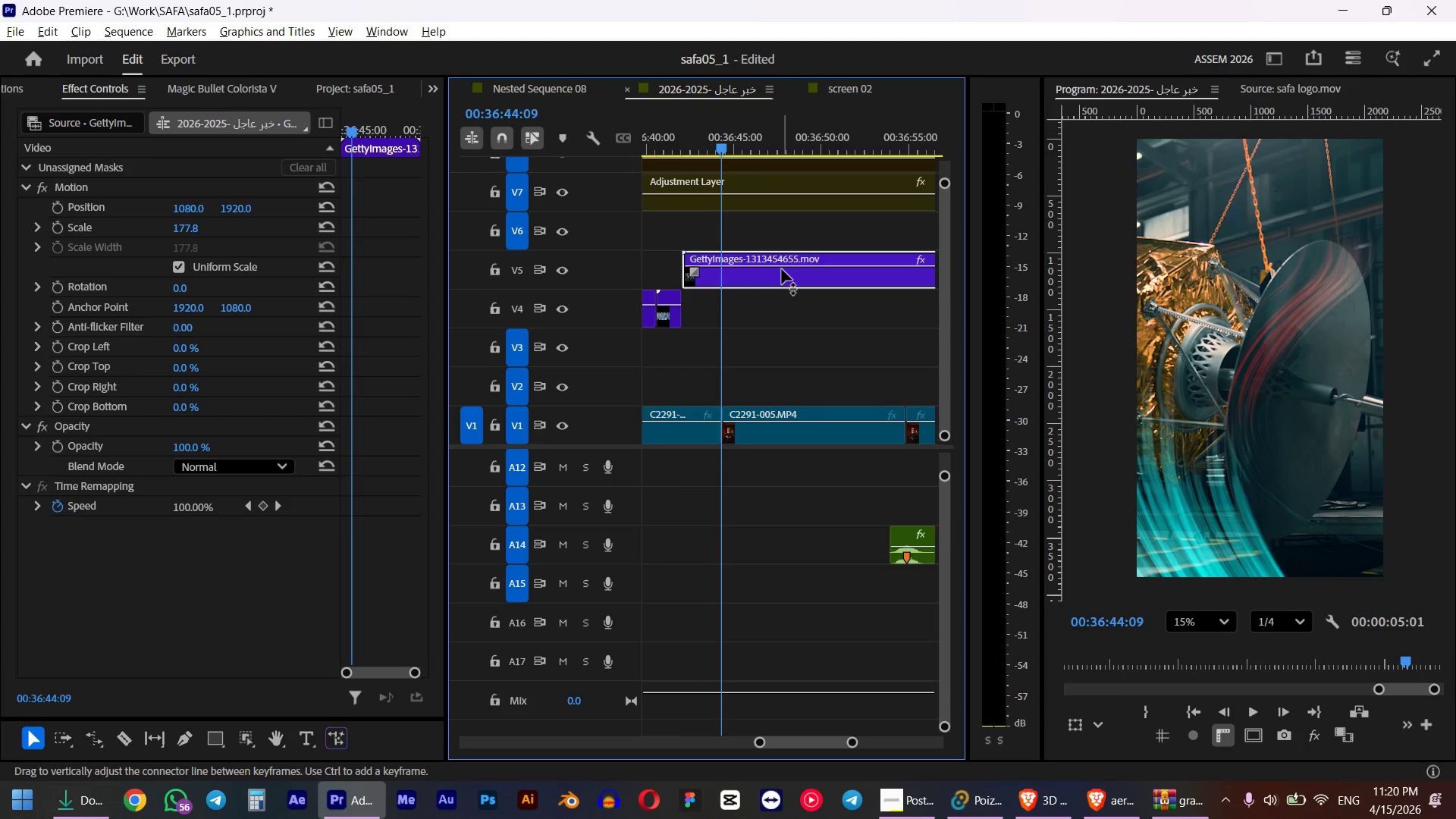 
left_click([782, 269])
 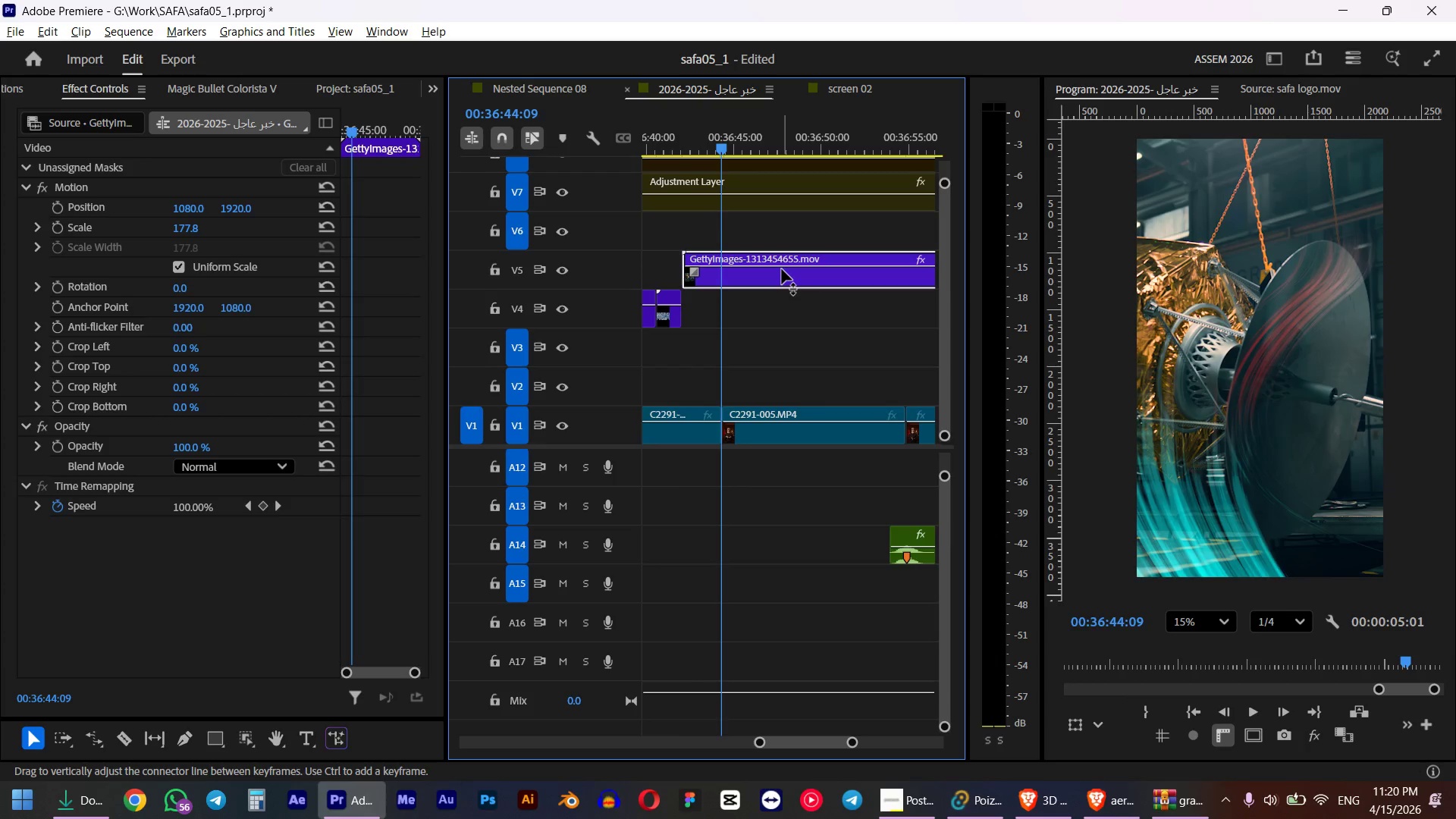 
key(W)
 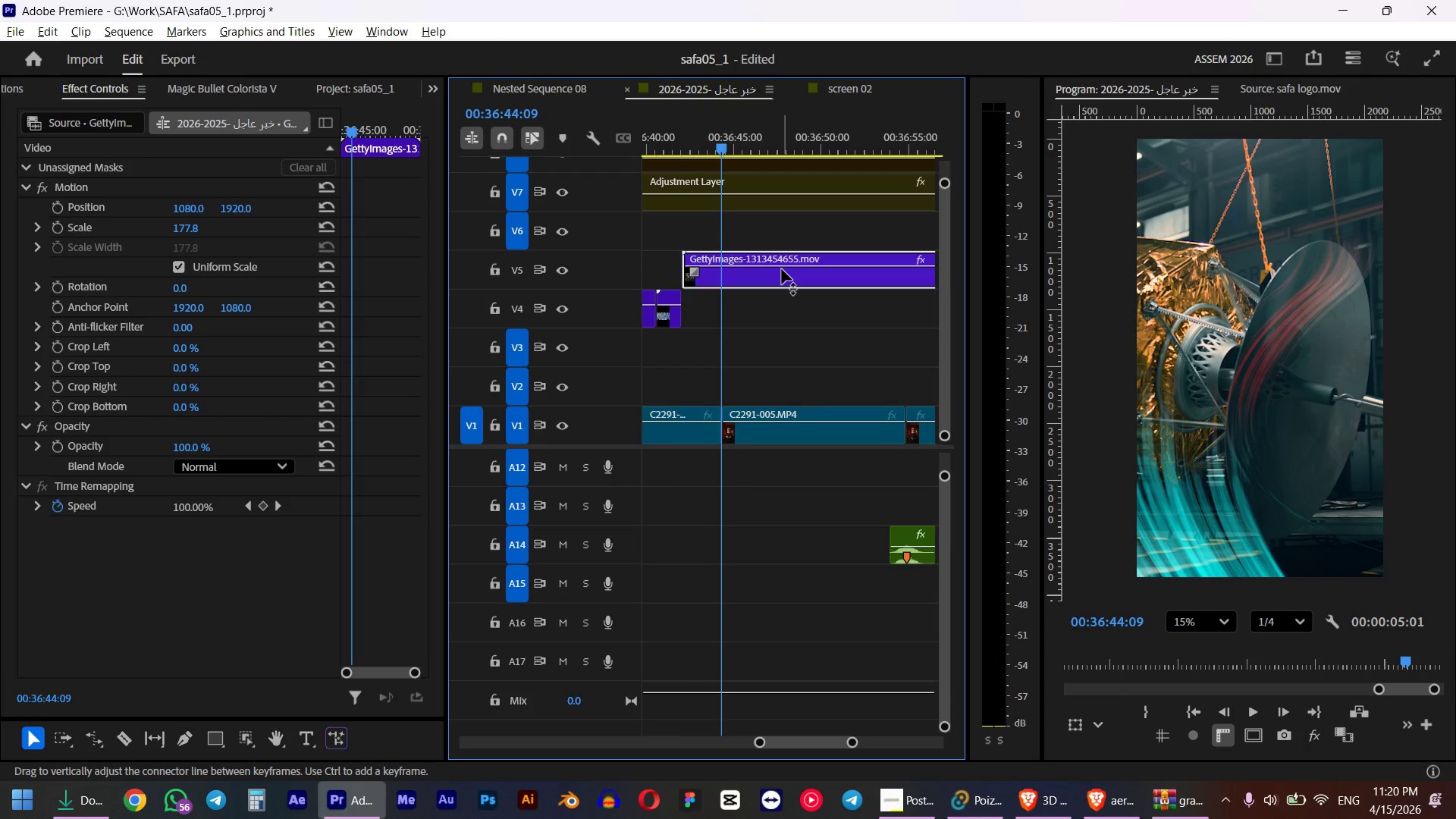 
left_click([782, 282])
 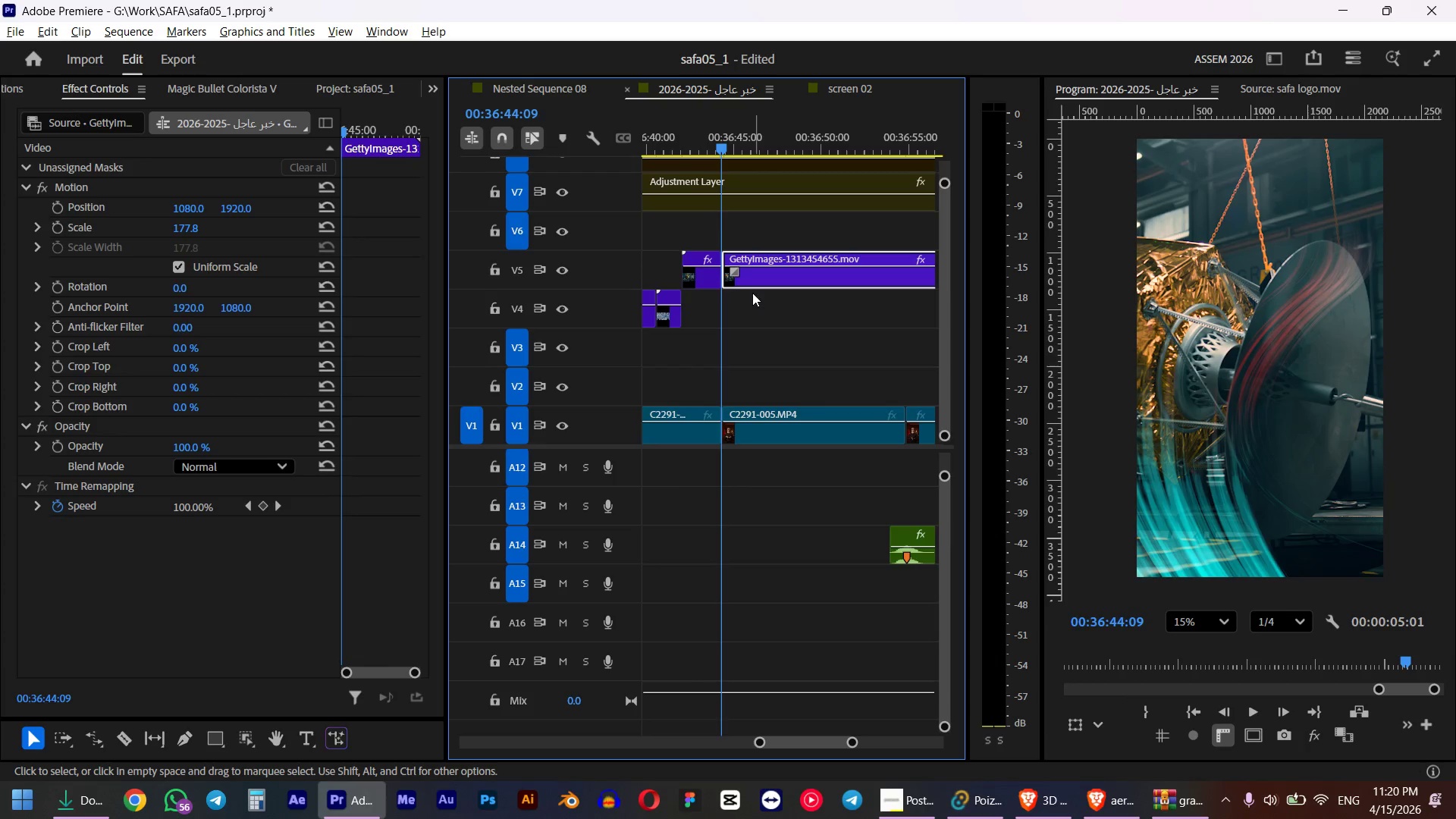 
key(Delete)
 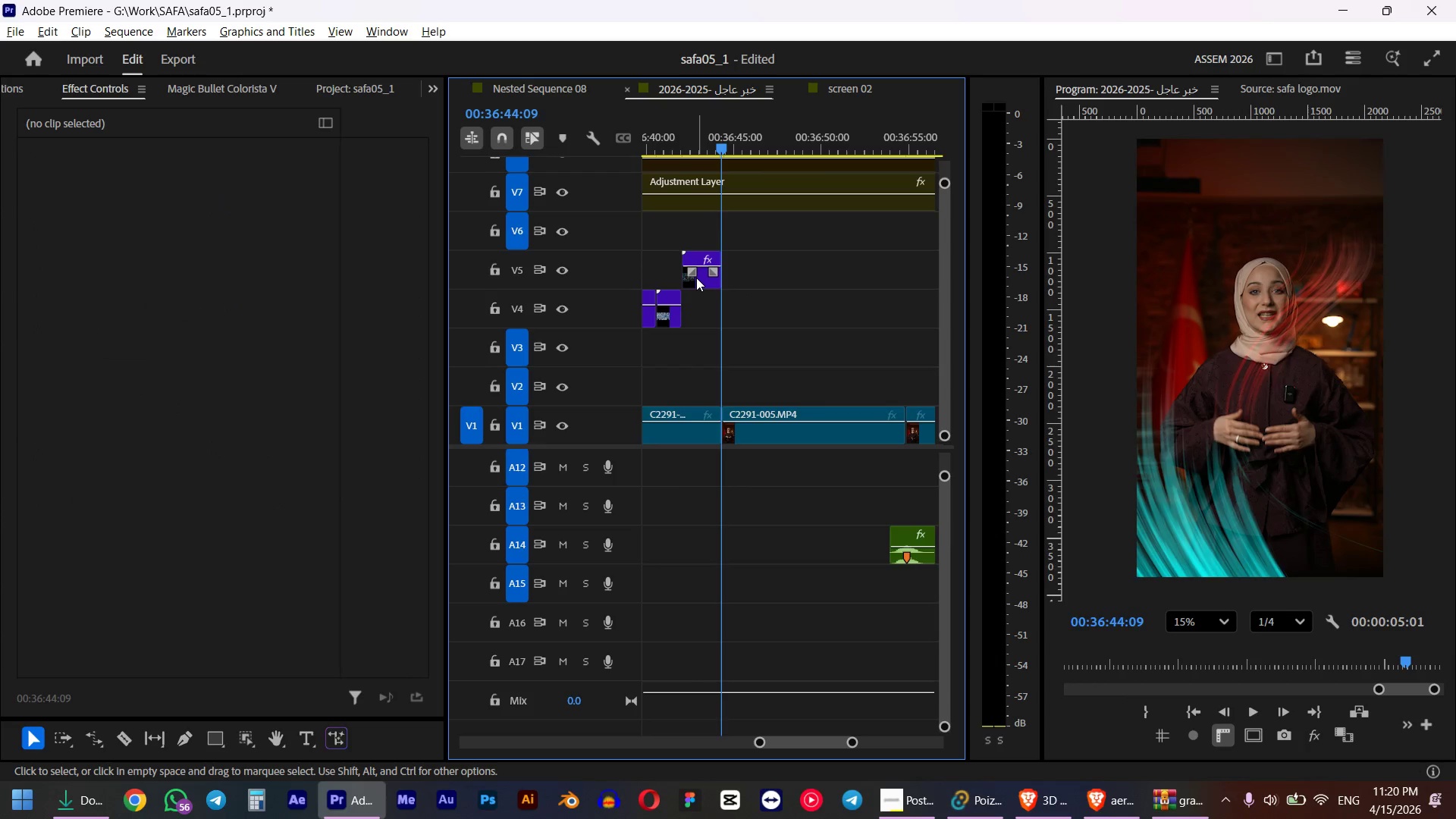 
left_click_drag(start_coordinate=[696, 278], to_coordinate=[695, 317])
 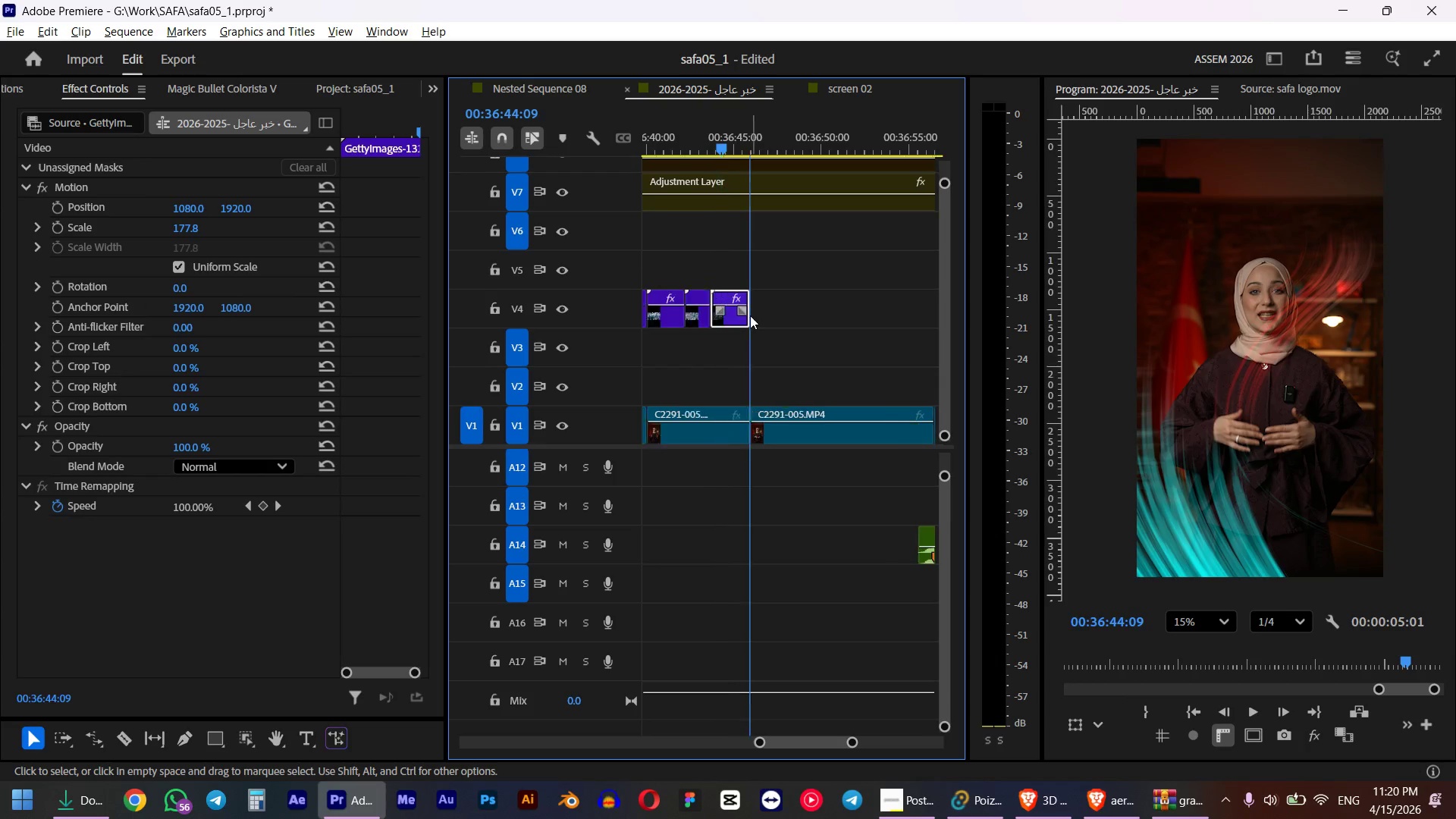 
hold_key(key=ShiftLeft, duration=0.52)
 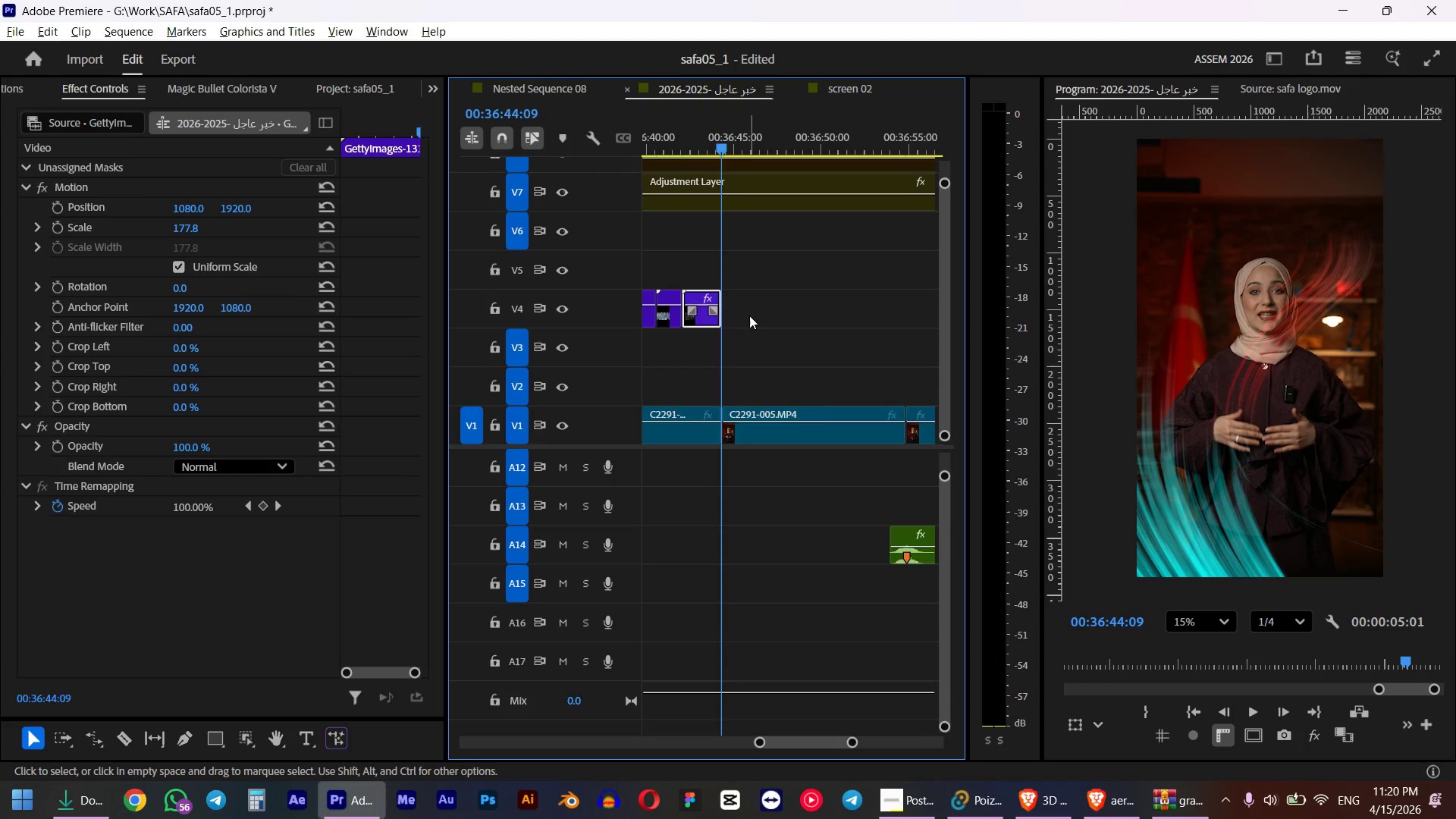 
scroll: coordinate [750, 315], scroll_direction: up, amount: 2.0
 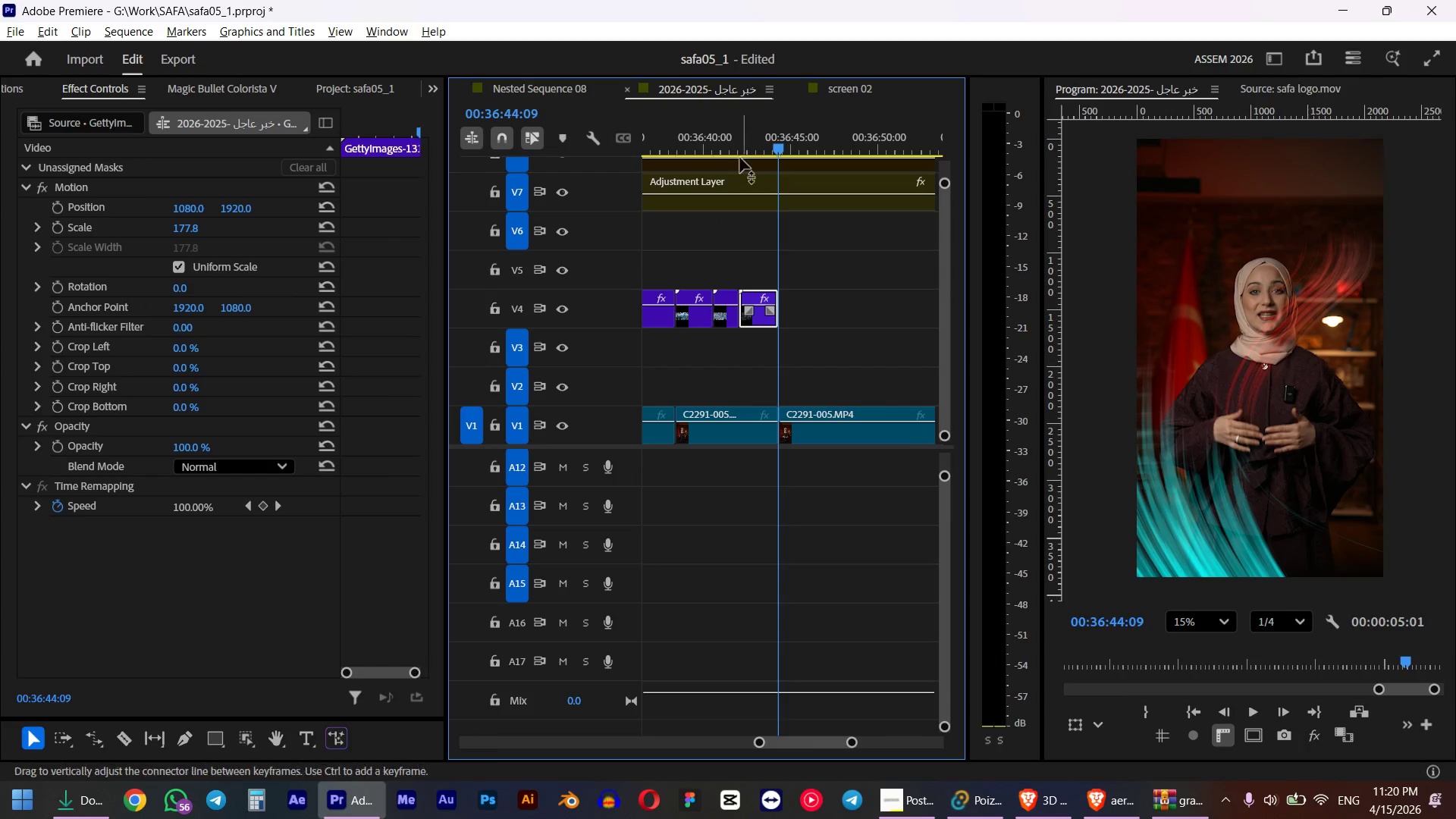 
left_click([736, 148])
 